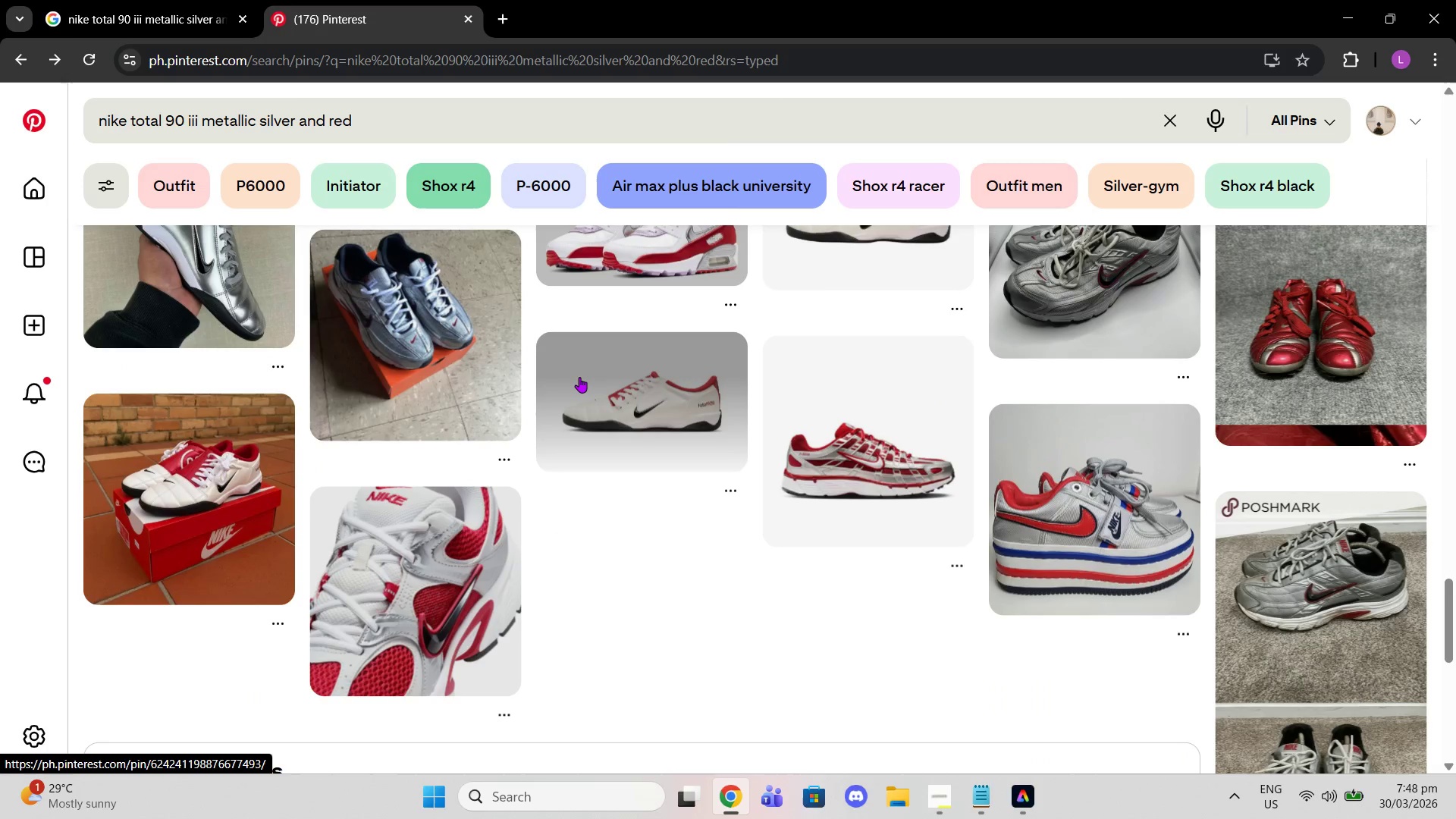 
scroll: coordinate [574, 376], scroll_direction: down, amount: 13.0
 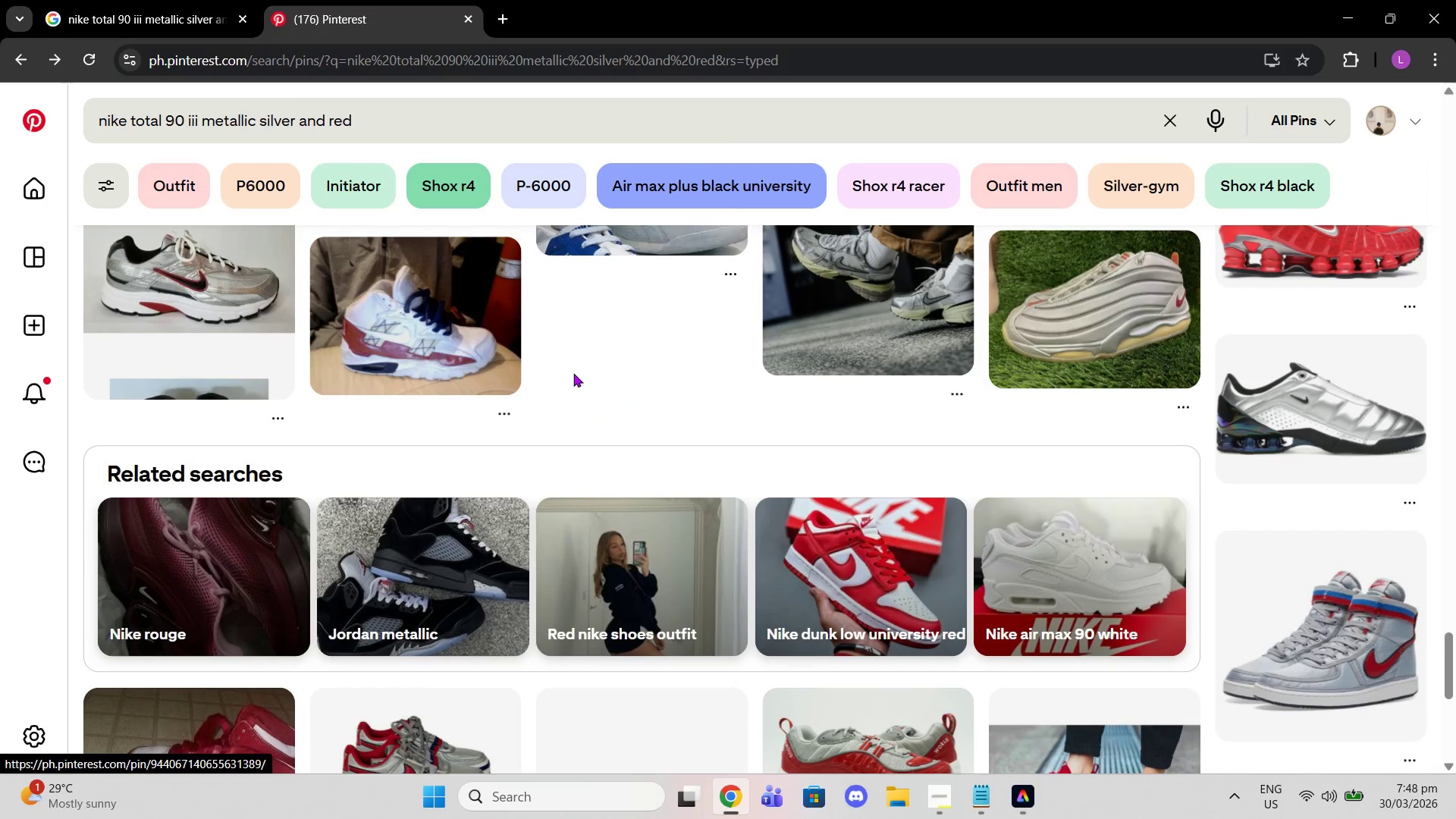 
scroll: coordinate [573, 373], scroll_direction: down, amount: 4.0
 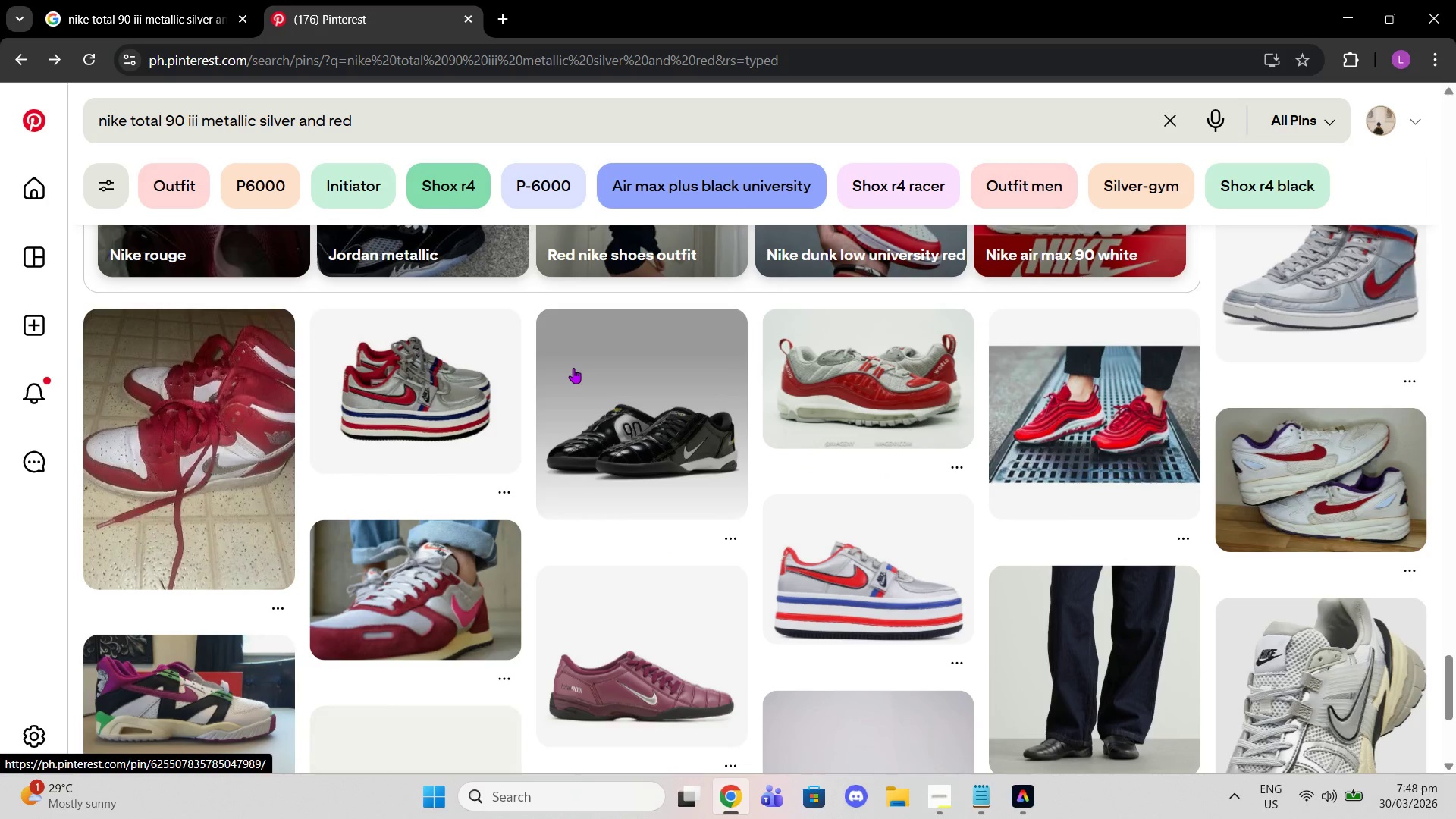 
scroll: coordinate [573, 368], scroll_direction: up, amount: 1.0
 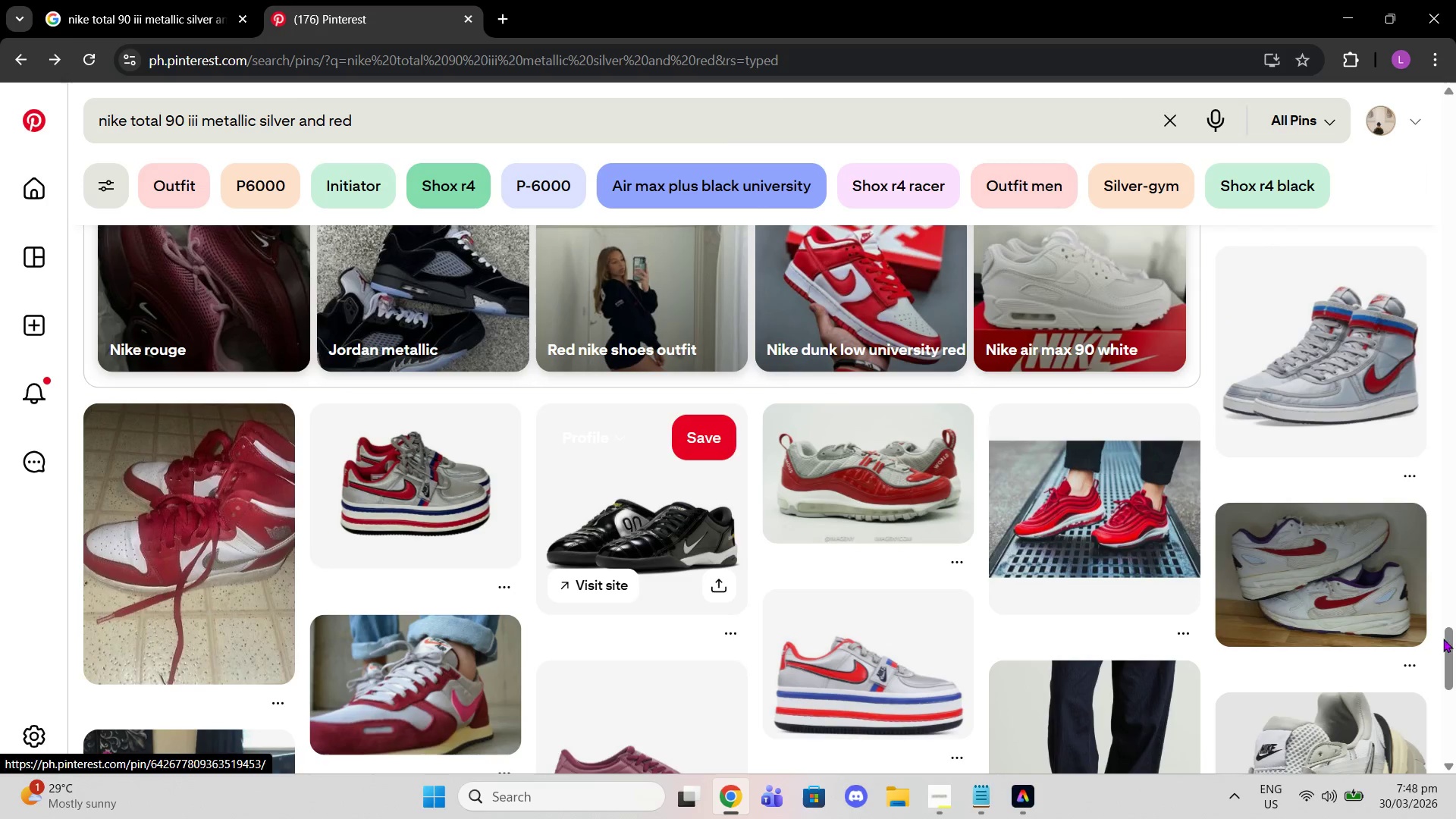 
left_click_drag(start_coordinate=[1448, 642], to_coordinate=[1395, 174])
 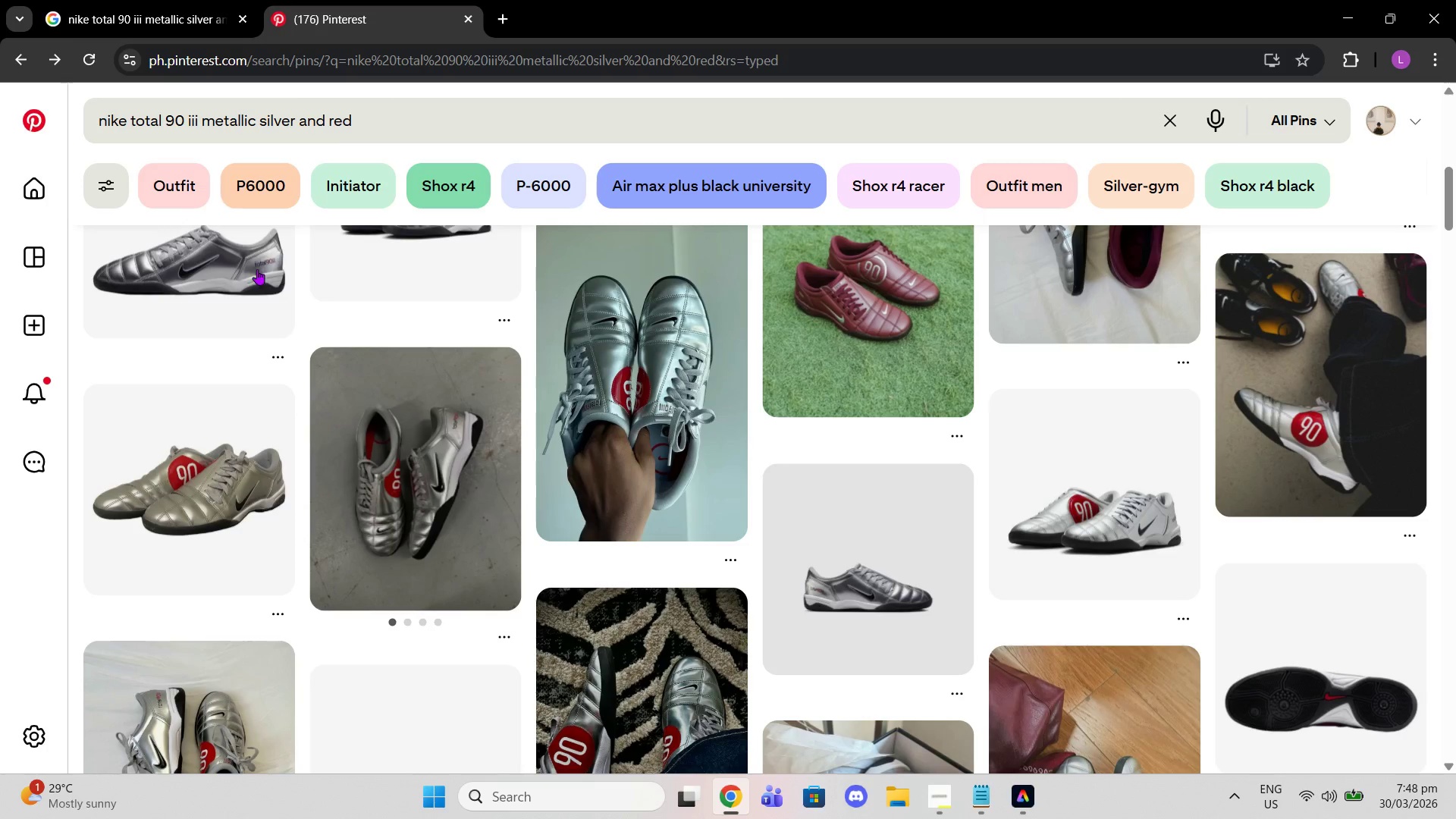 
scroll: coordinate [297, 381], scroll_direction: up, amount: 12.0
 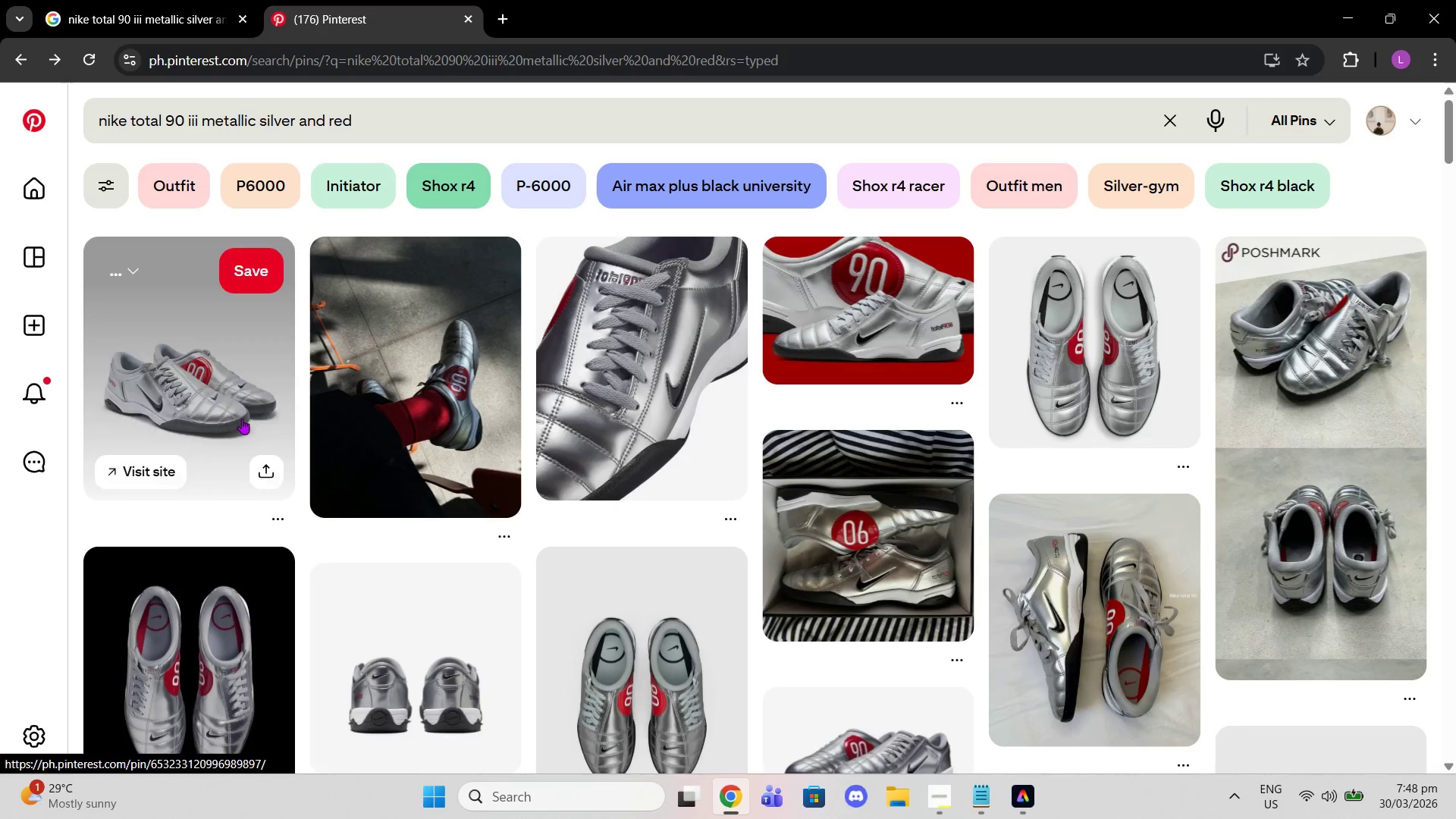 
left_click([242, 419])
 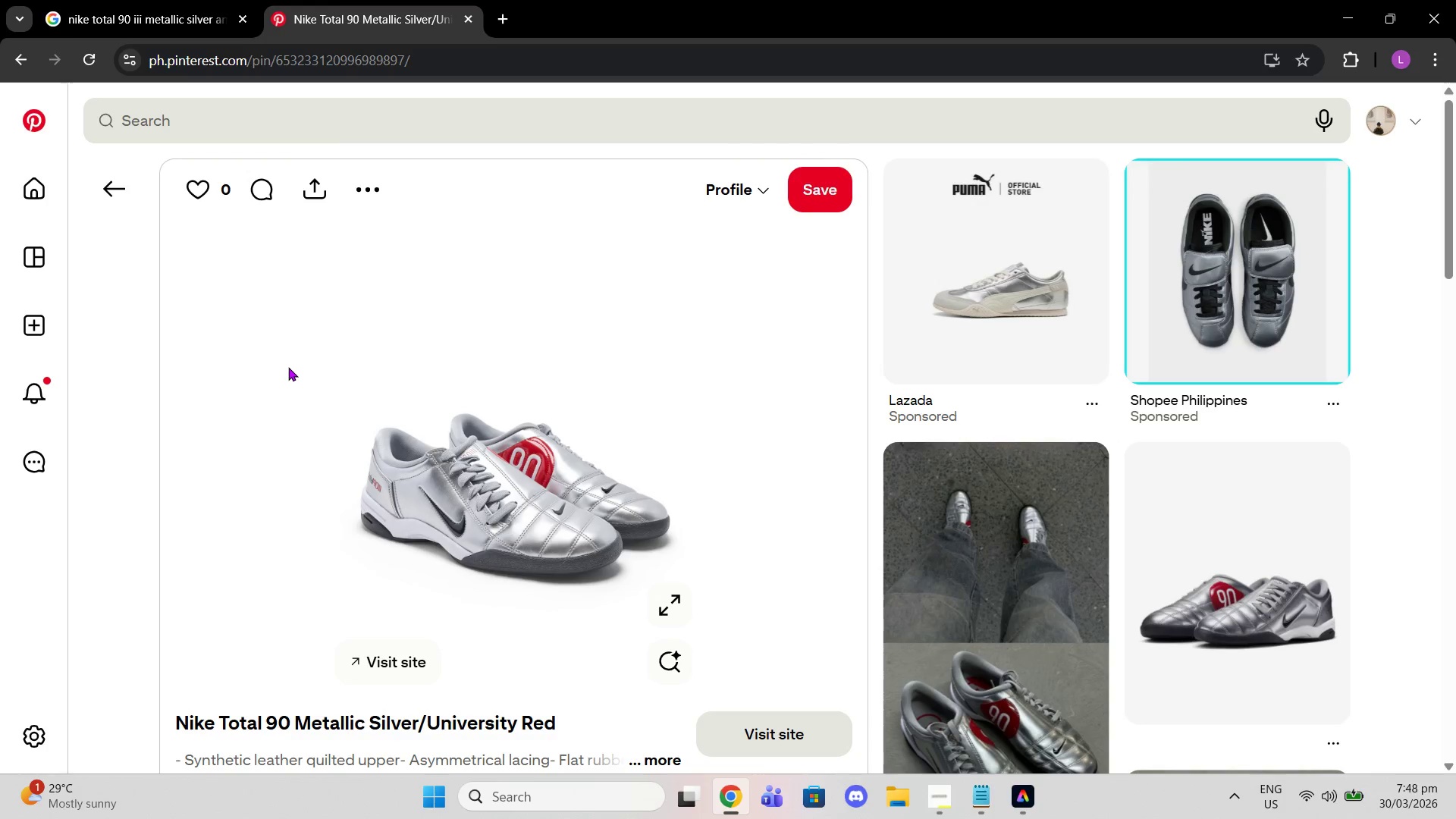 
scroll: coordinate [1036, 472], scroll_direction: down, amount: 14.0
 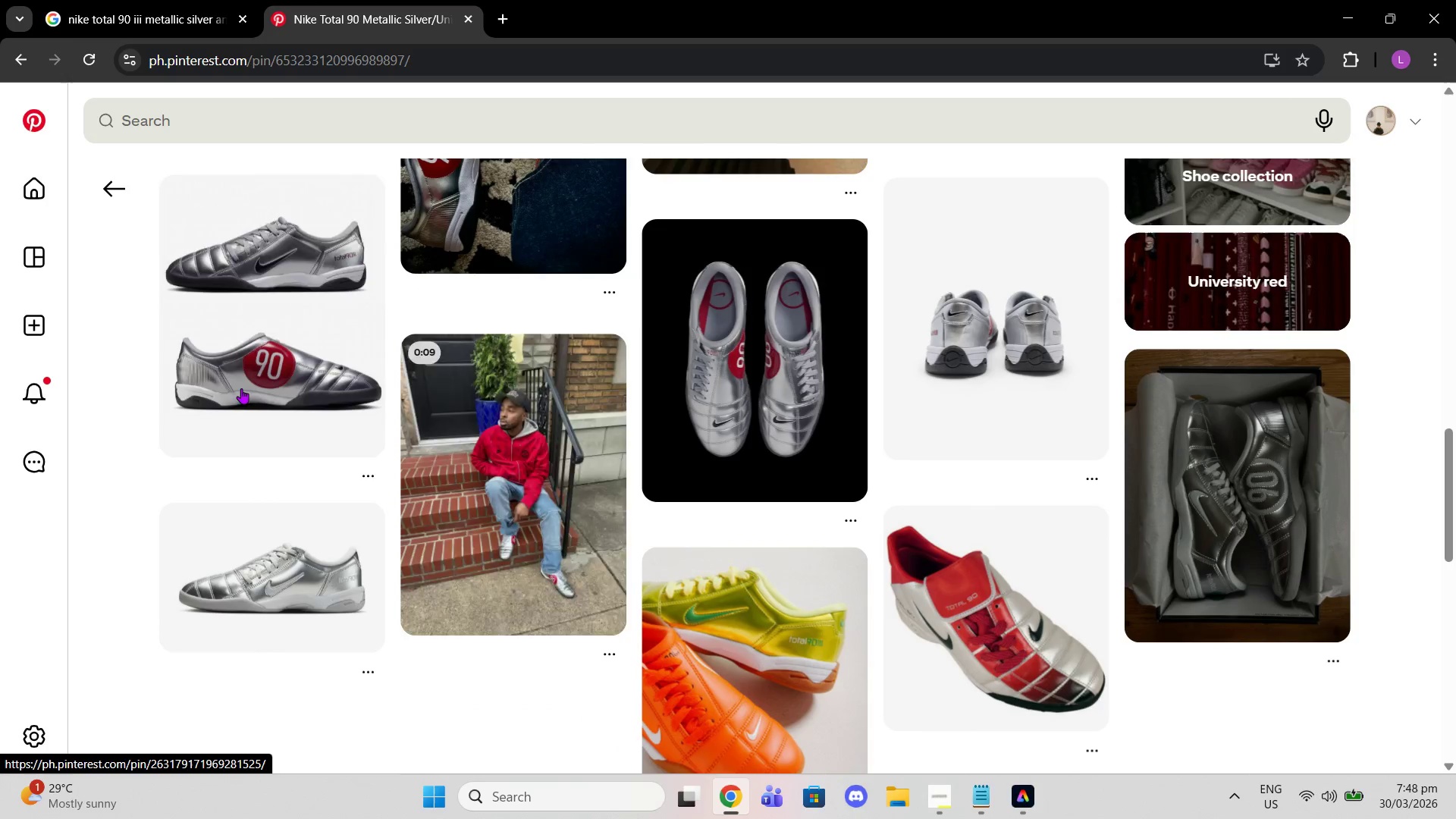 
left_click([241, 391])
 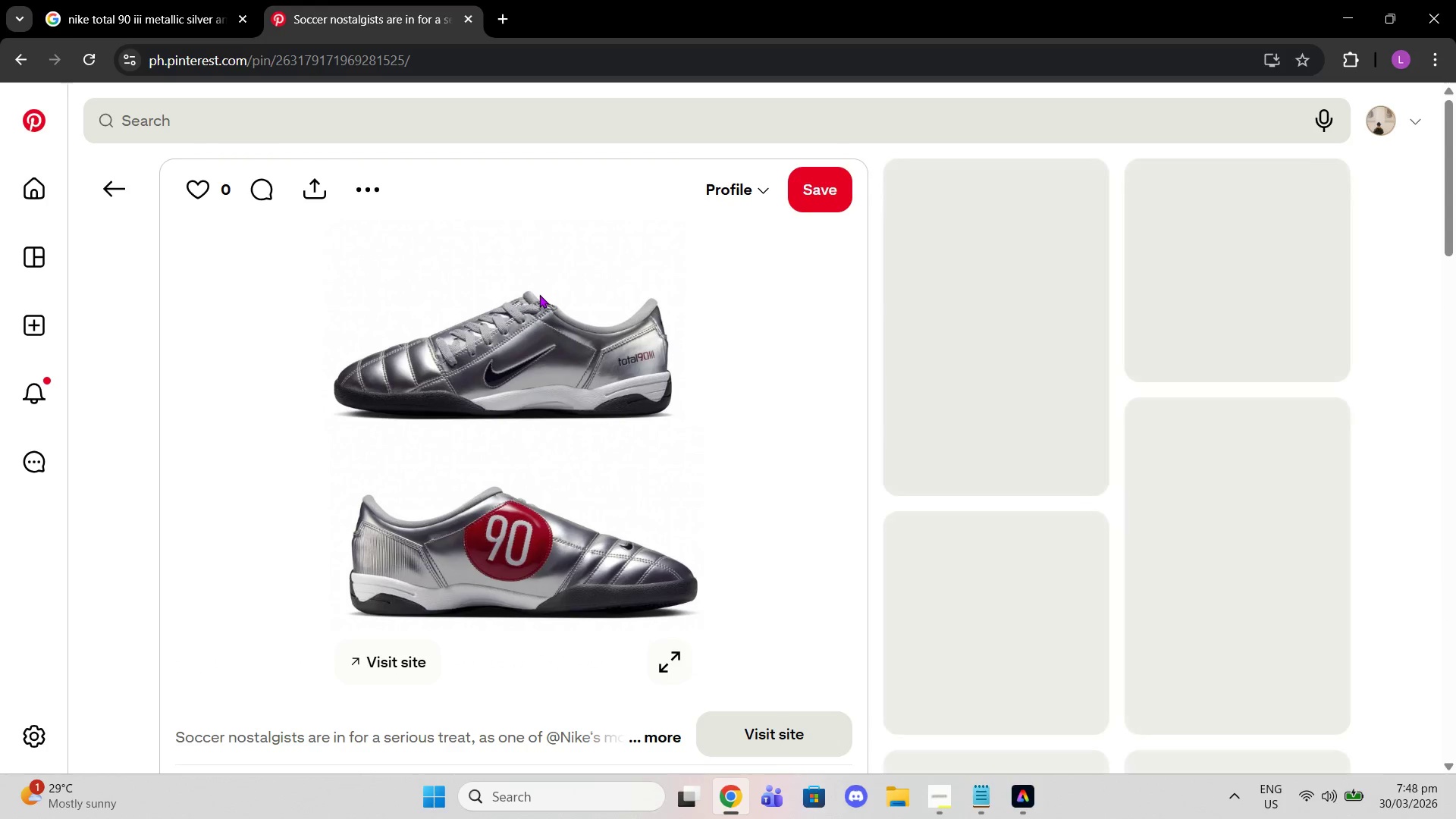 
scroll: coordinate [566, 366], scroll_direction: none, amount: 0.0
 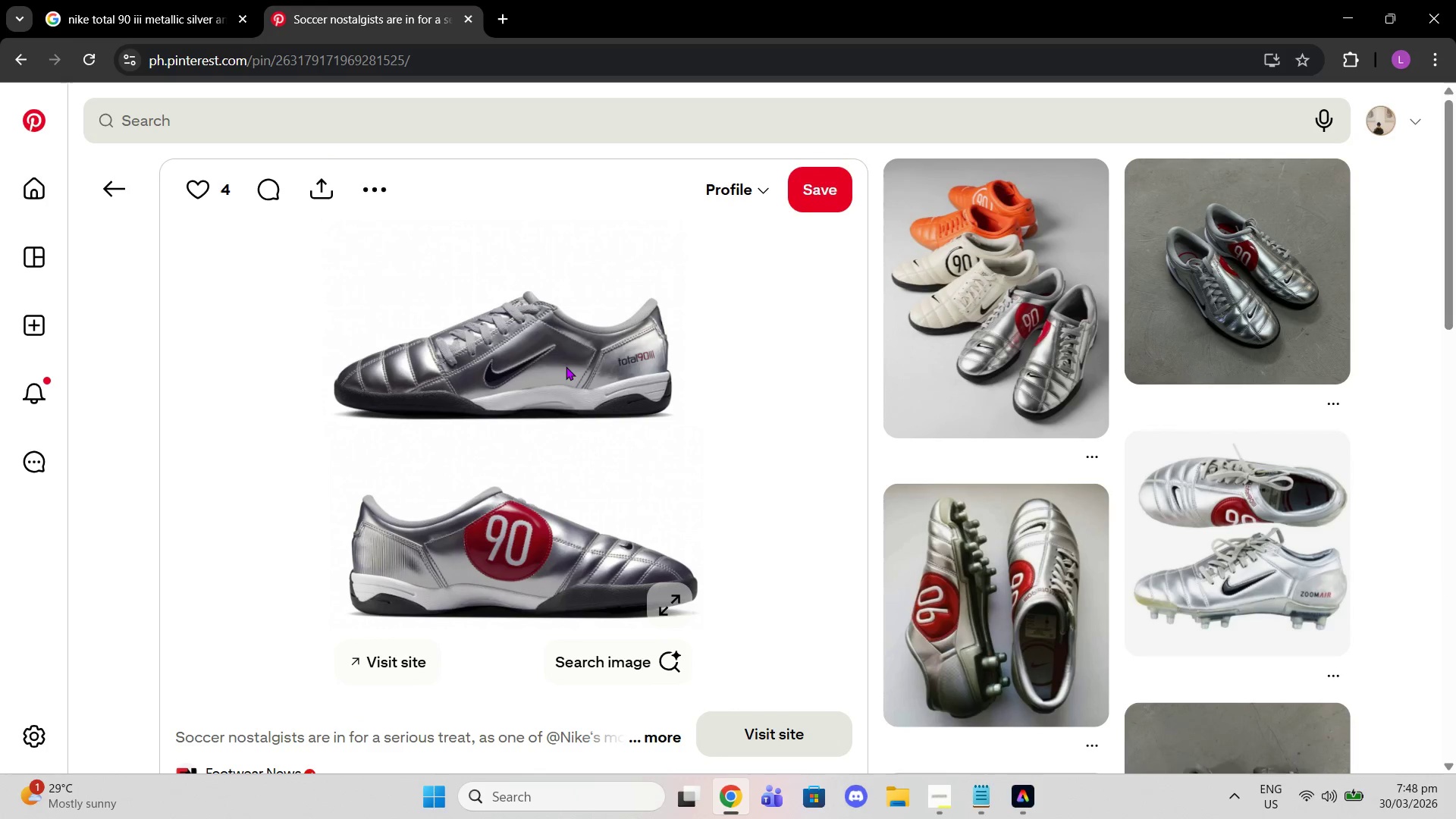 
scroll: coordinate [582, 416], scroll_direction: down, amount: 4.0
 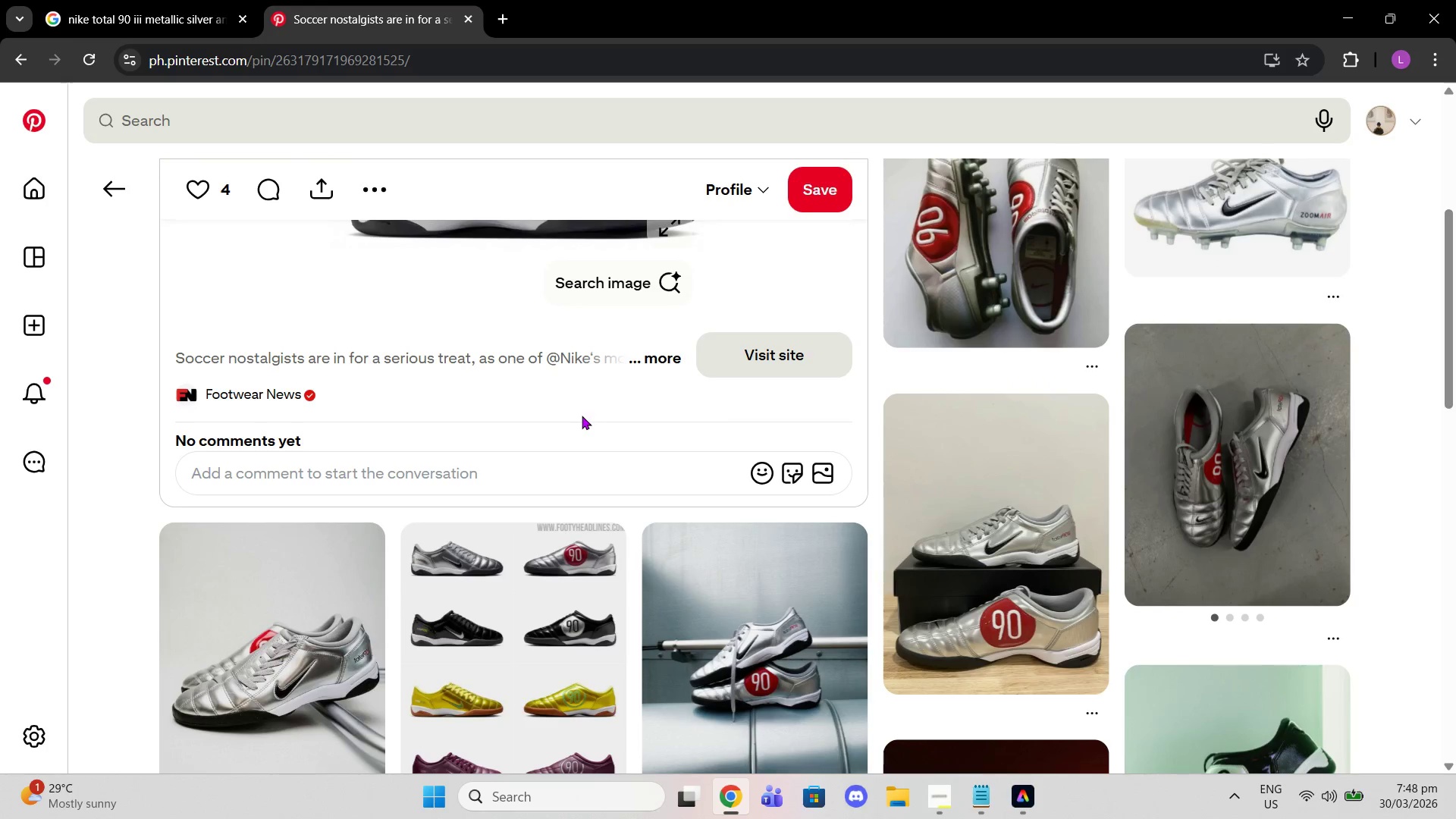 
scroll: coordinate [582, 416], scroll_direction: up, amount: 4.0
 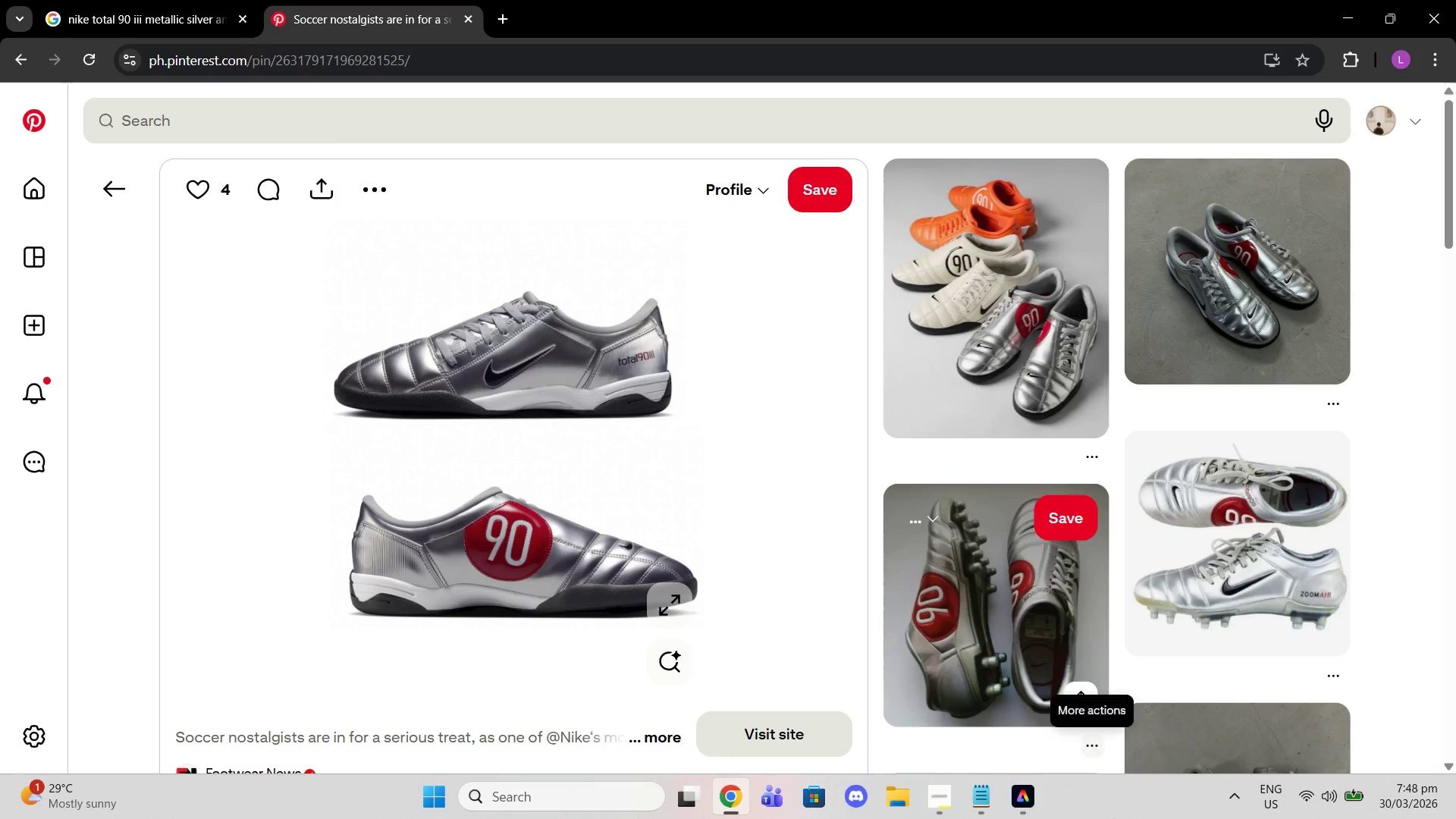 
left_click([1039, 805])
 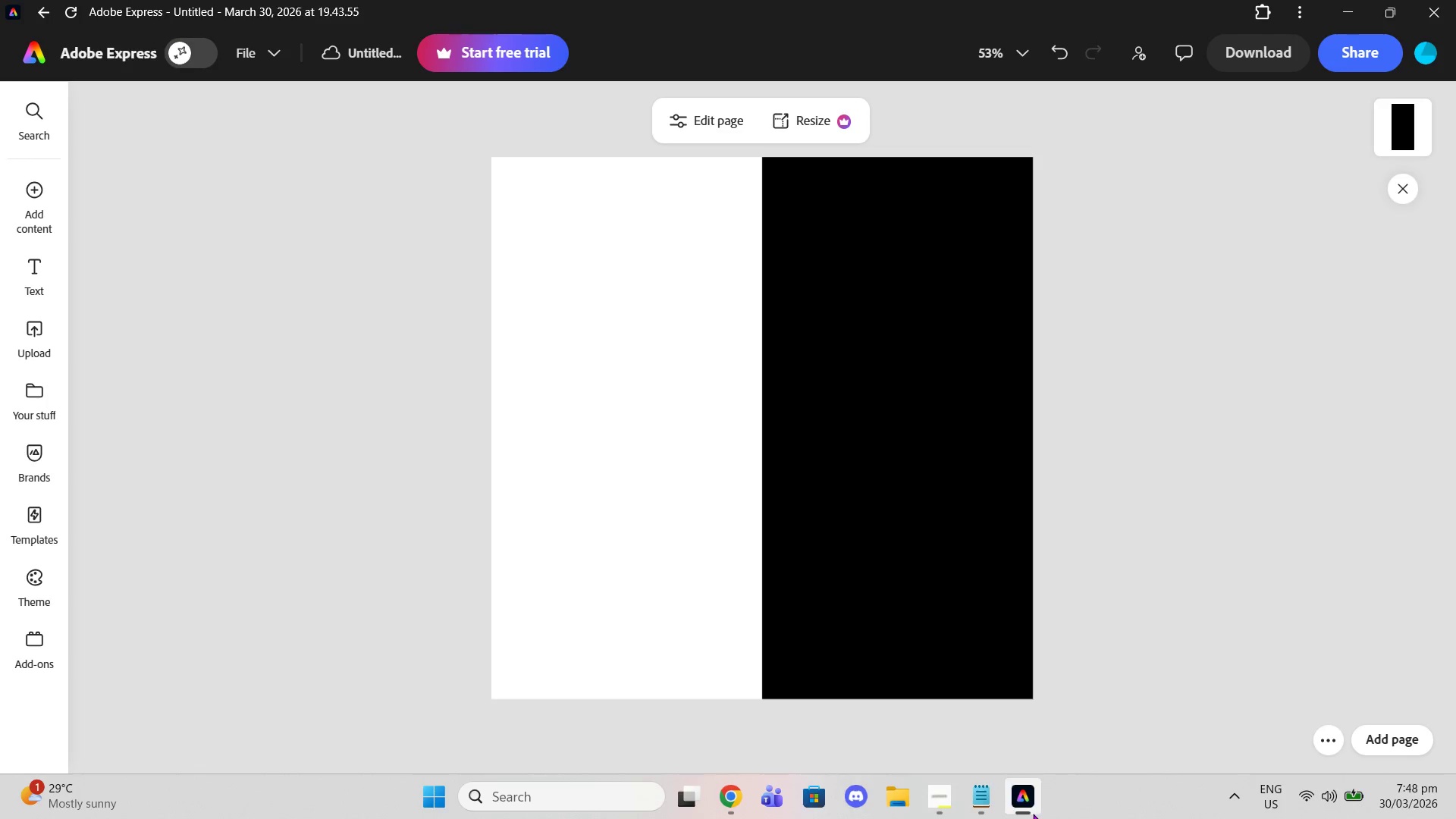 
left_click([1028, 814])
 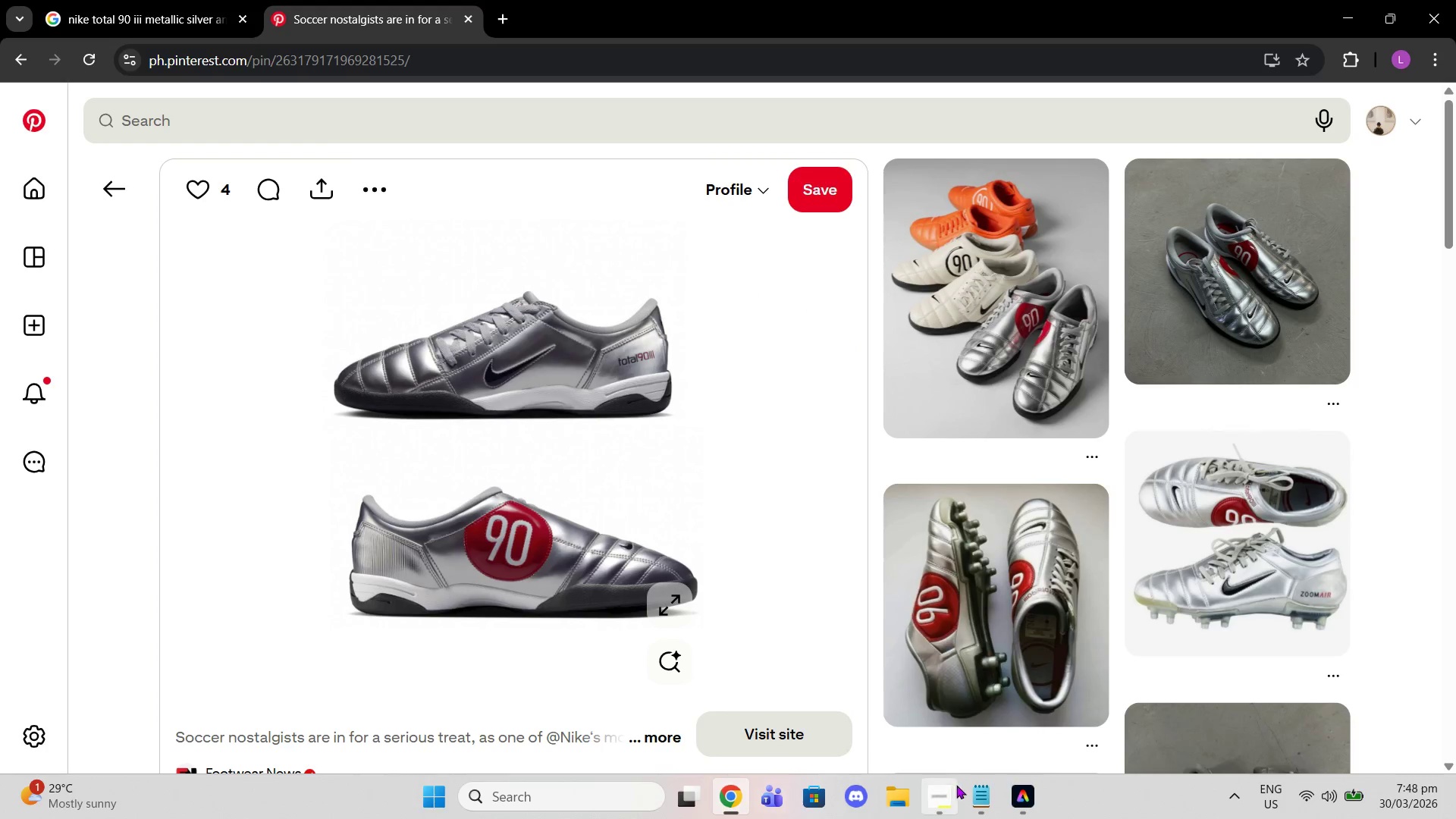 
left_click([977, 800])
 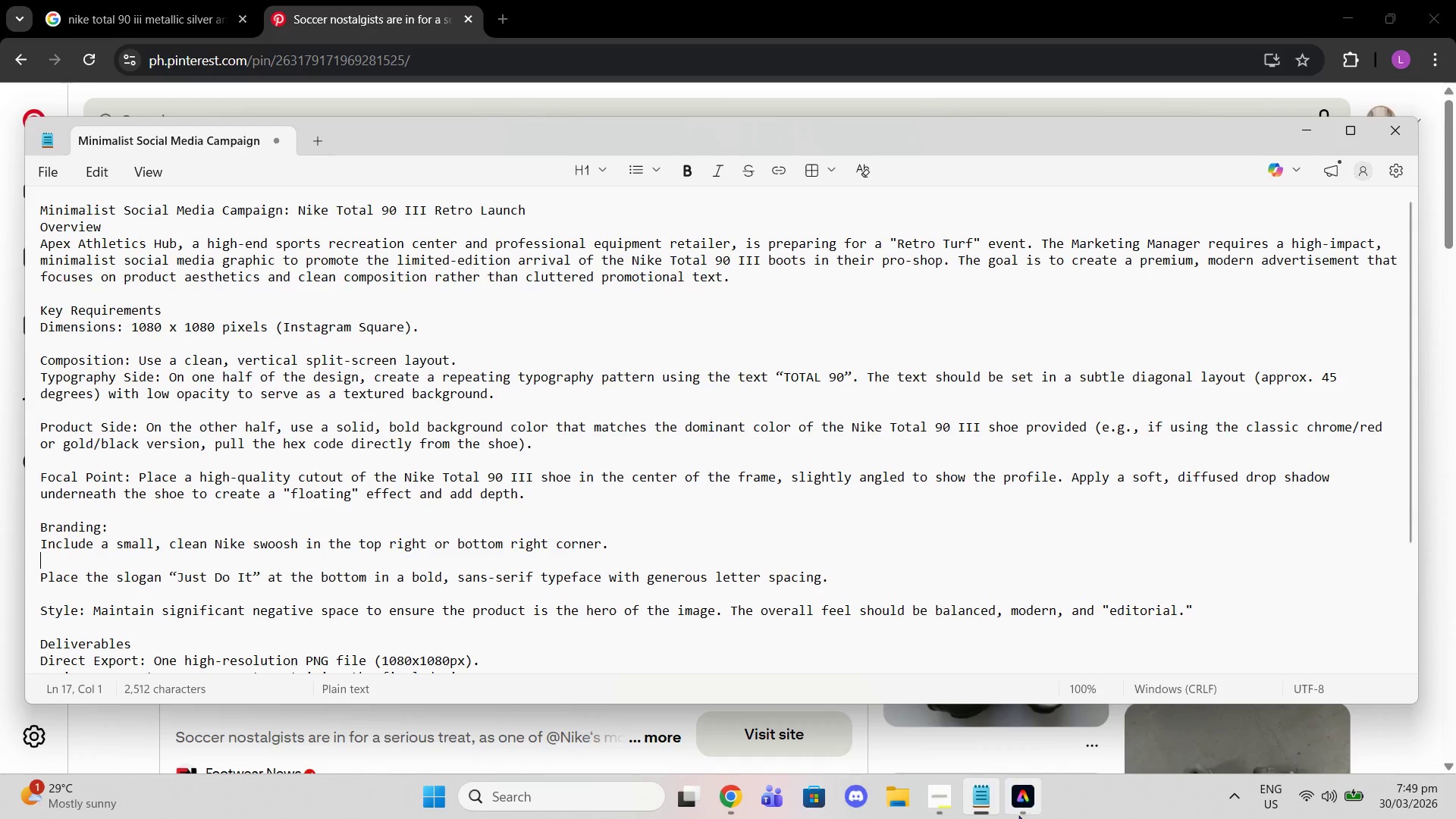 
wait(11.58)
 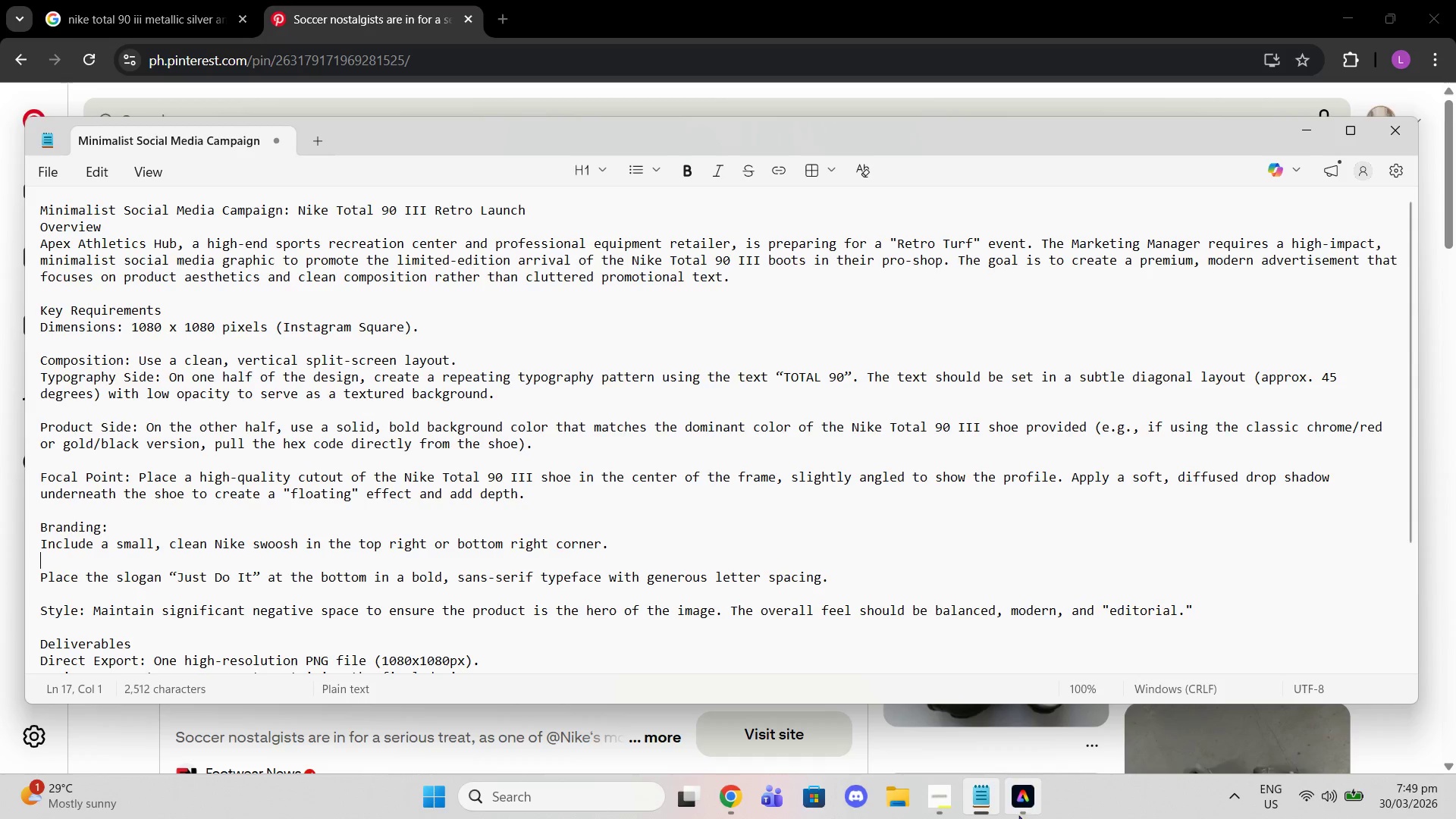 
left_click([1016, 802])
 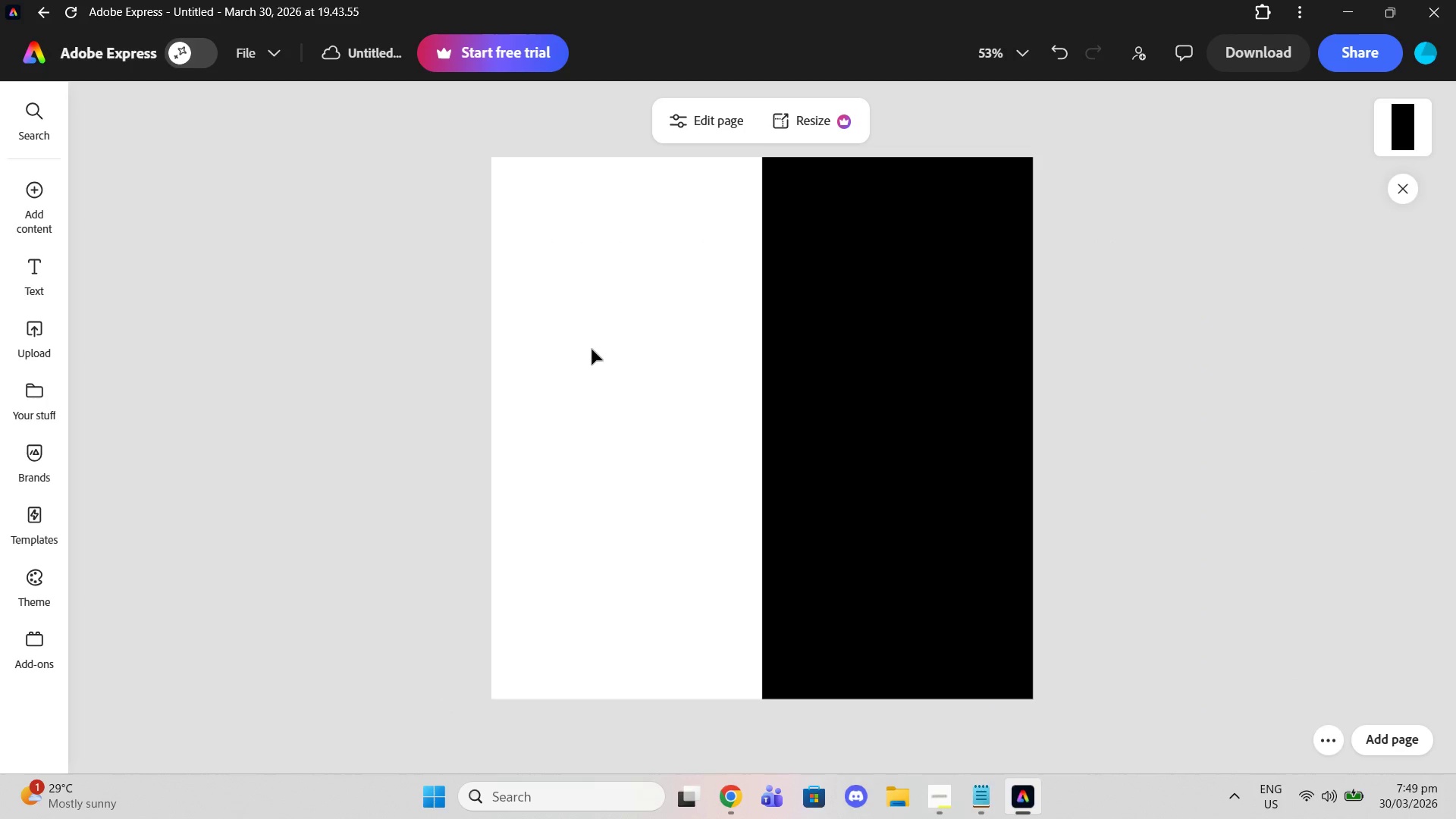 
left_click([592, 349])
 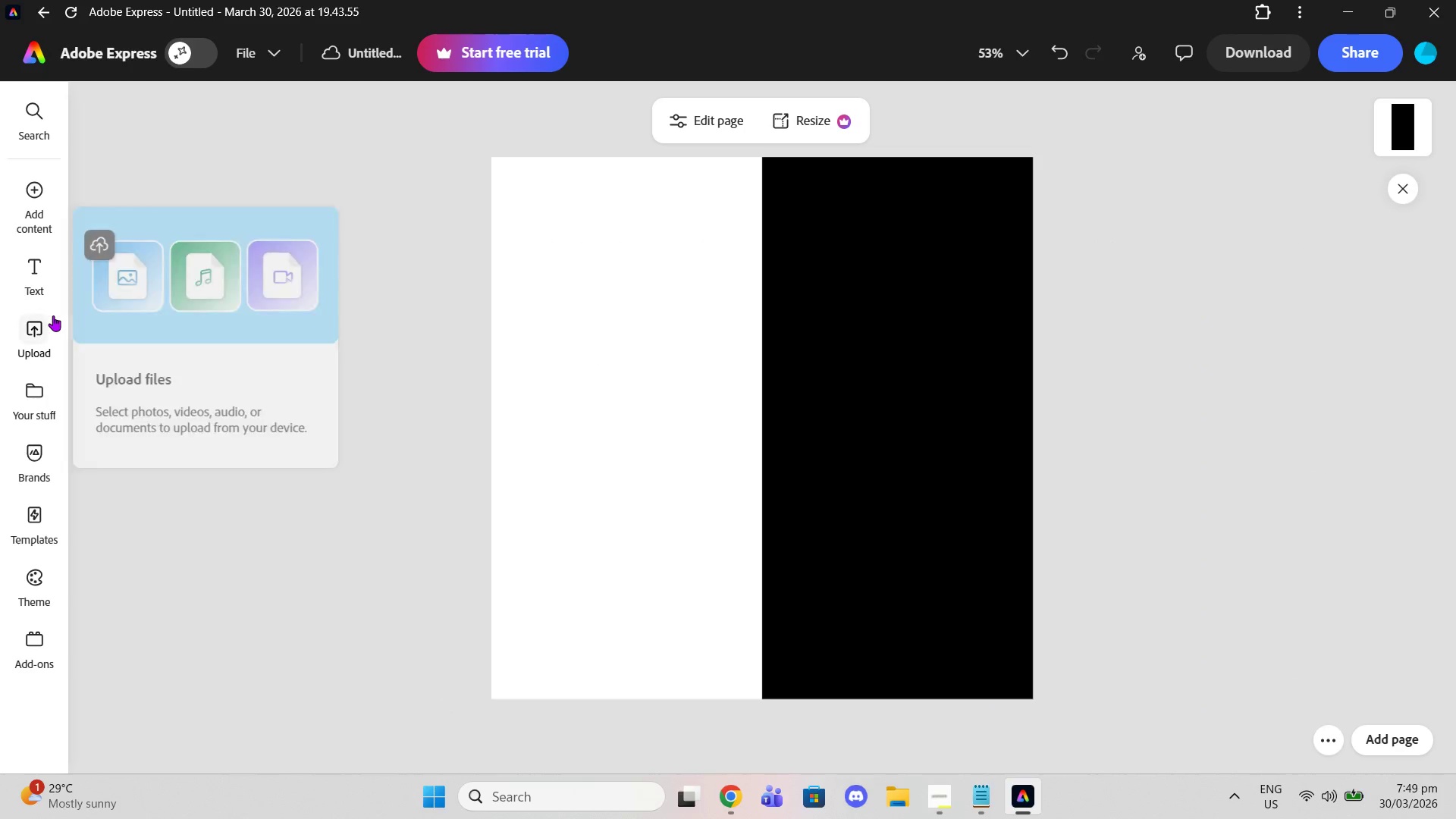 
left_click([39, 278])
 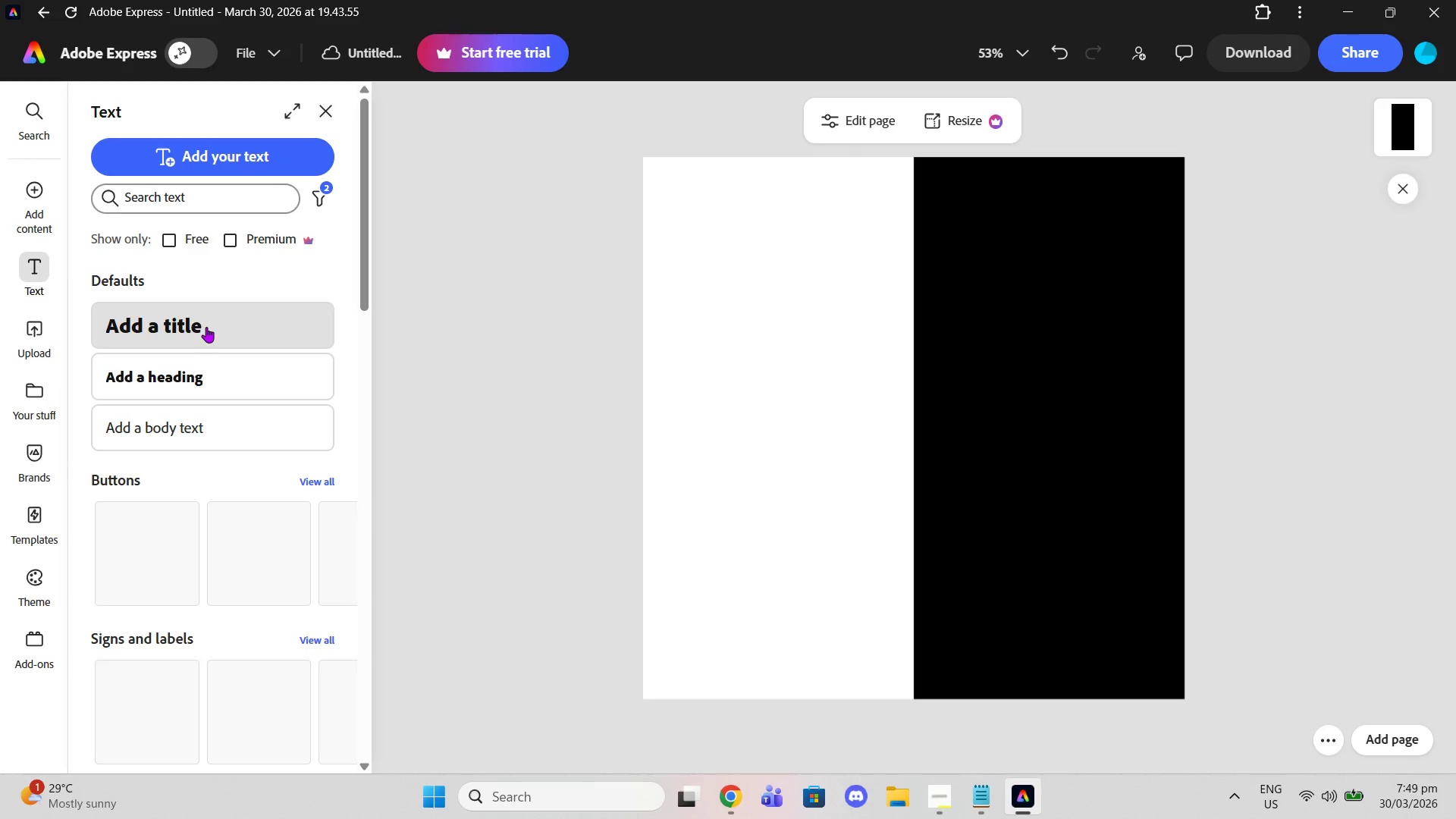 
left_click([206, 327])
 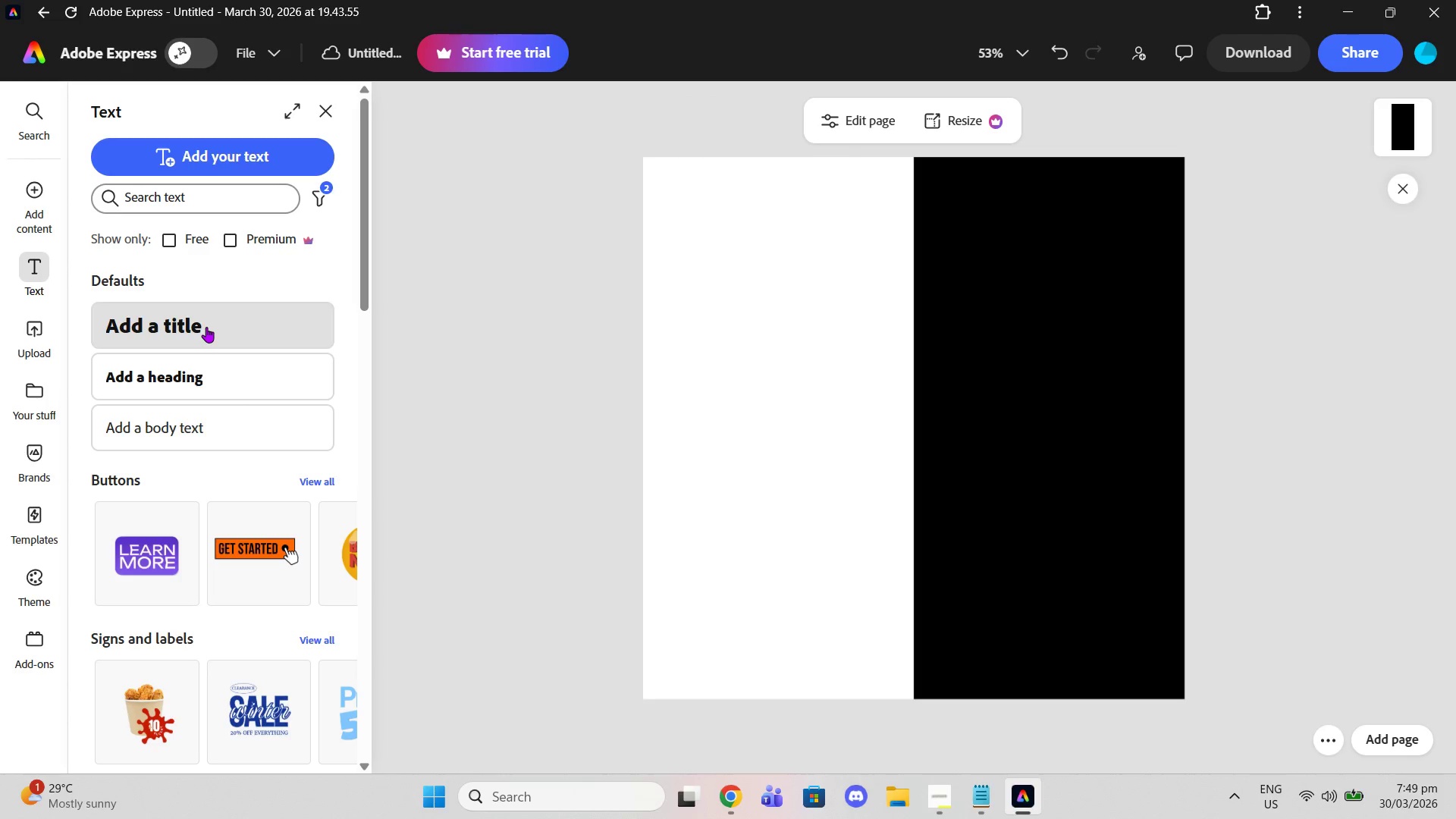 
key(A)
 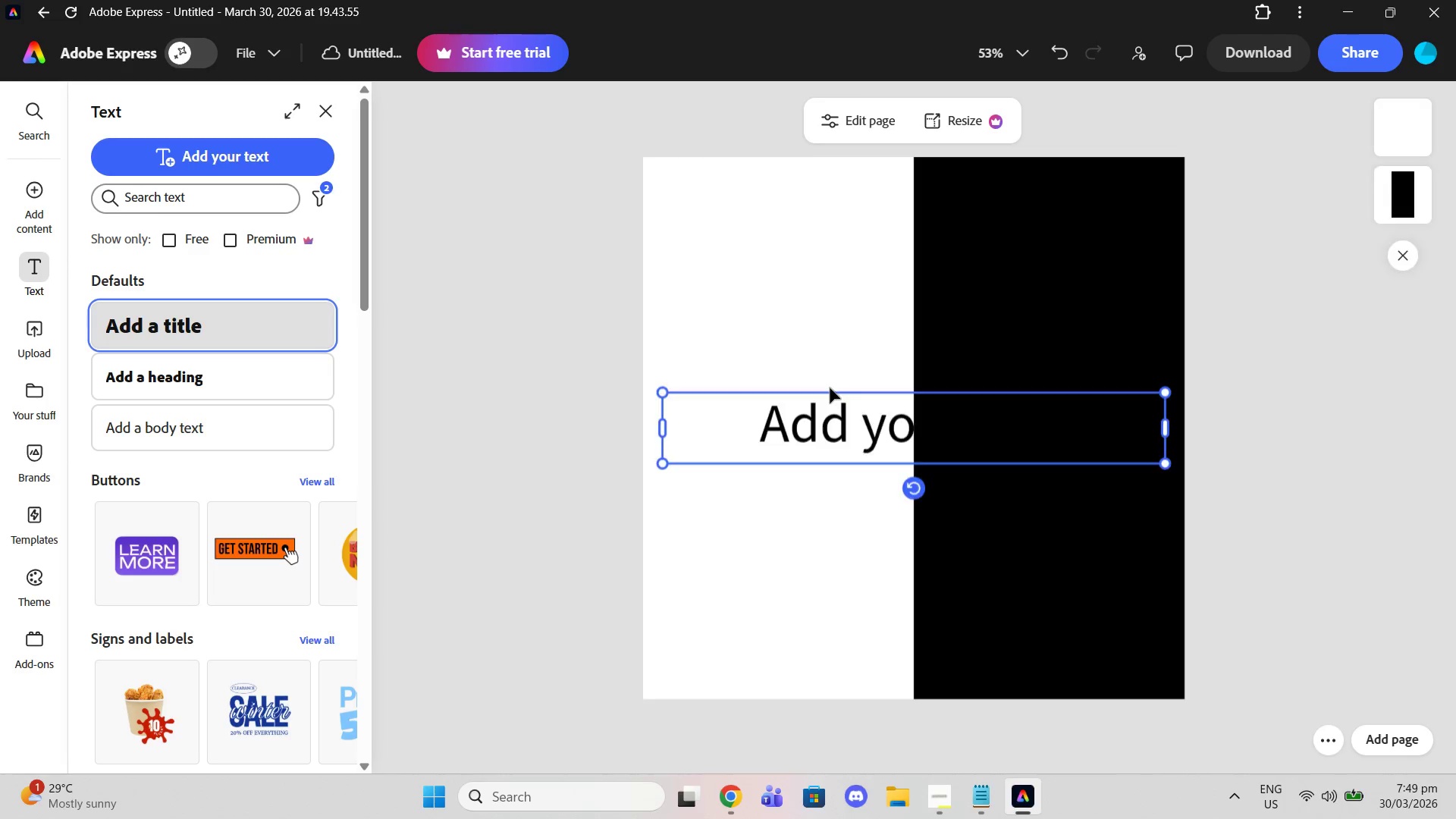 
left_click([830, 413])
 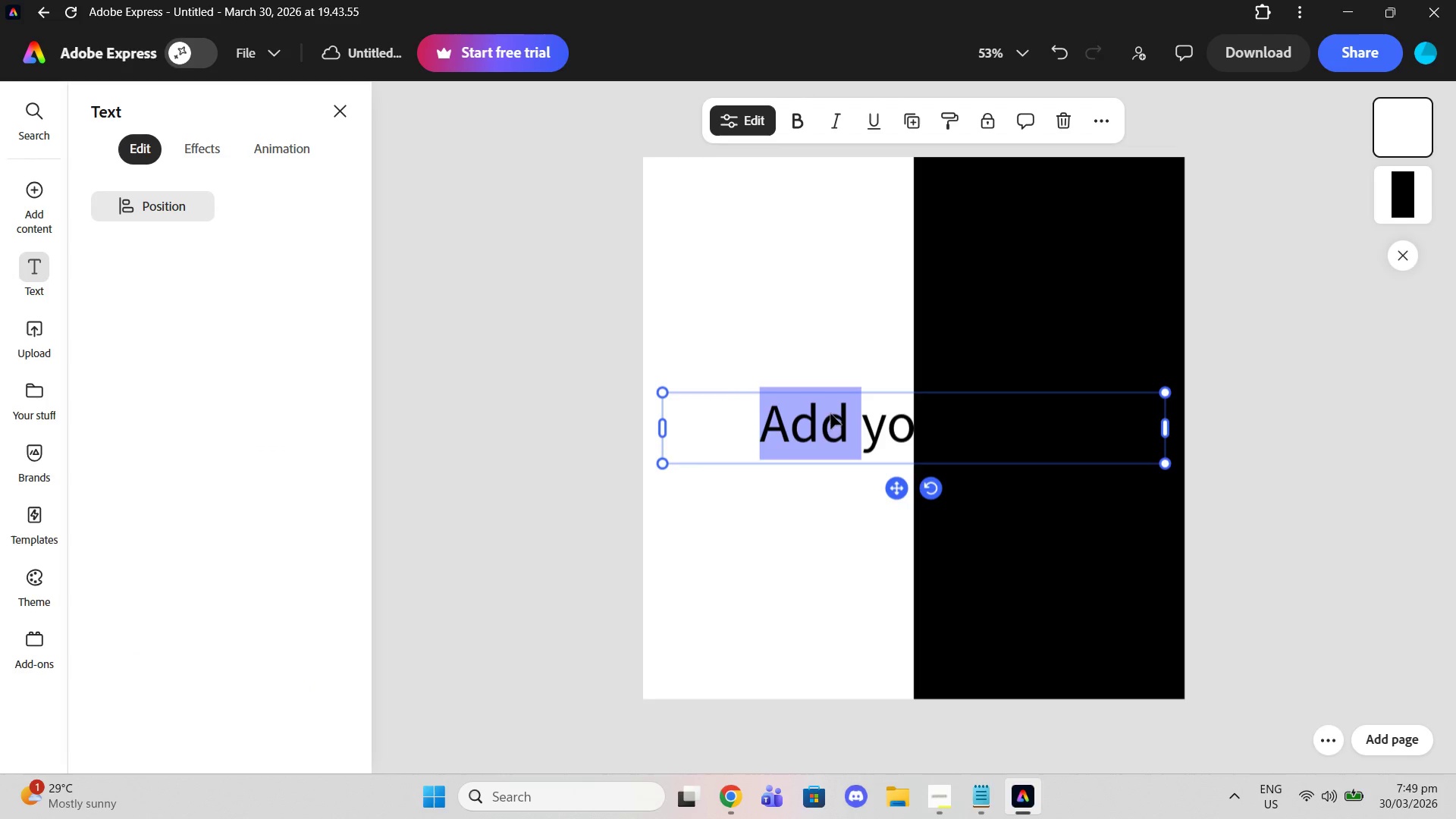 
left_click_drag(start_coordinate=[830, 413], to_coordinate=[928, 419])
 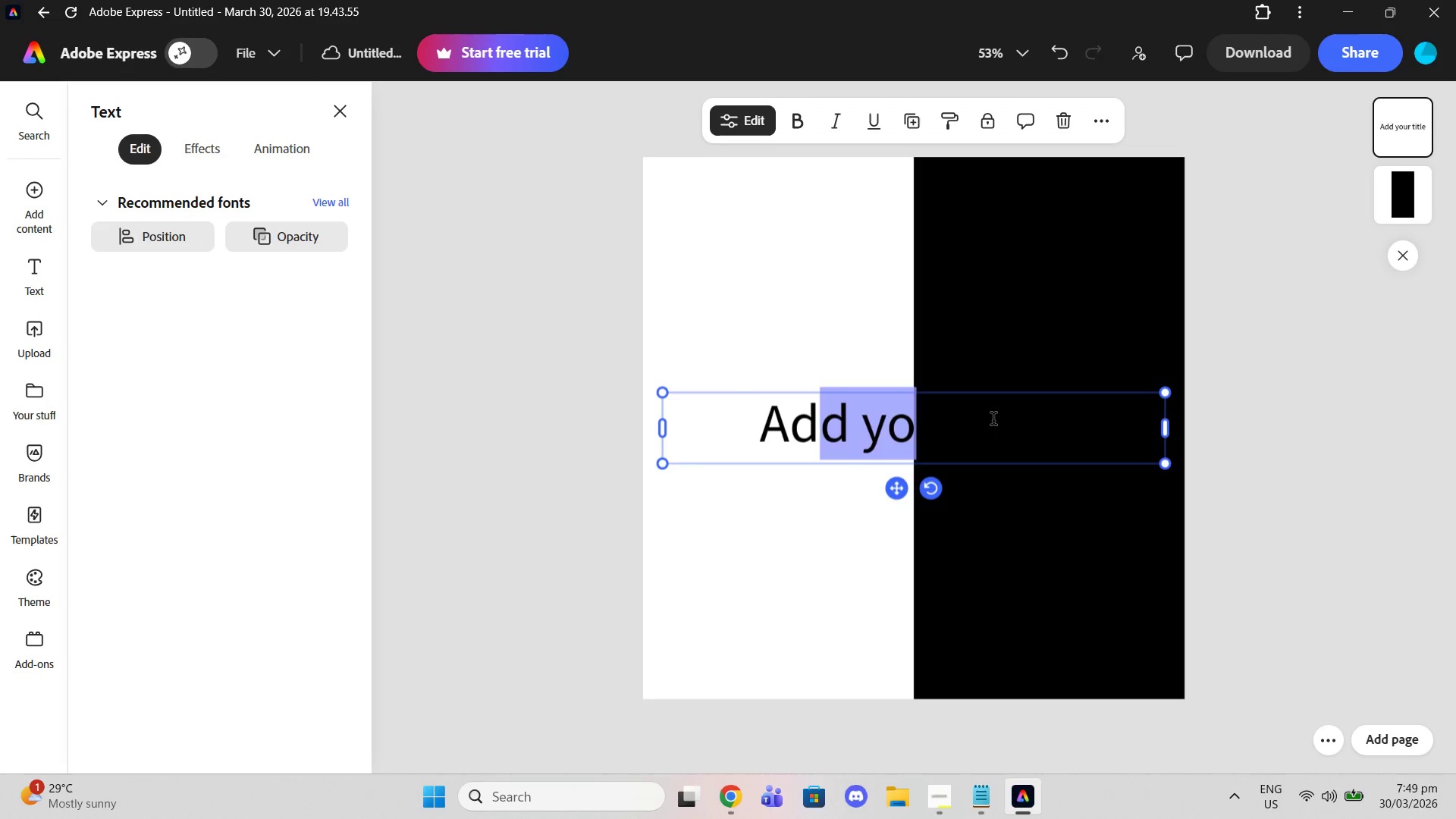 
left_click([993, 421])
 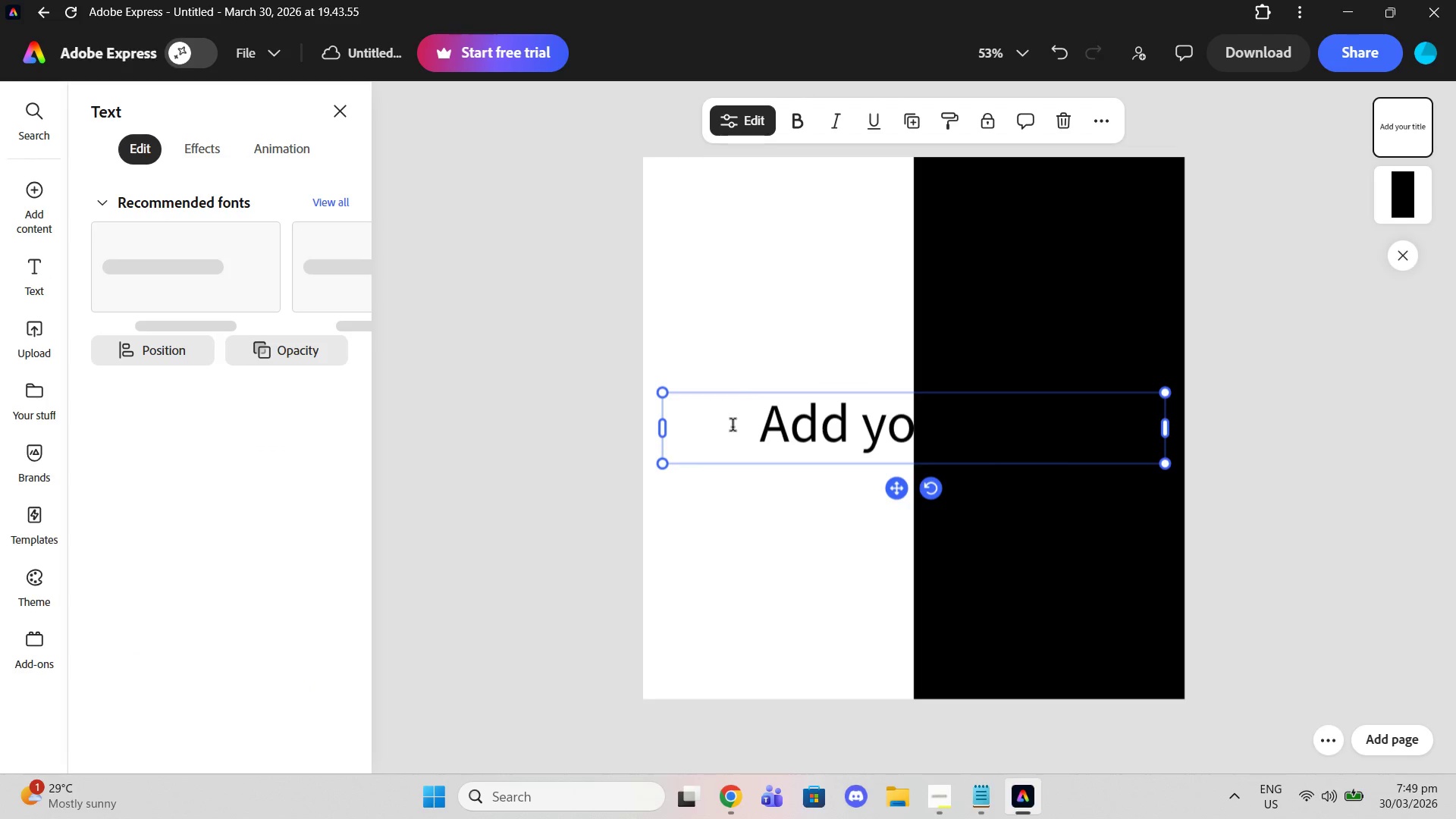 
left_click_drag(start_coordinate=[733, 427], to_coordinate=[1118, 438])
 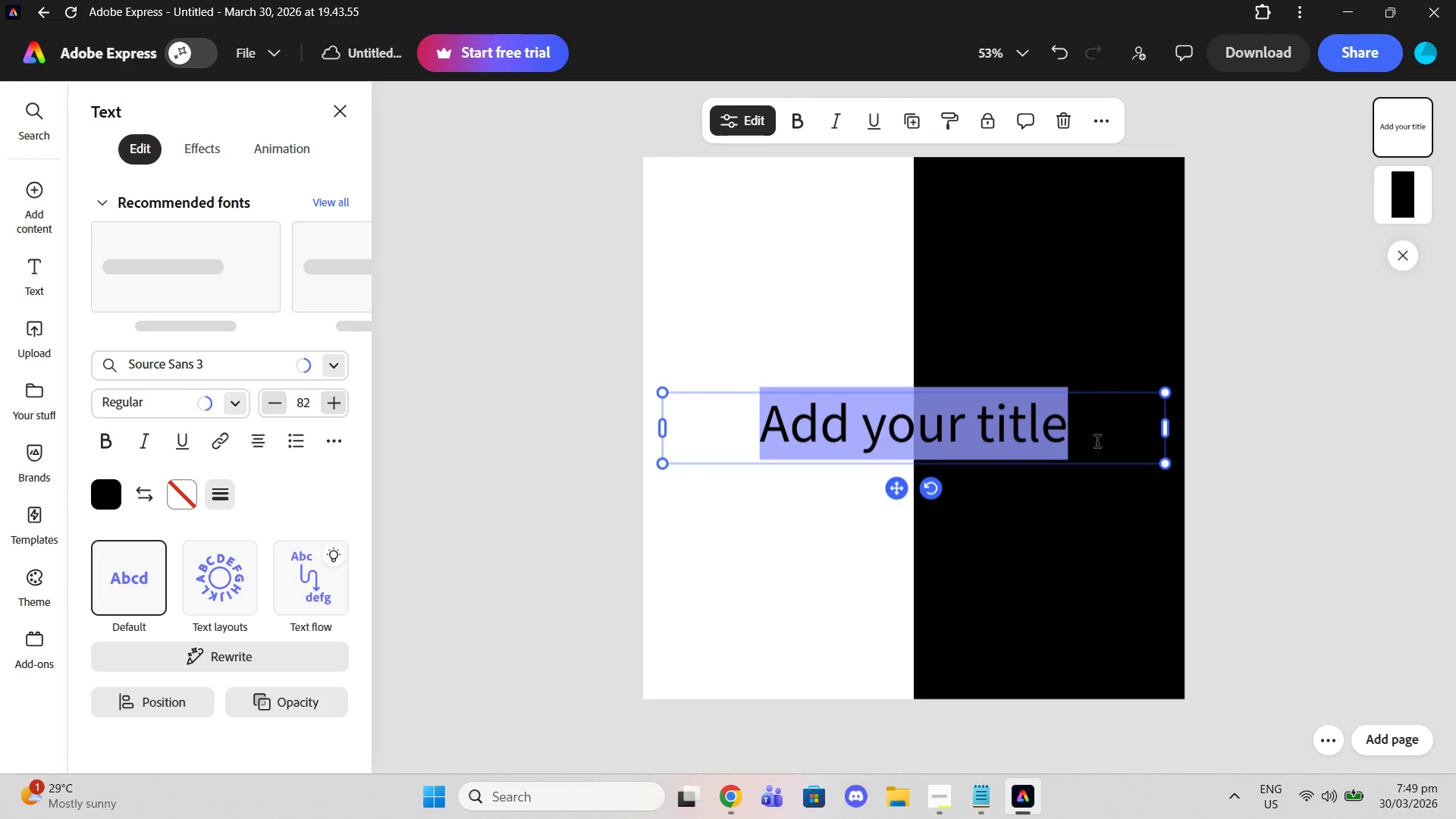 
type(TOTAL ())
 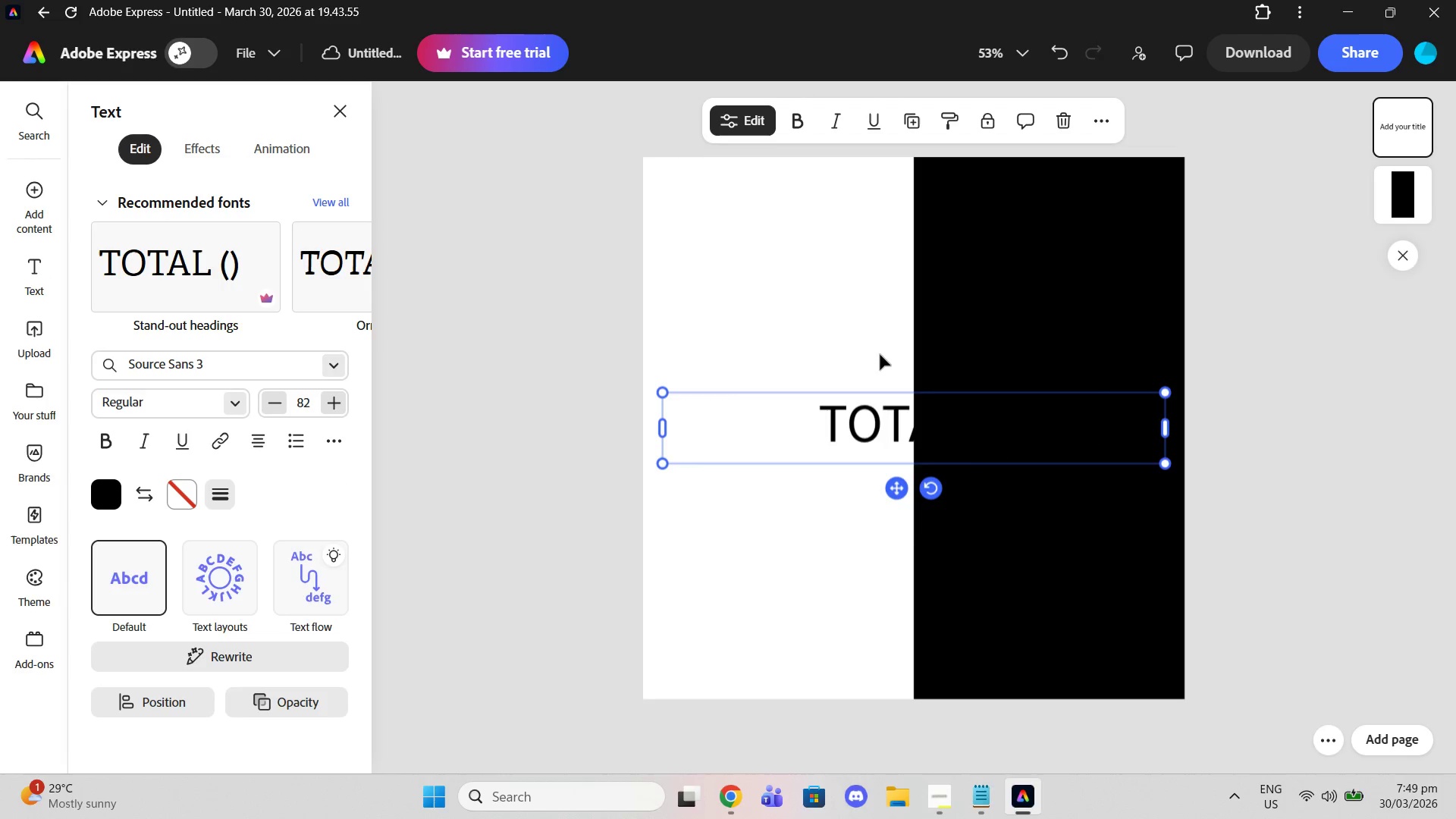 
key(Backspace)
key(Backspace)
type(90)
 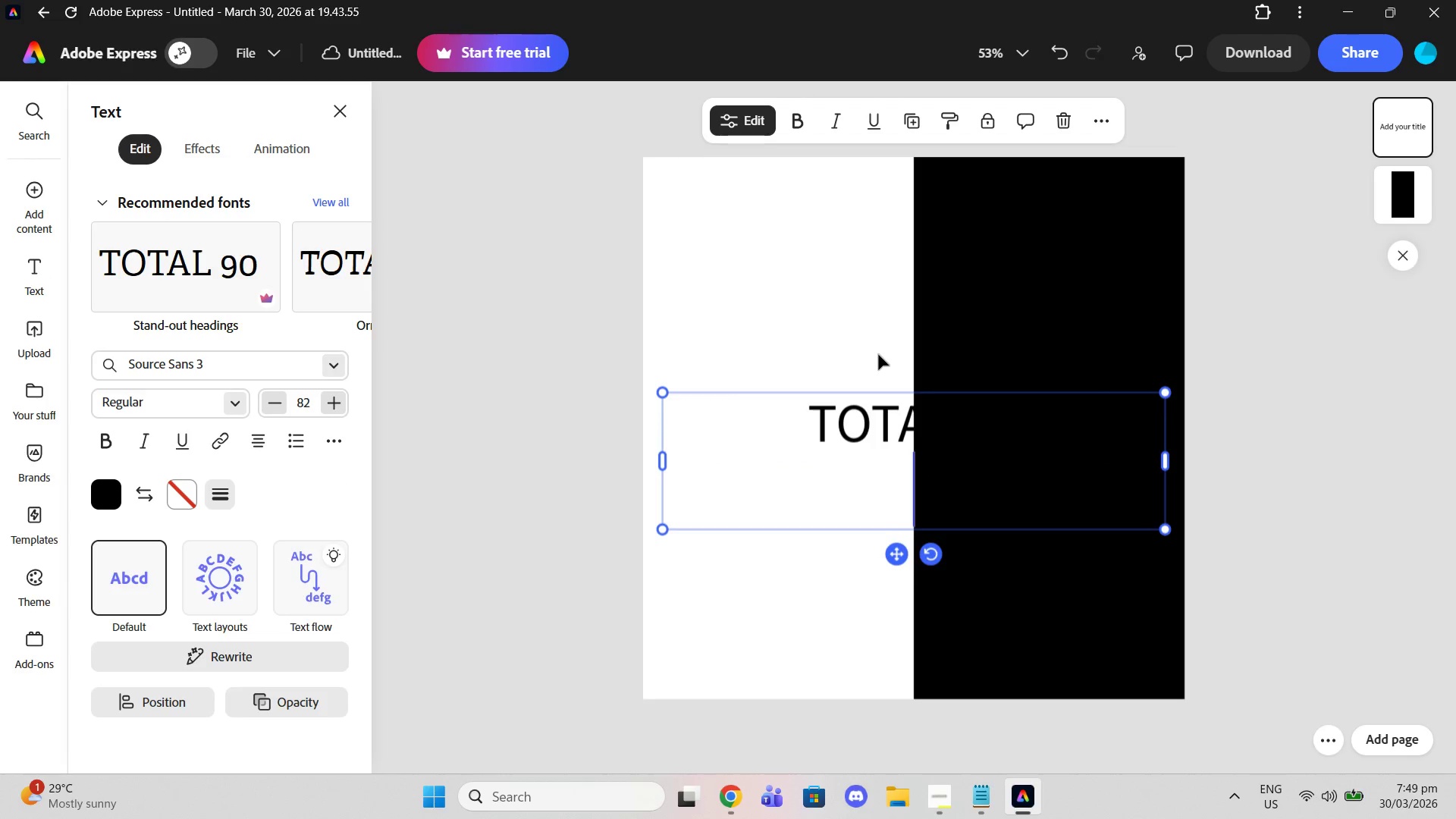 
key(Enter)
 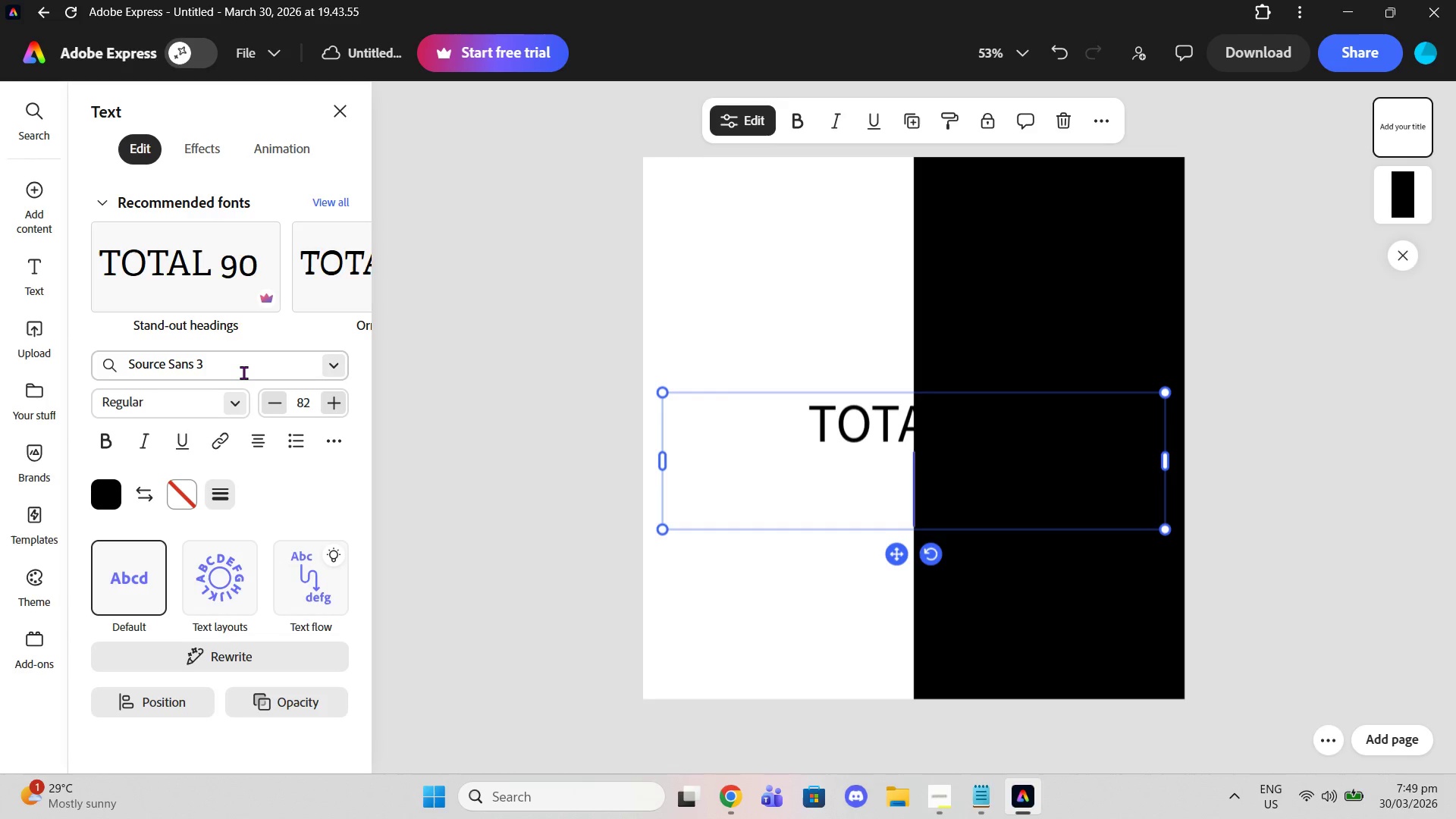 
left_click([331, 371])
 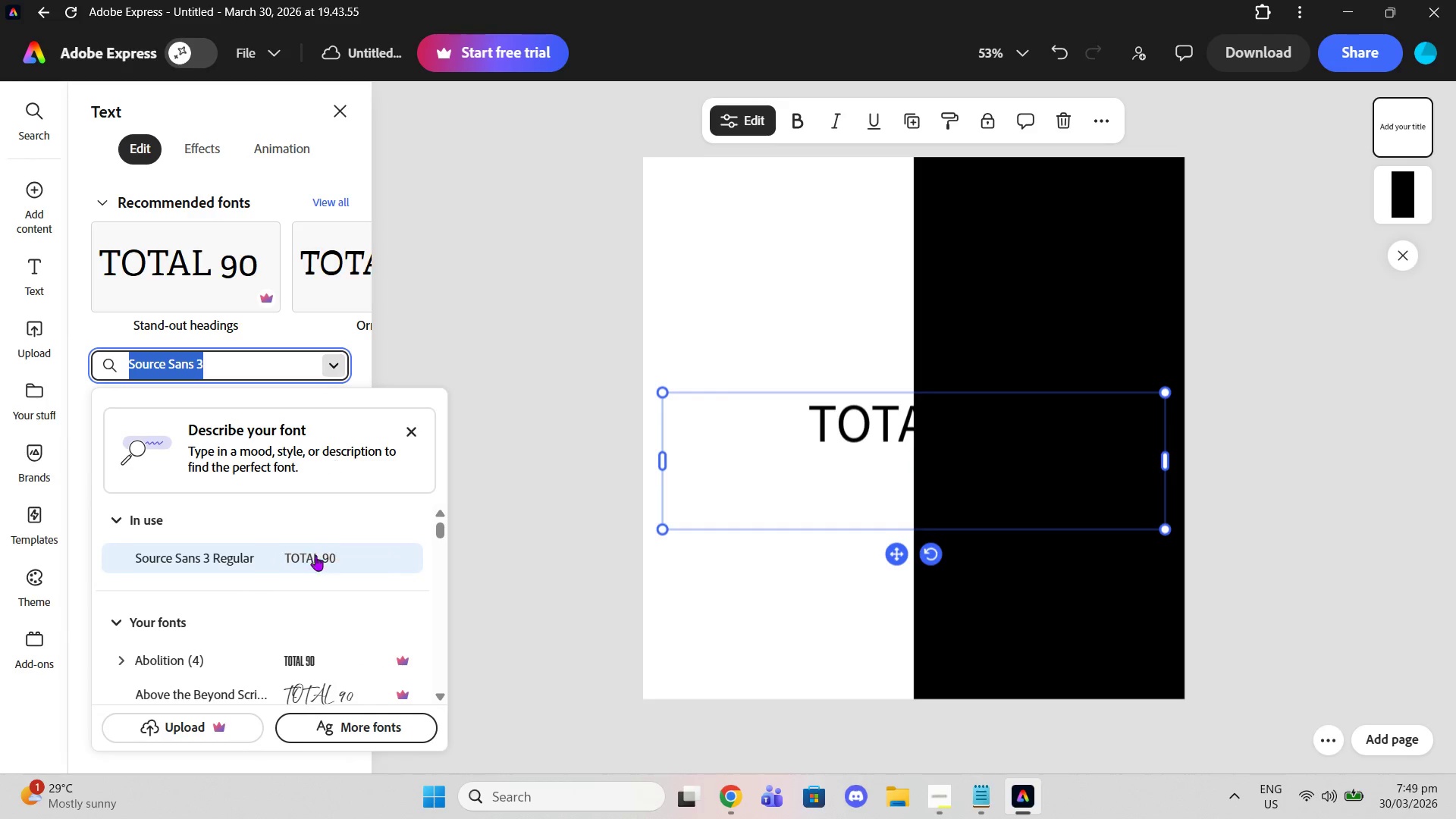 
scroll: coordinate [314, 570], scroll_direction: down, amount: 2.0
 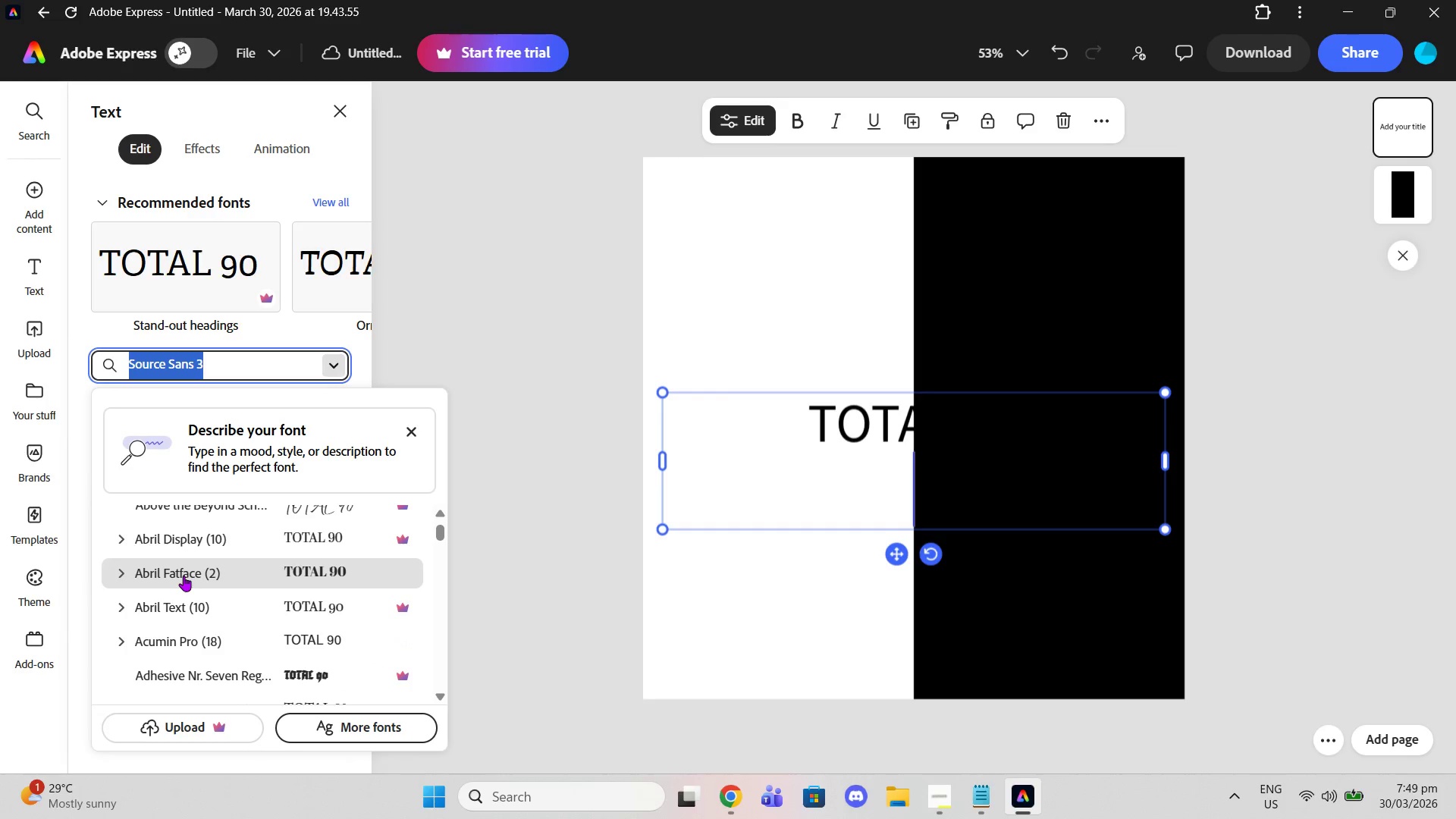 
left_click([184, 576])
 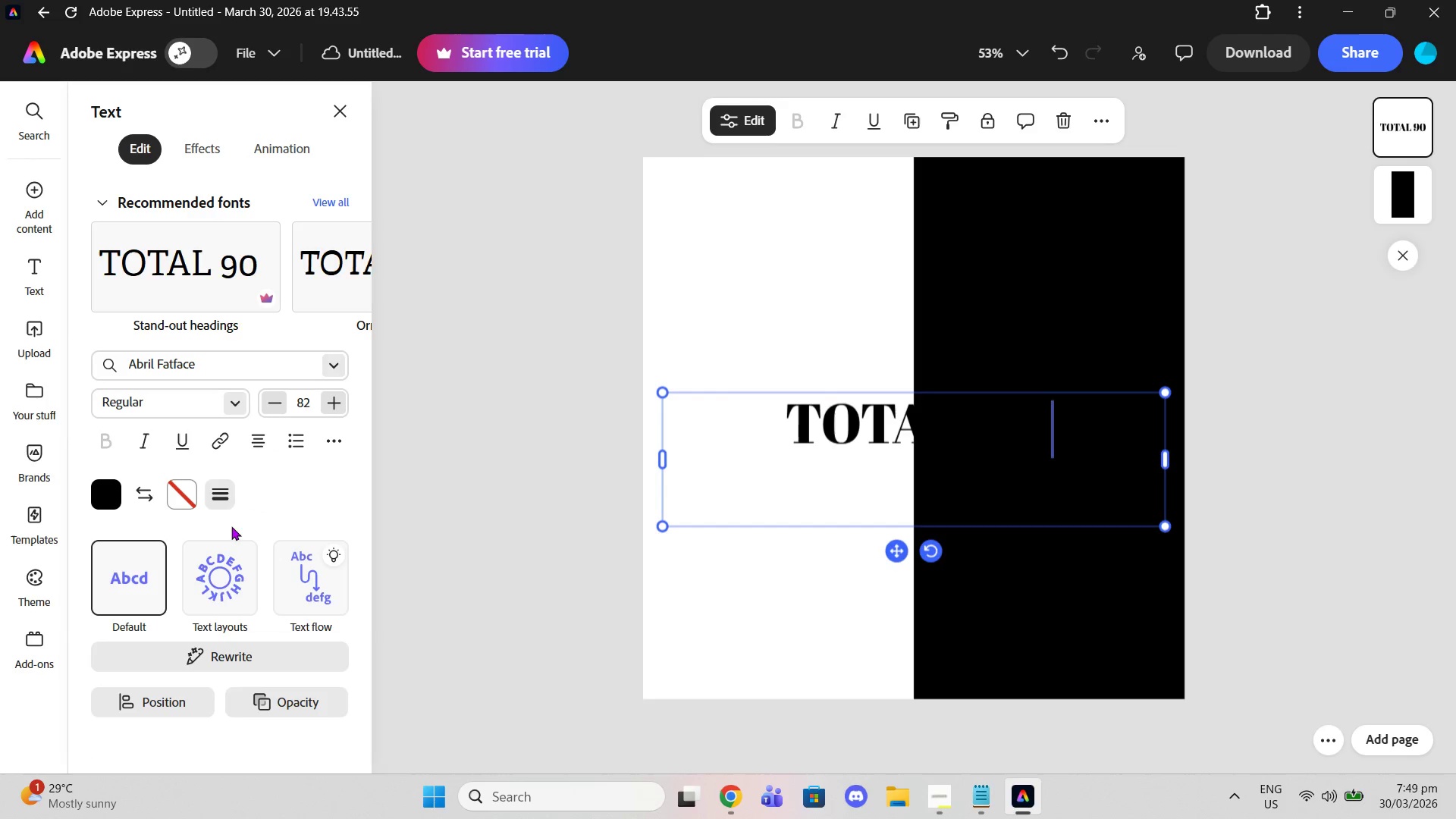 
scroll: coordinate [209, 569], scroll_direction: down, amount: 1.0
 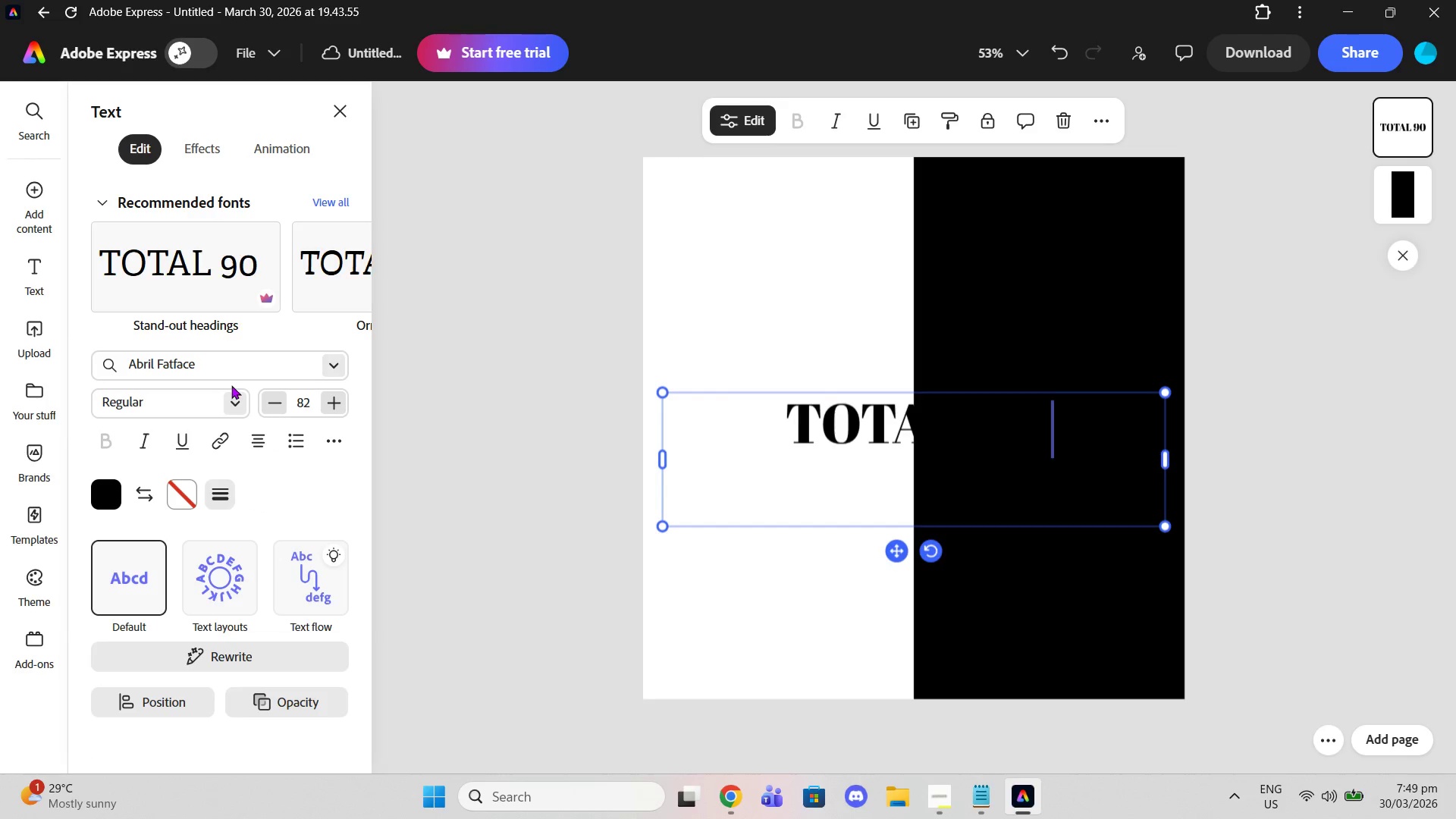 
left_click([236, 366])
 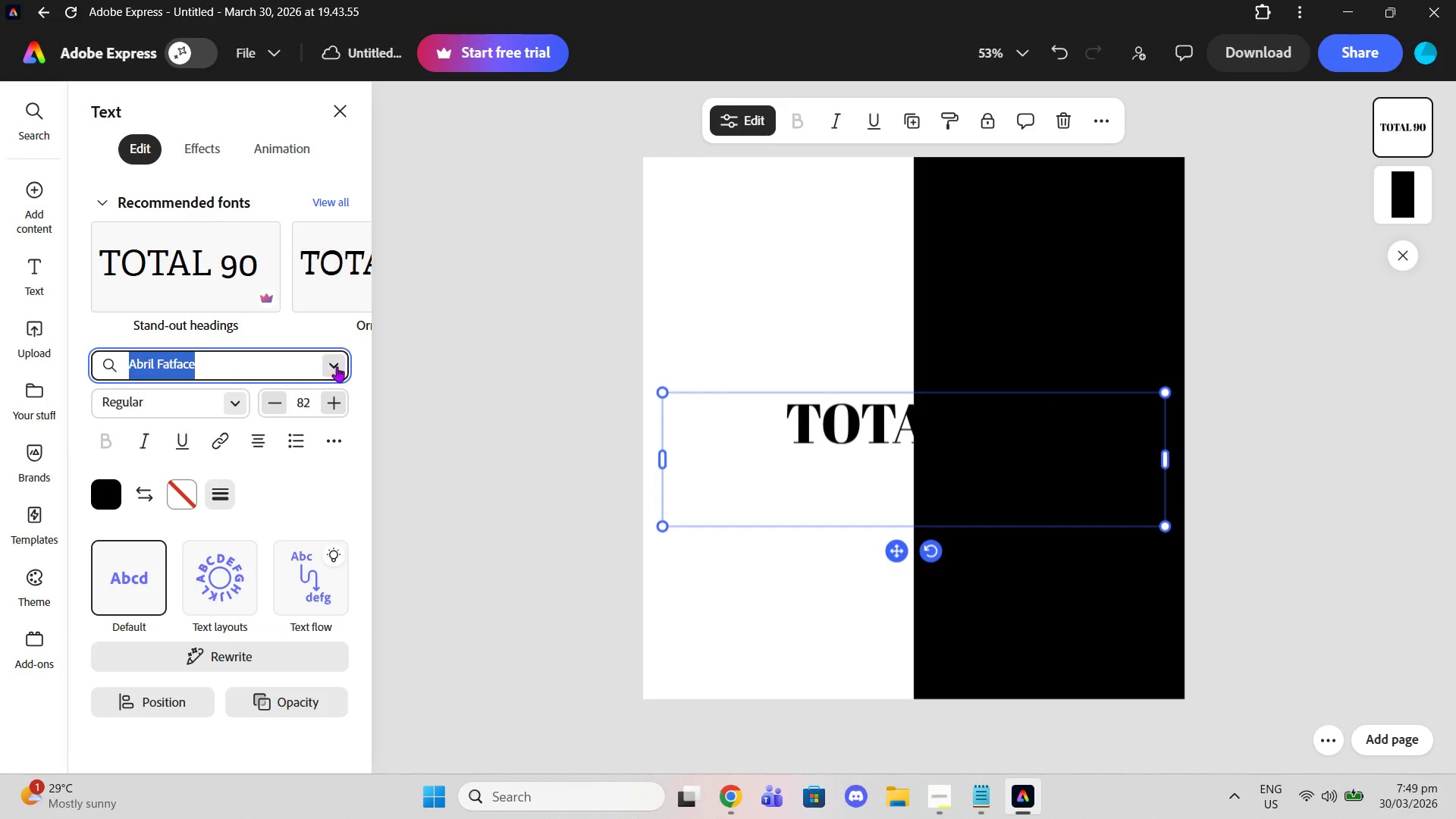 
left_click([340, 366])
 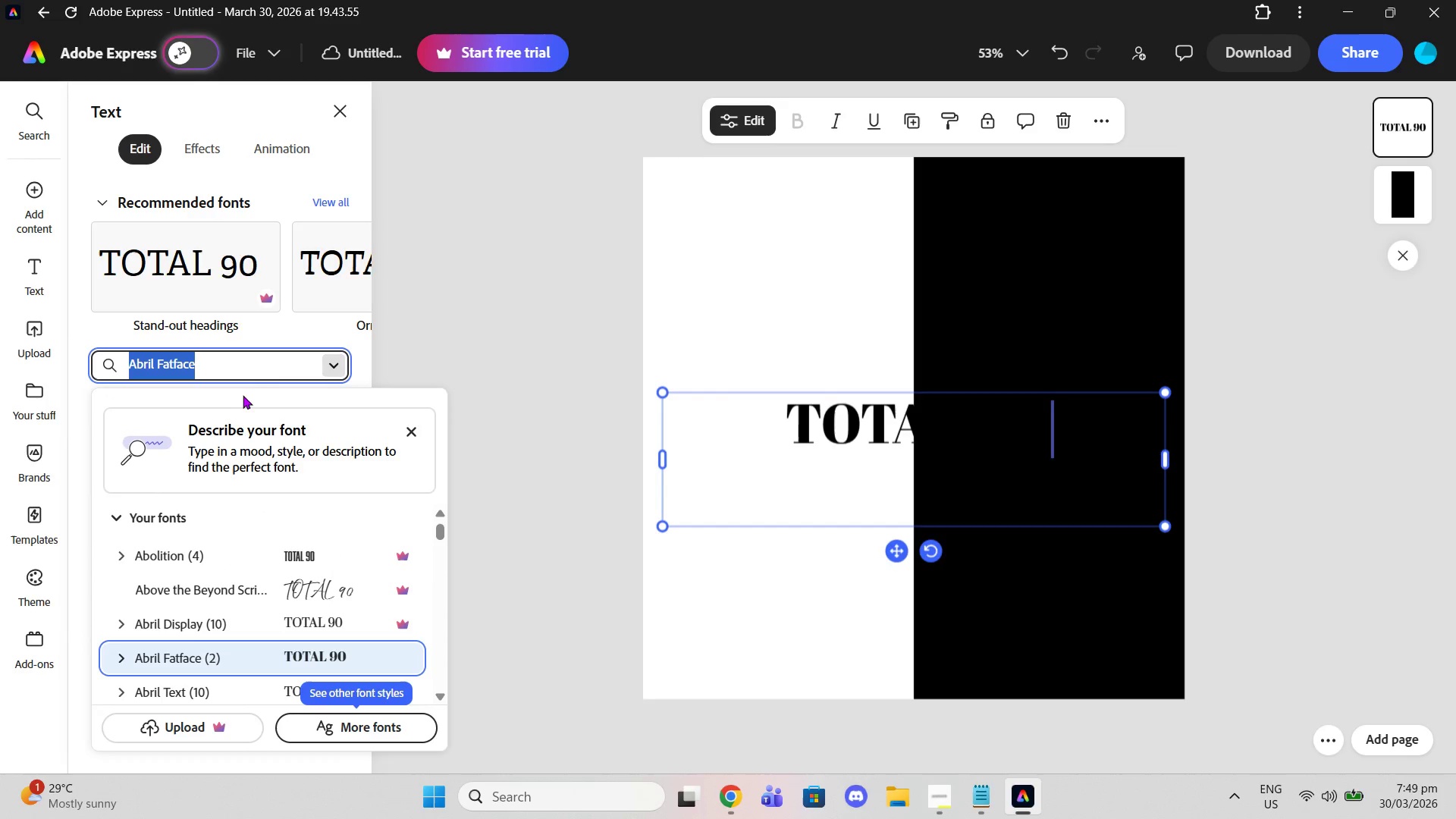 
scroll: coordinate [197, 587], scroll_direction: down, amount: 16.0
 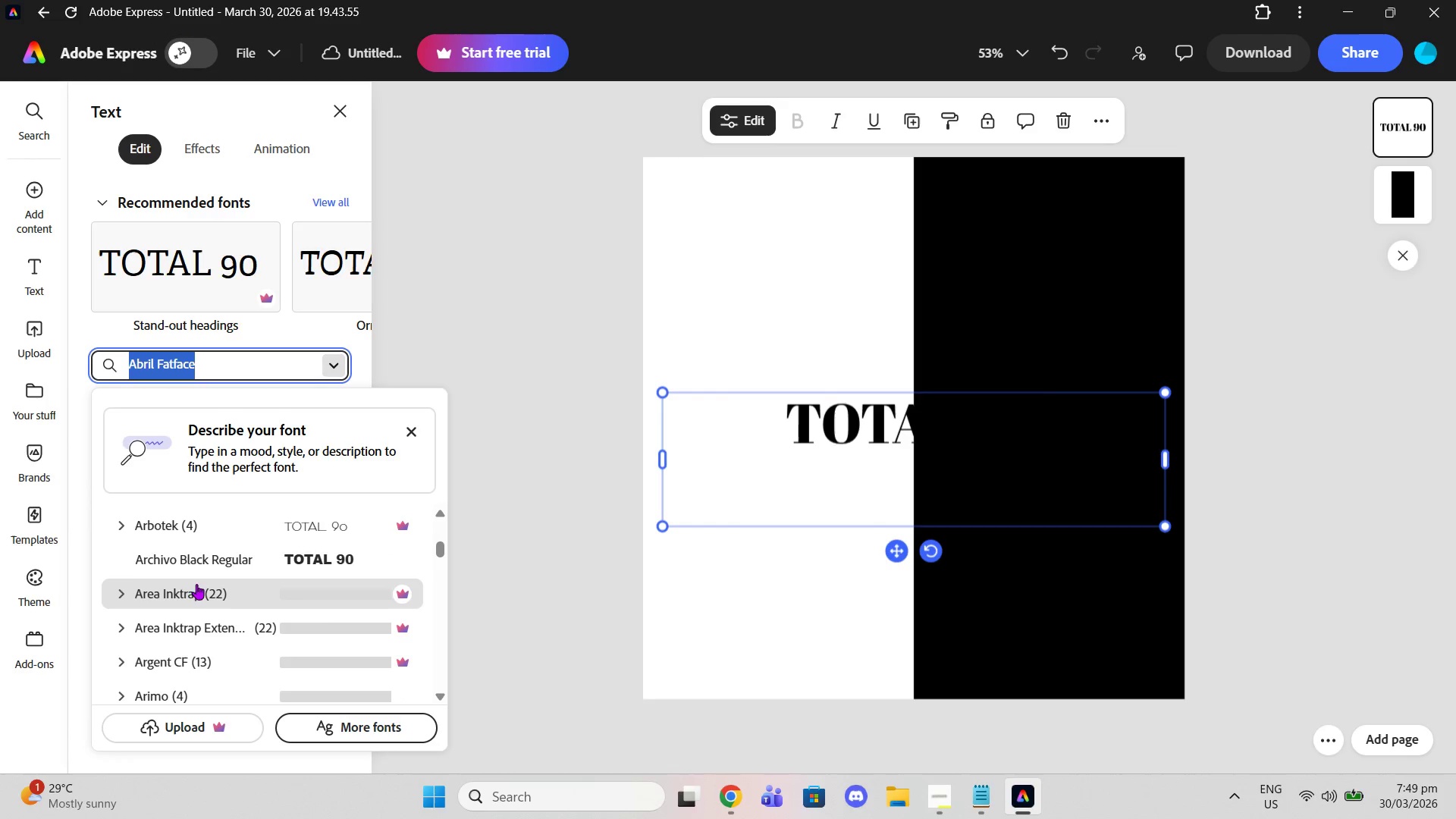 
scroll: coordinate [193, 563], scroll_direction: up, amount: 9.0
 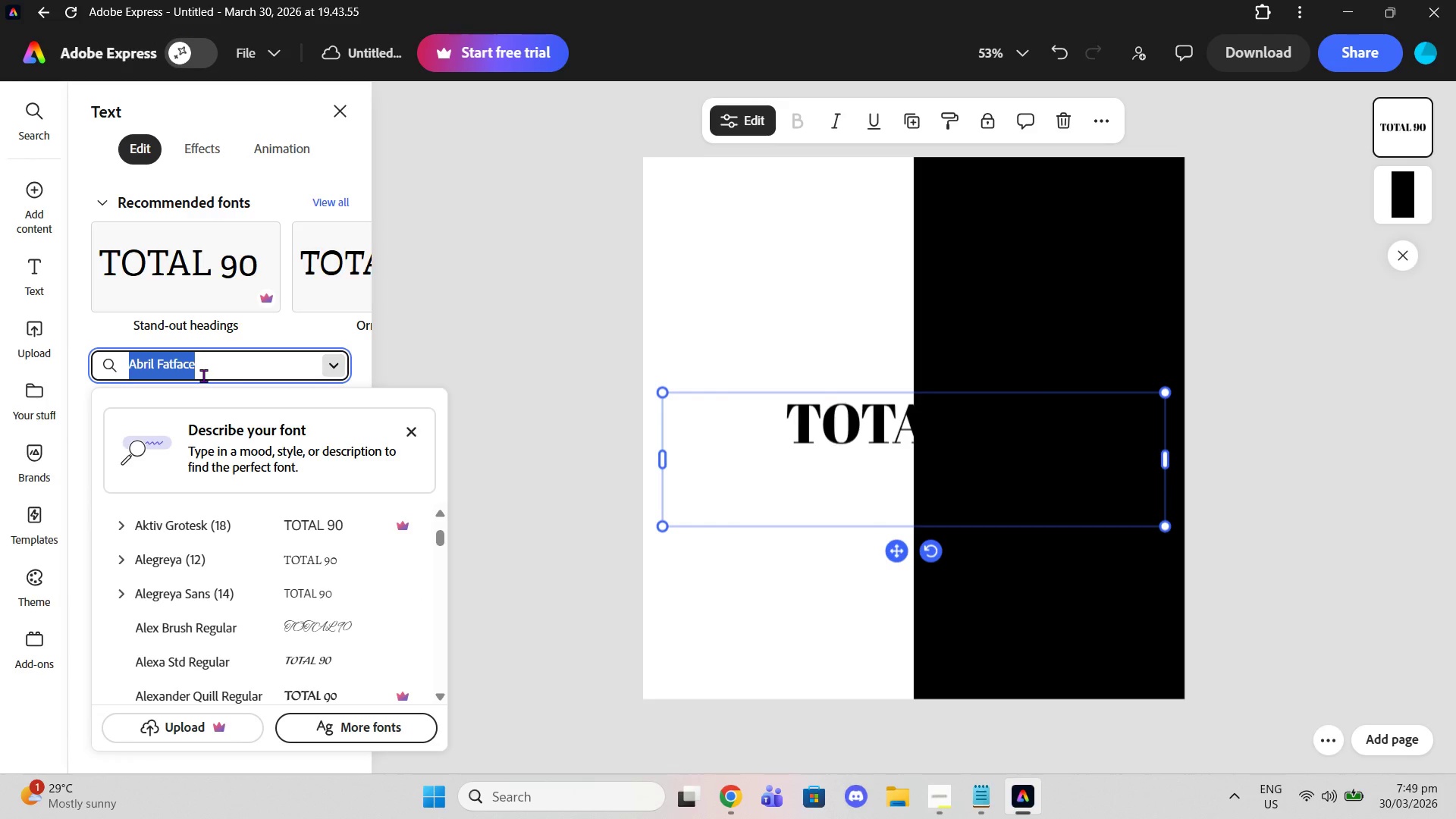 
type(anton)
 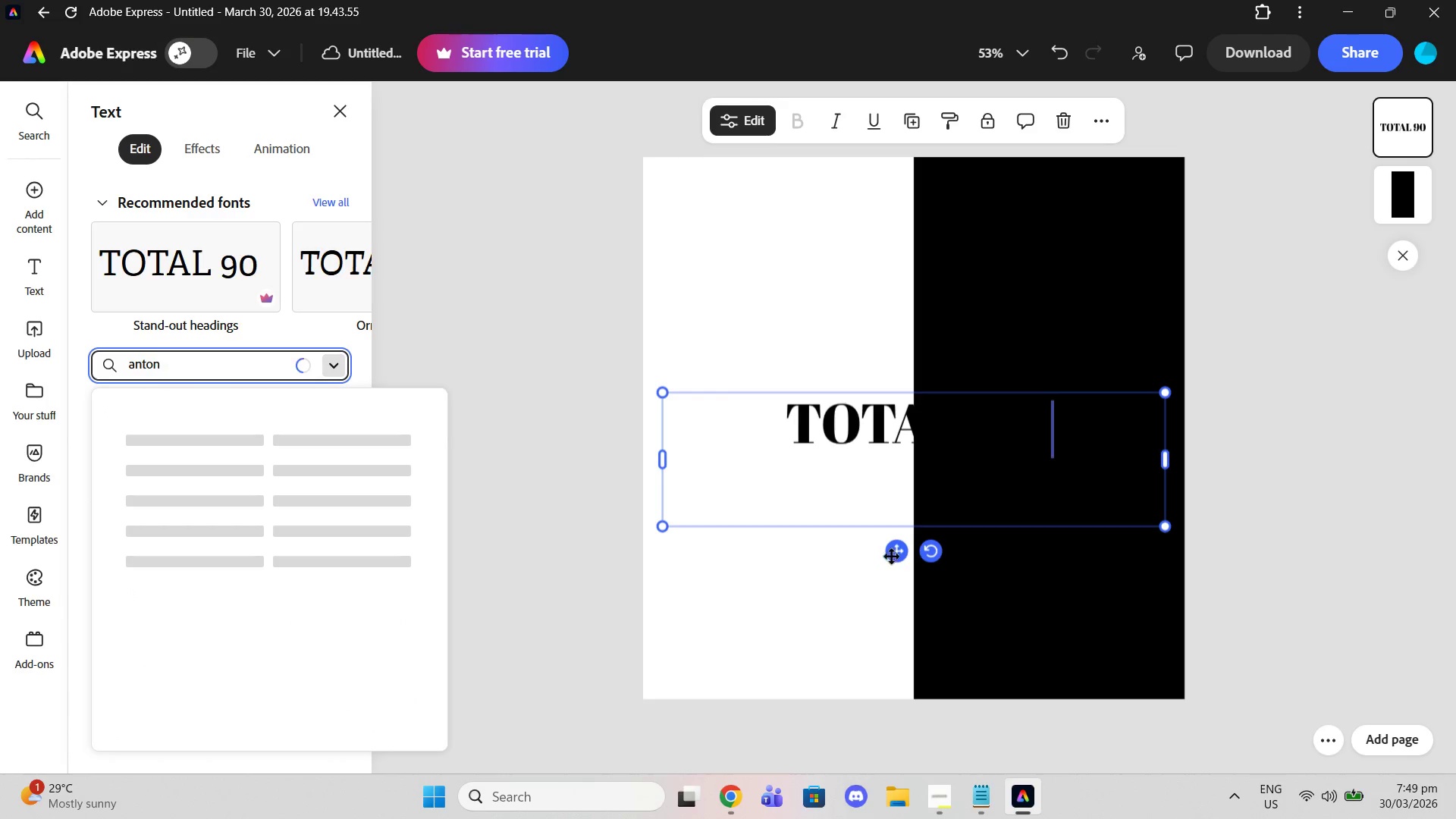 
left_click_drag(start_coordinate=[891, 556], to_coordinate=[748, 482])
 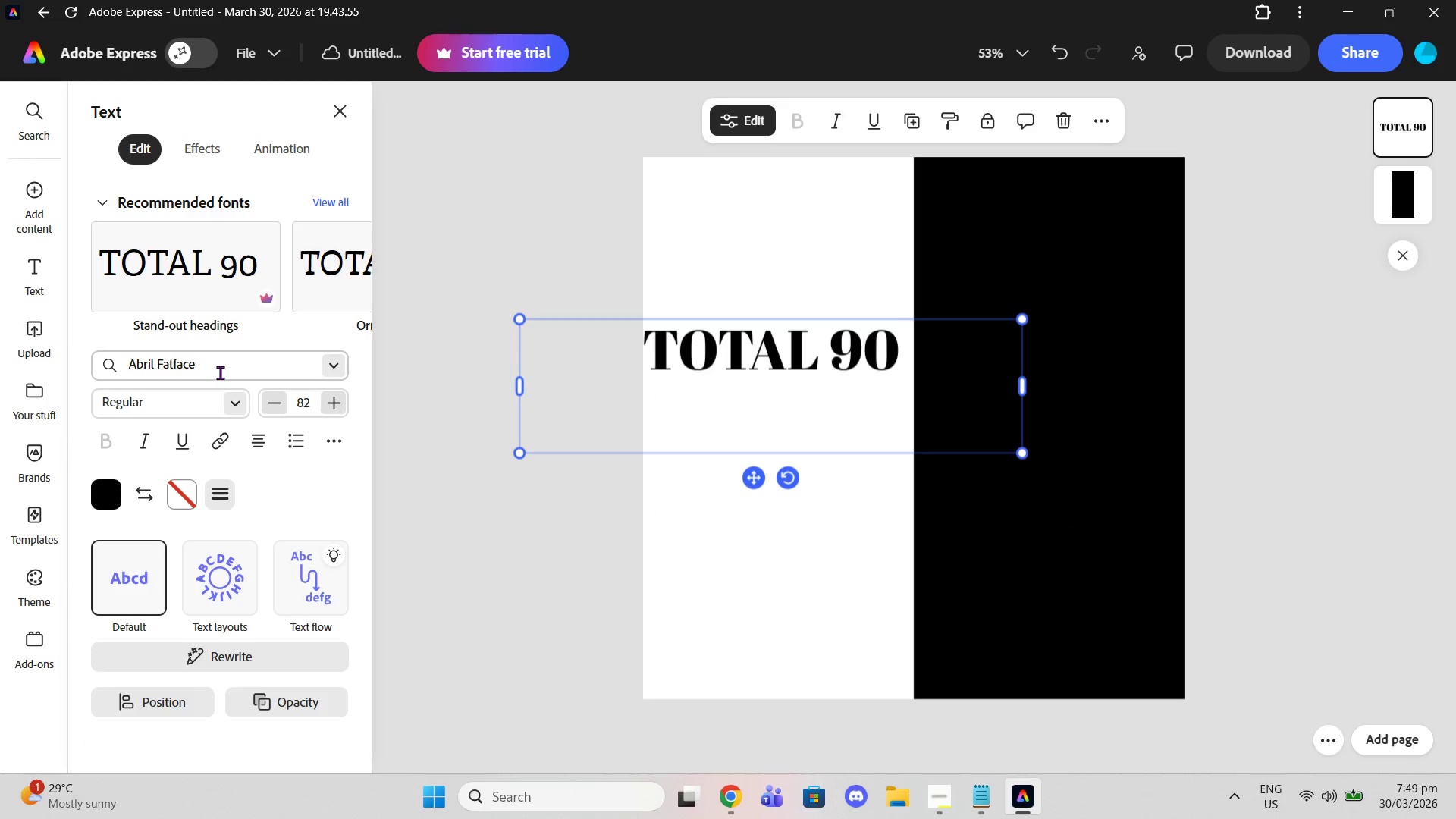 
left_click([334, 366])
 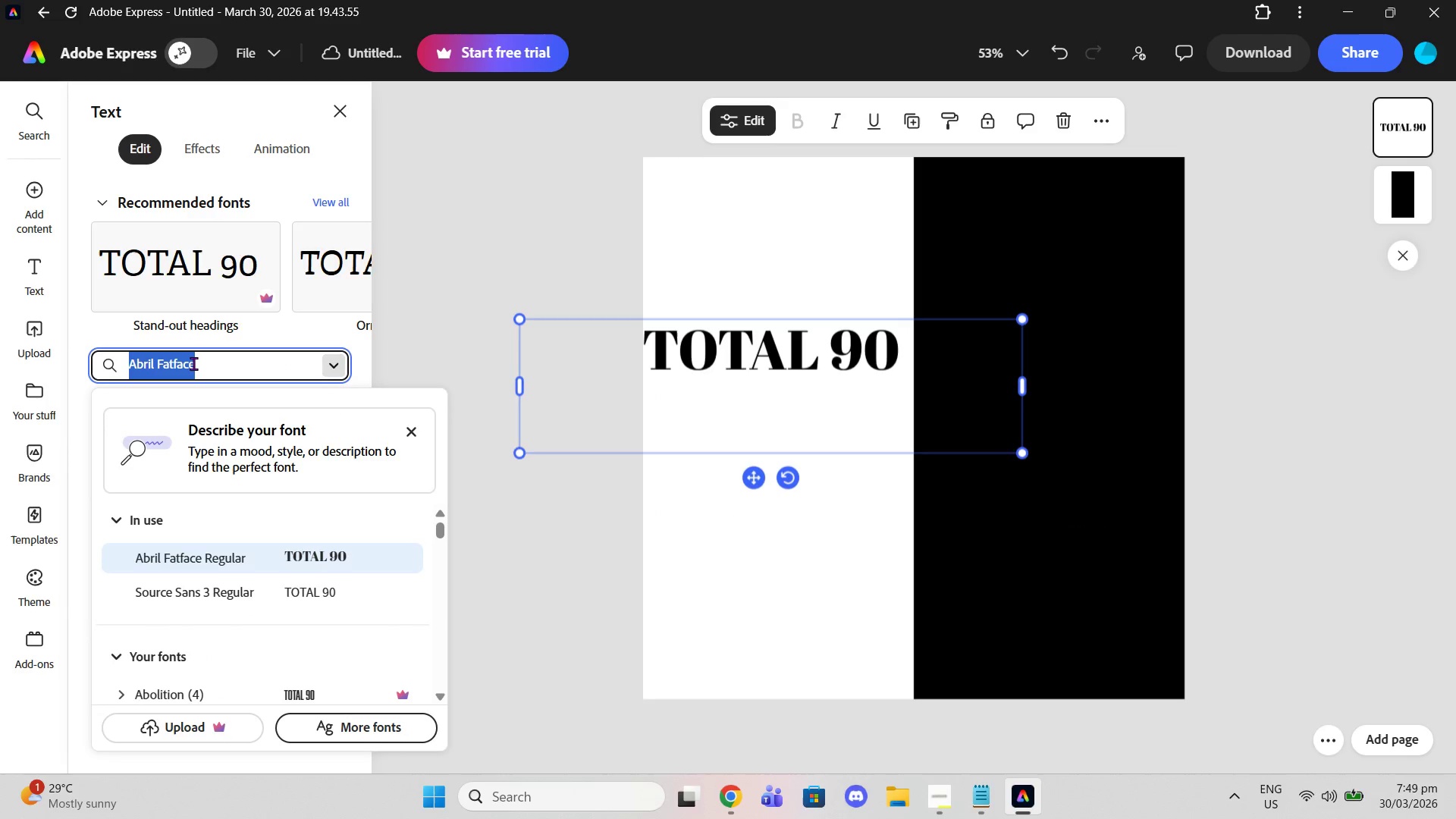 
type(anton)
 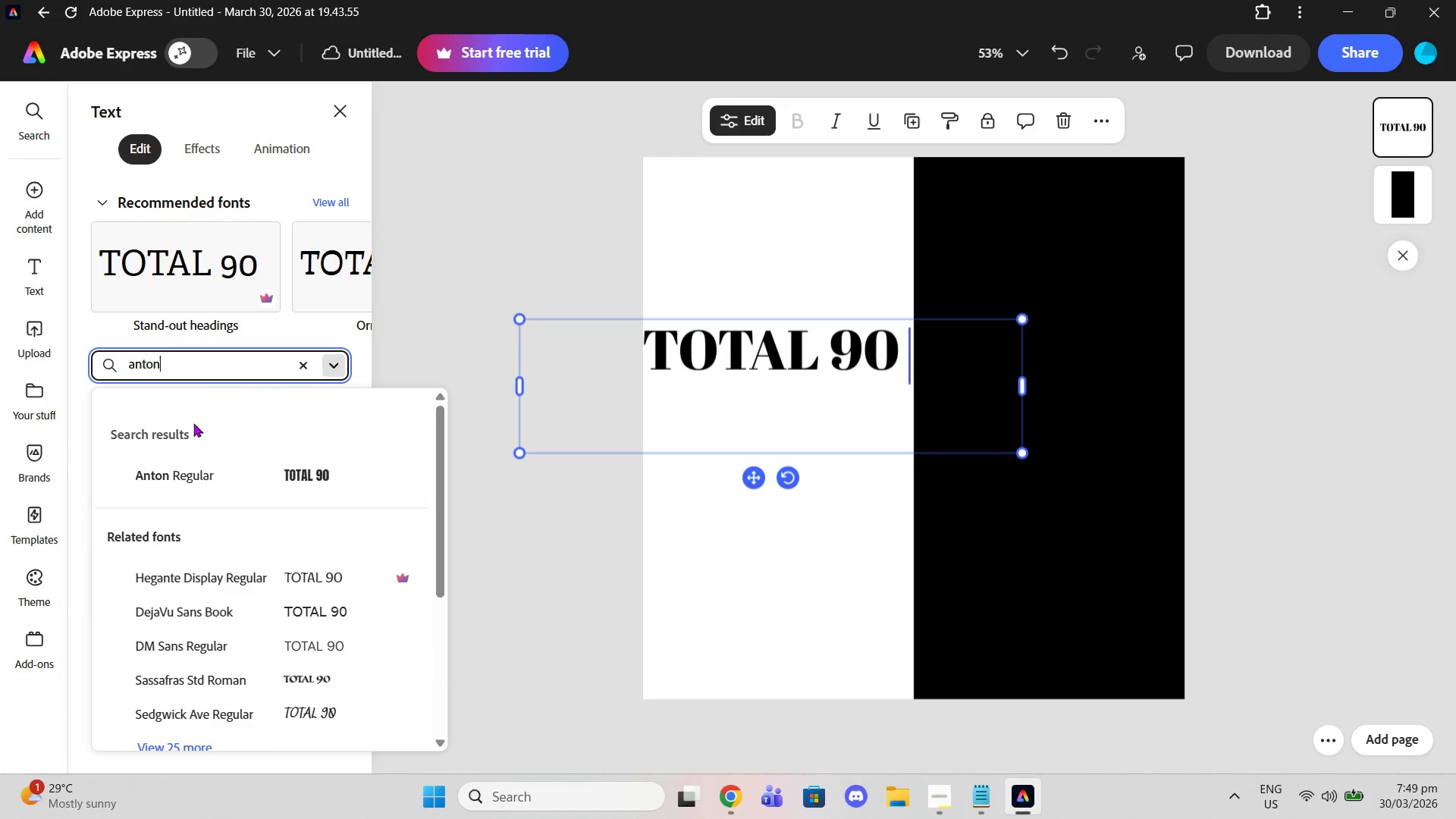 
left_click([197, 485])
 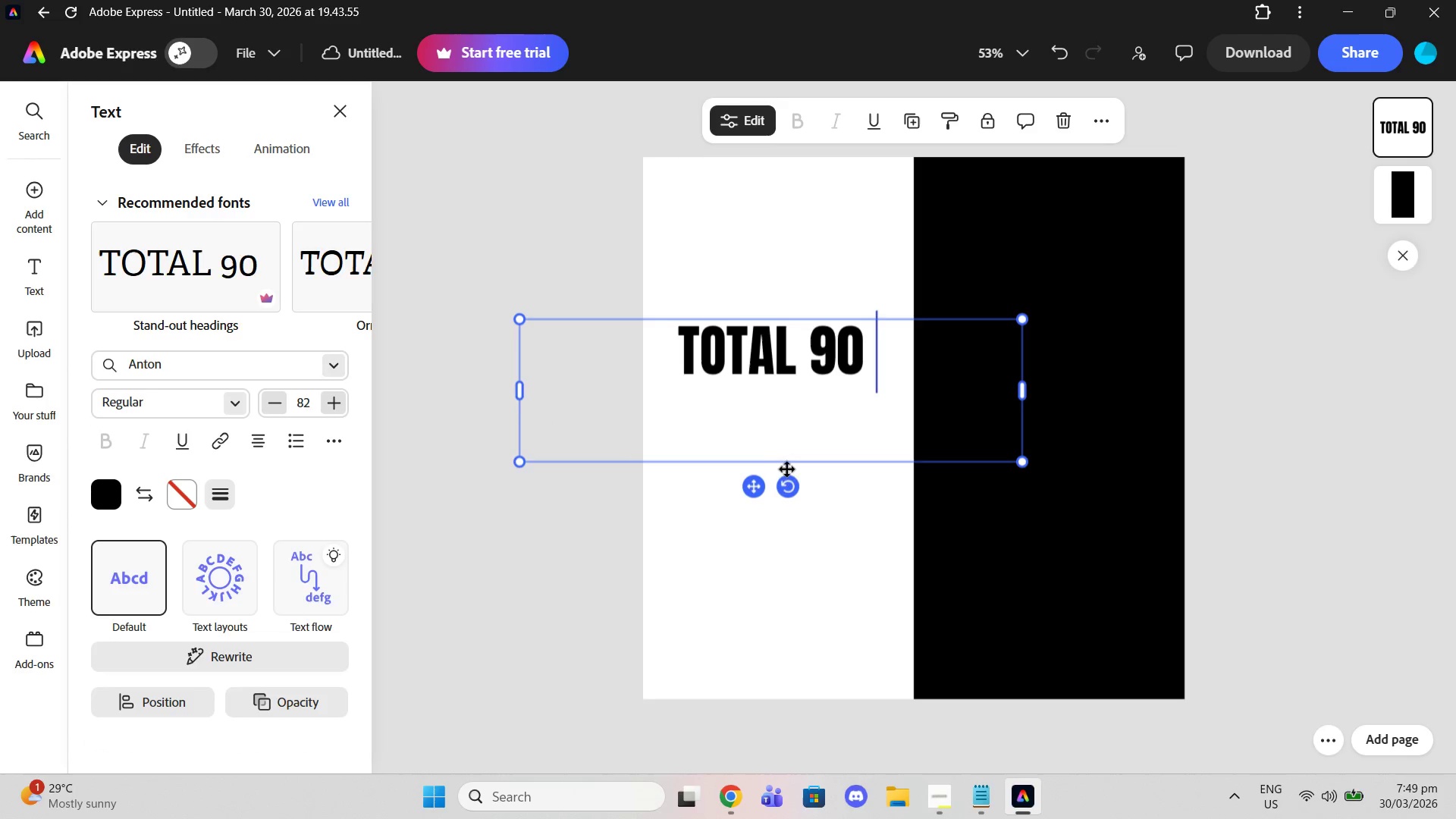 
left_click_drag(start_coordinate=[780, 479], to_coordinate=[707, 469])
 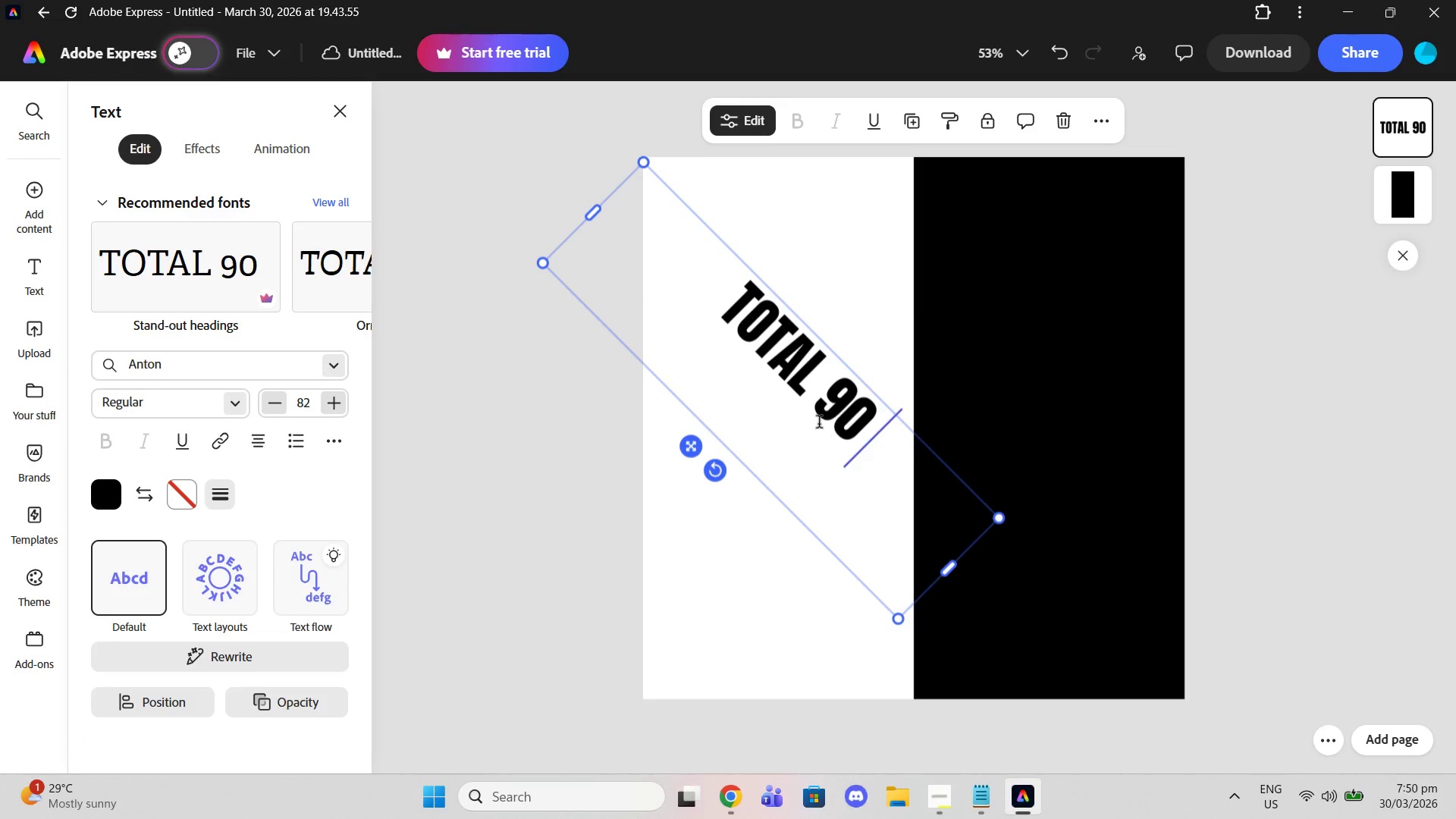 
left_click([819, 424])
 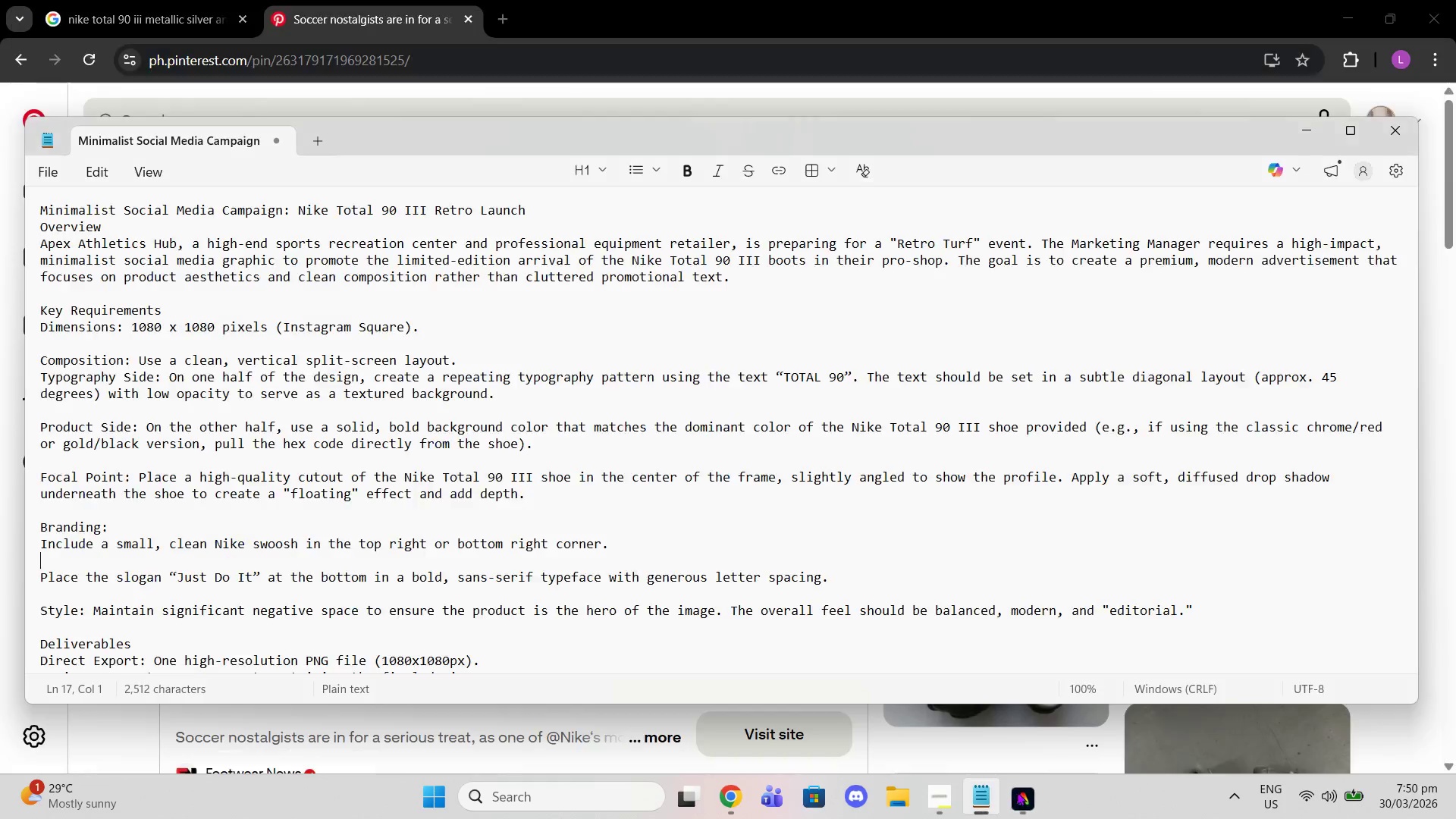 
double_click([1018, 792])
 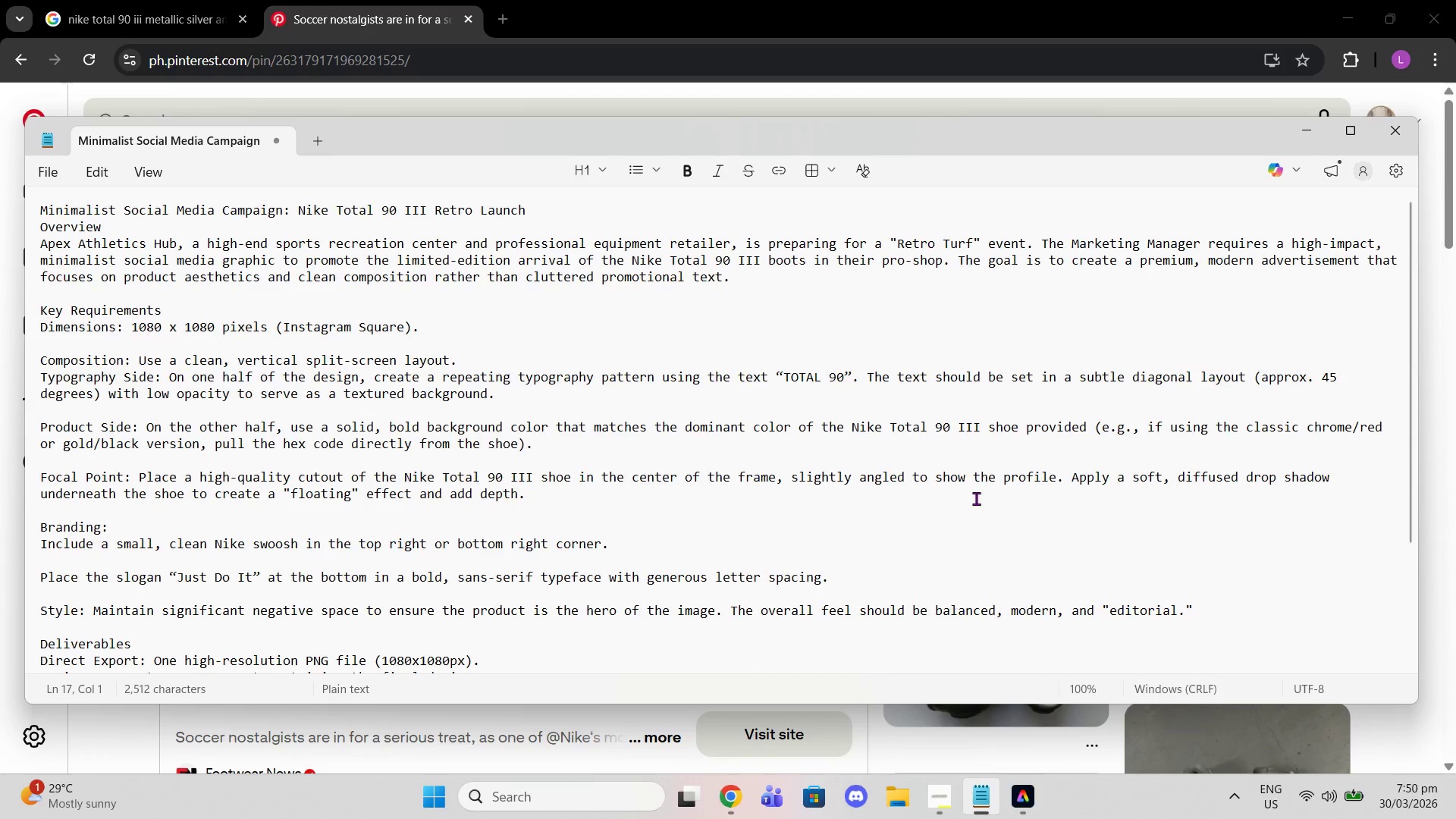 
left_click([1021, 818])
 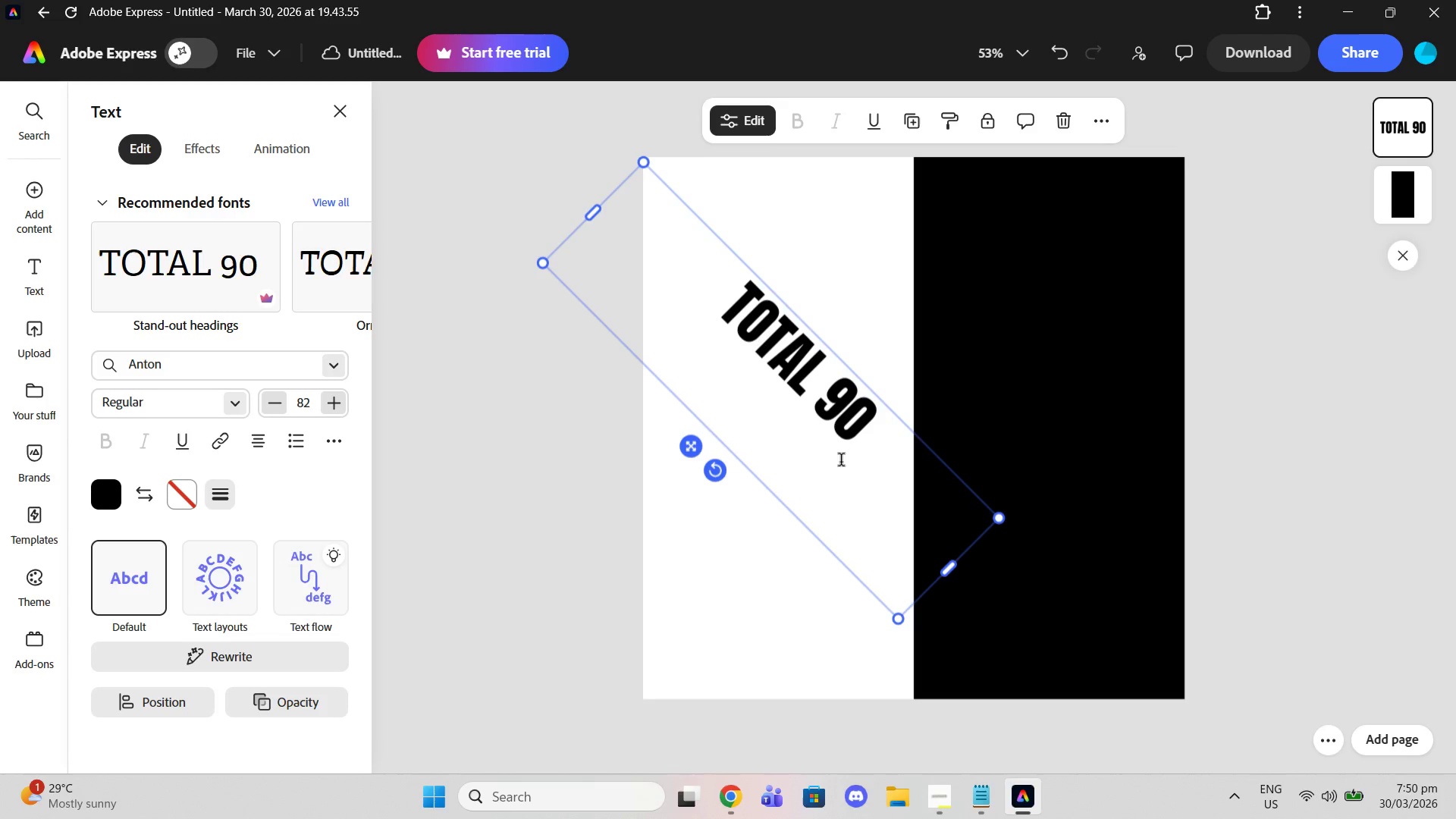 
left_click([892, 452])
 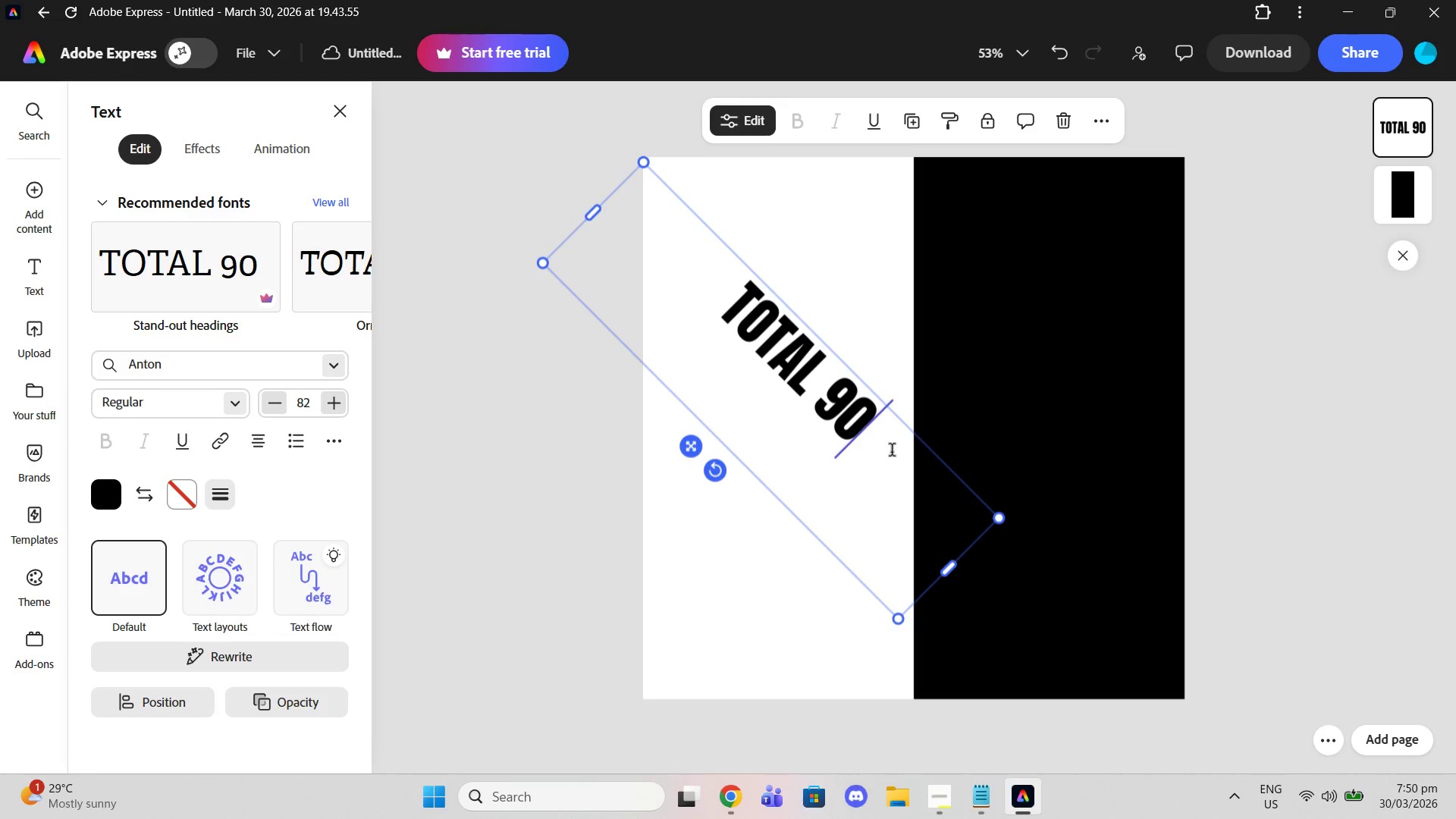 
type( Total )
key(Backspace)
key(Backspace)
key(Backspace)
key(Backspace)
key(Backspace)
type(OTAL 90)
 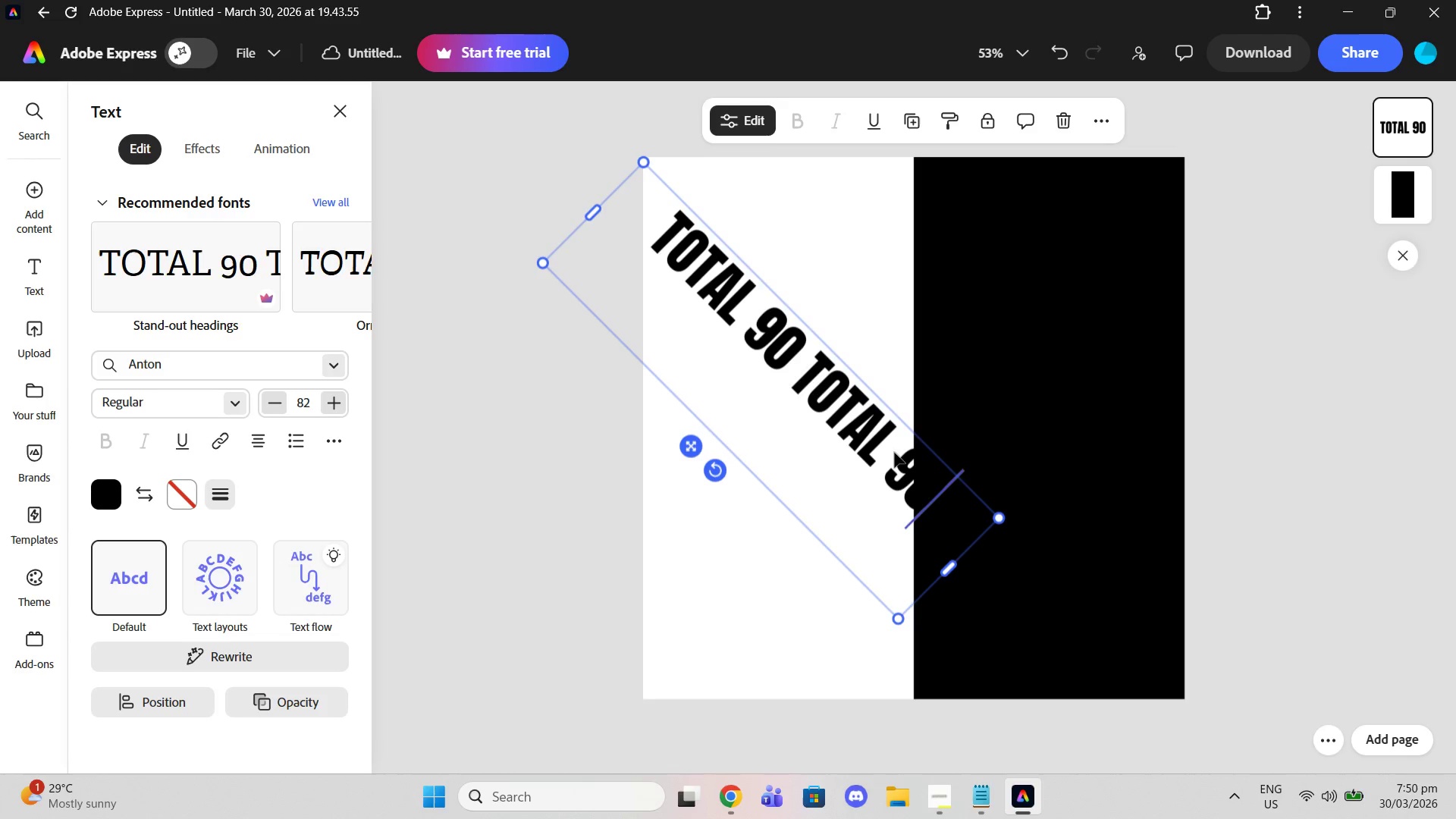 
scroll: coordinate [259, 554], scroll_direction: down, amount: 3.0
 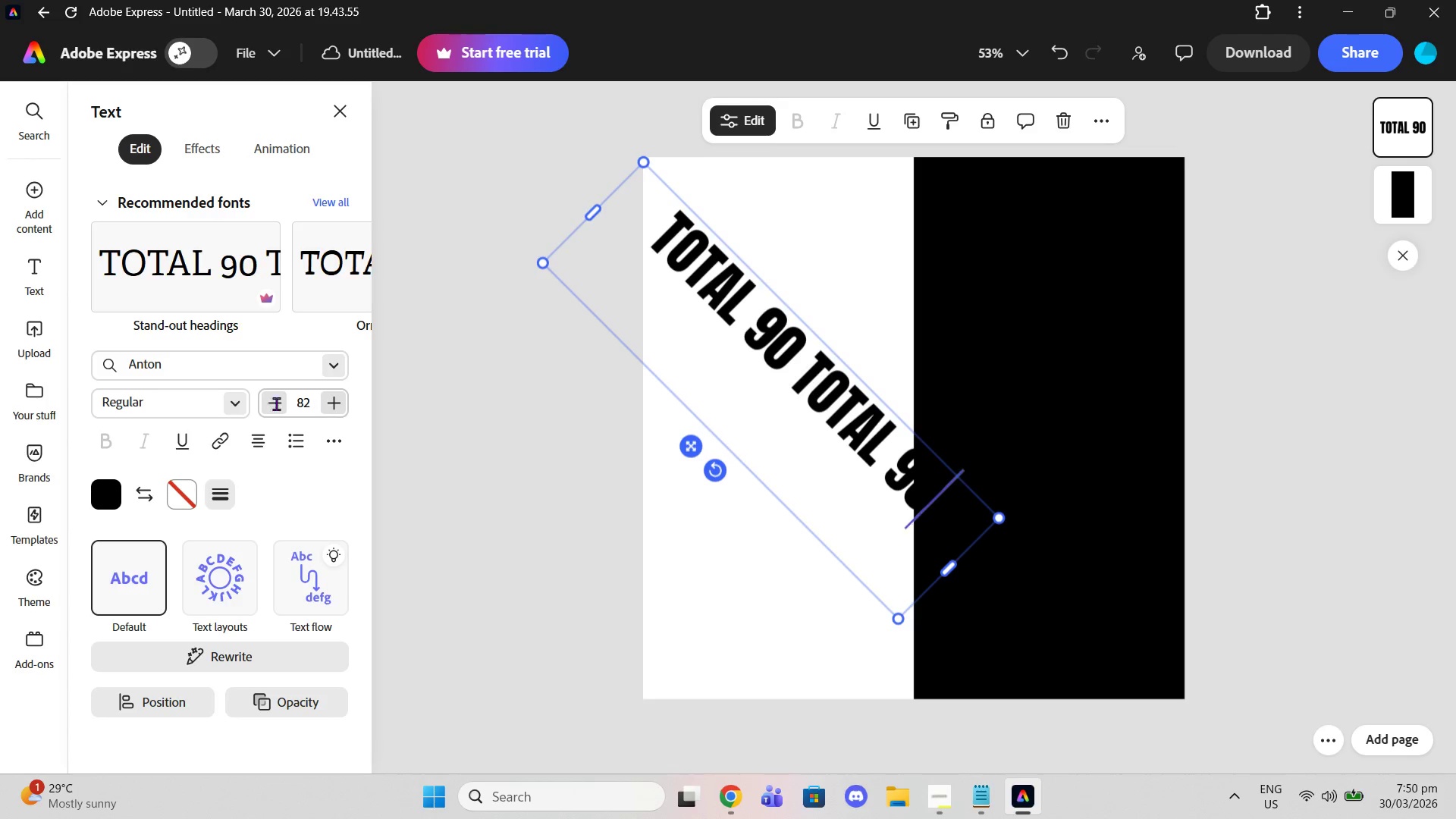 
double_click([263, 403])
 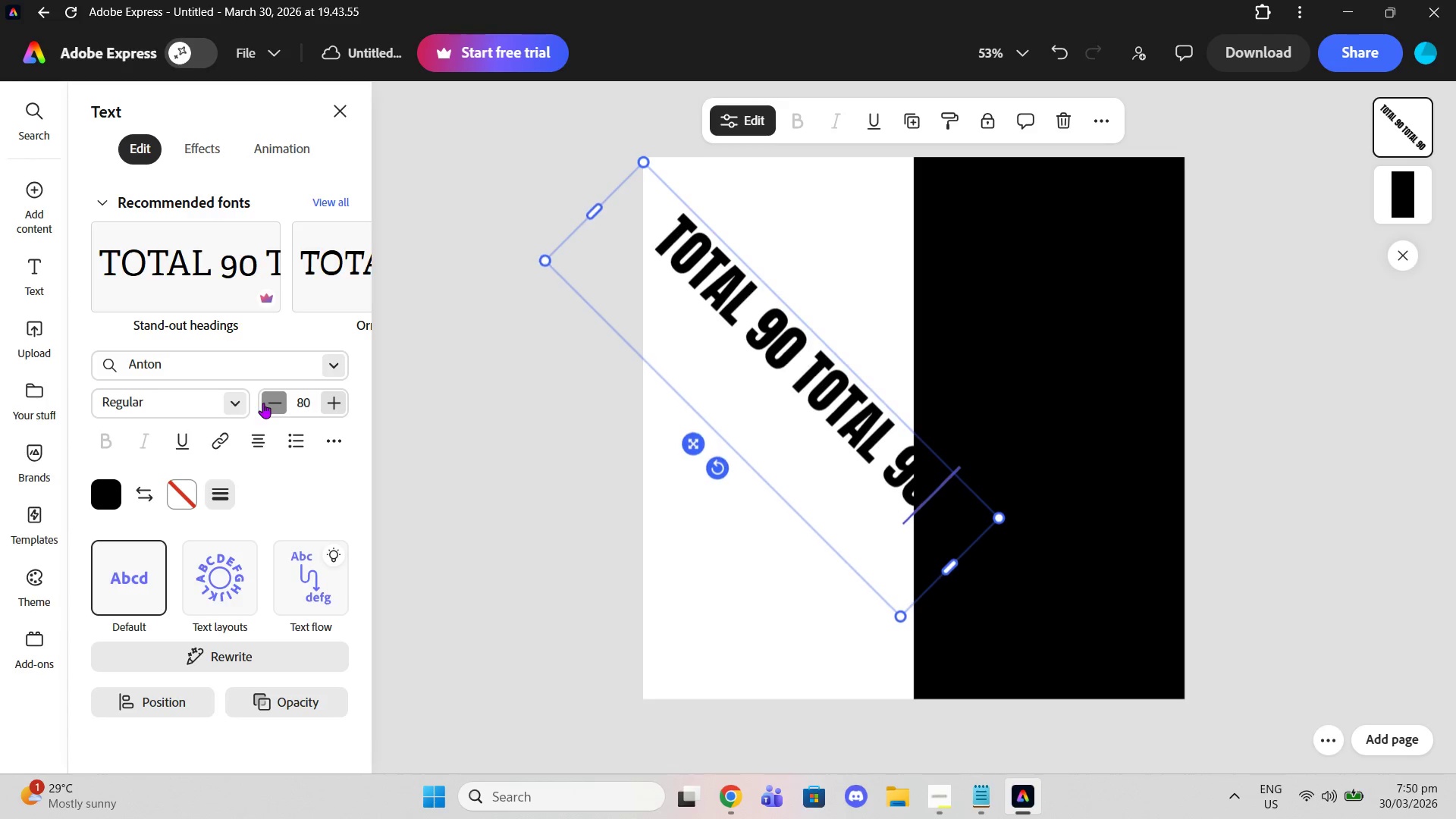 
triple_click([263, 403])
 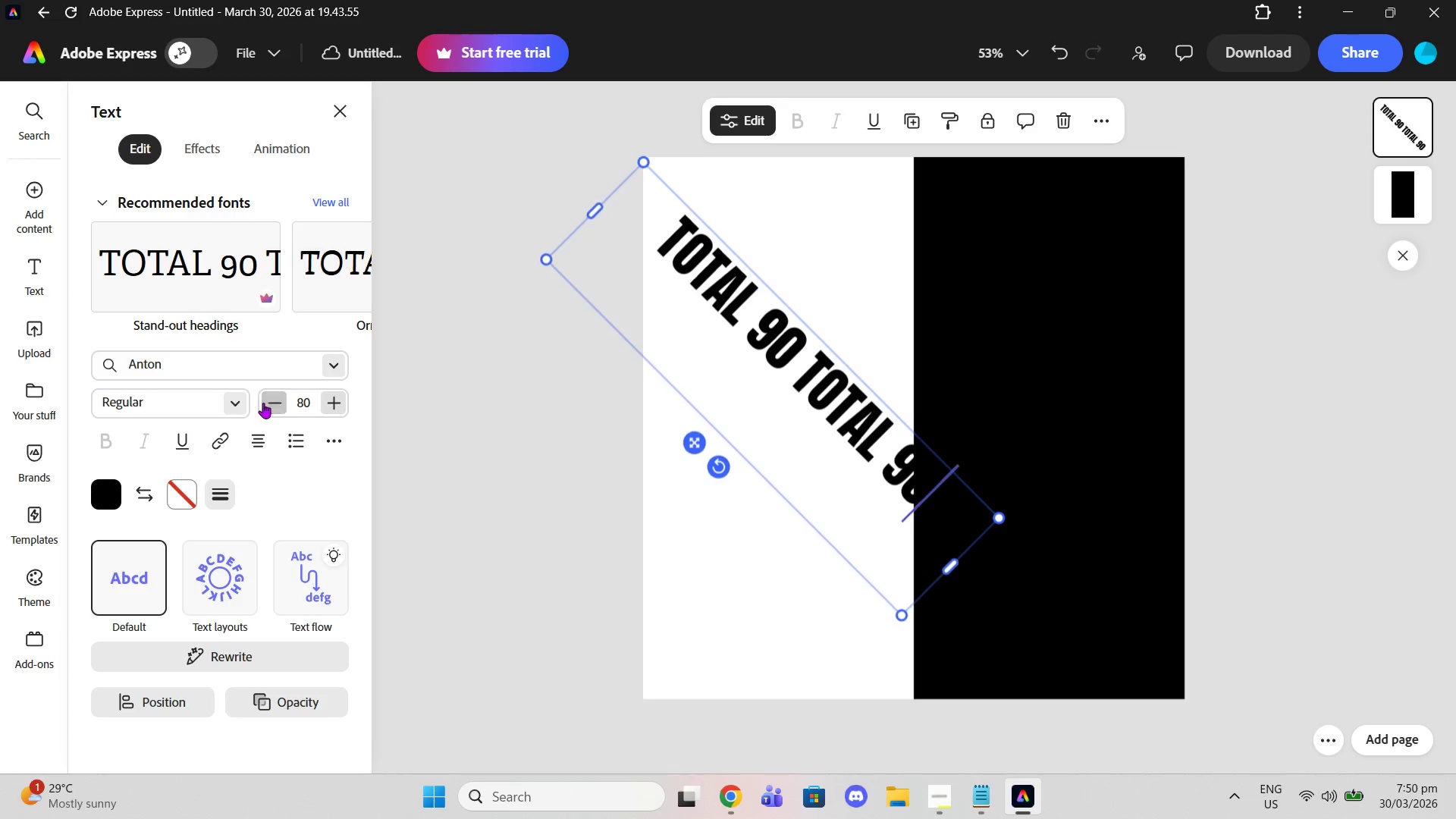 
triple_click([263, 403])
 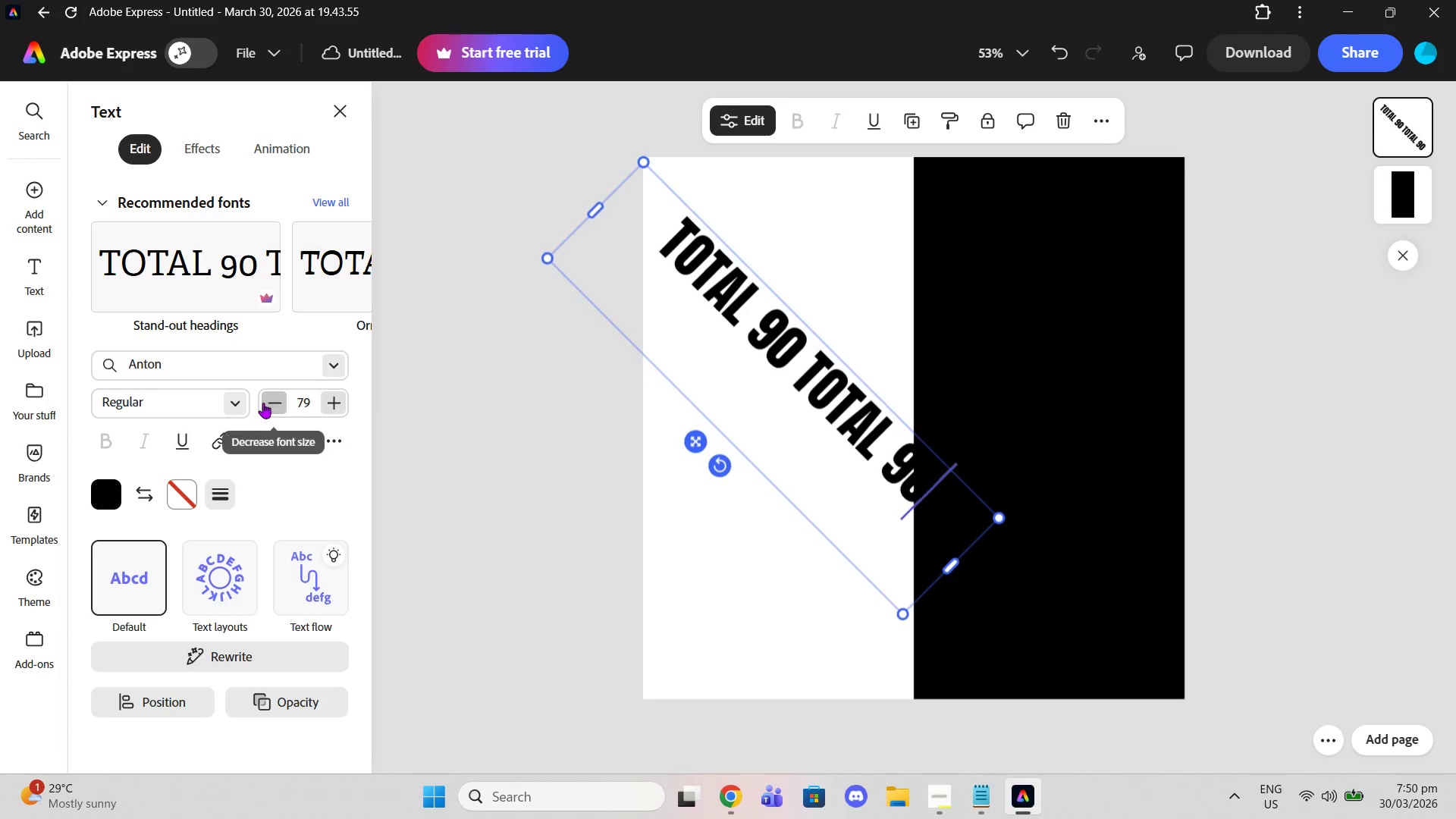 
triple_click([263, 403])
 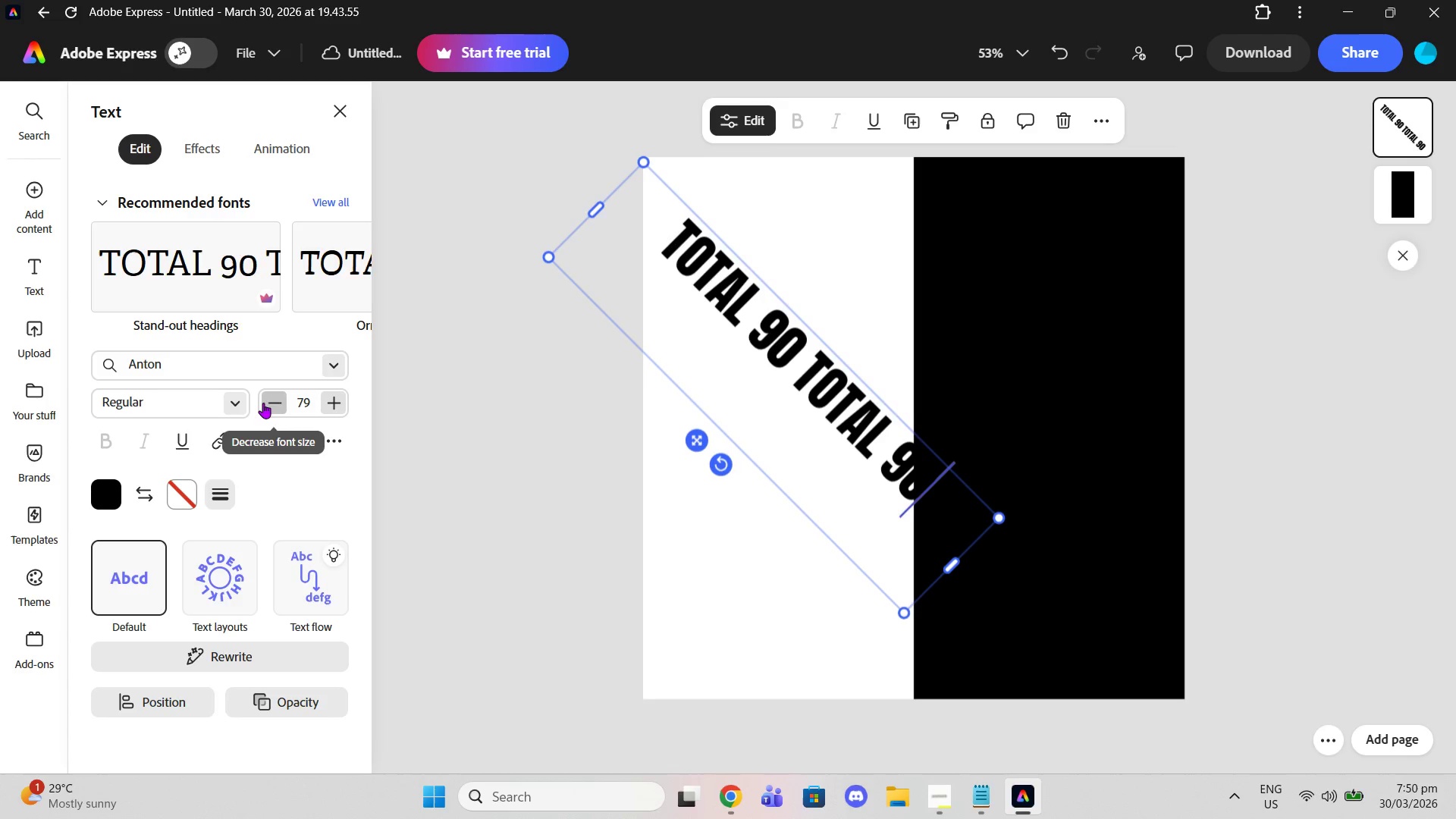 
triple_click([263, 403])
 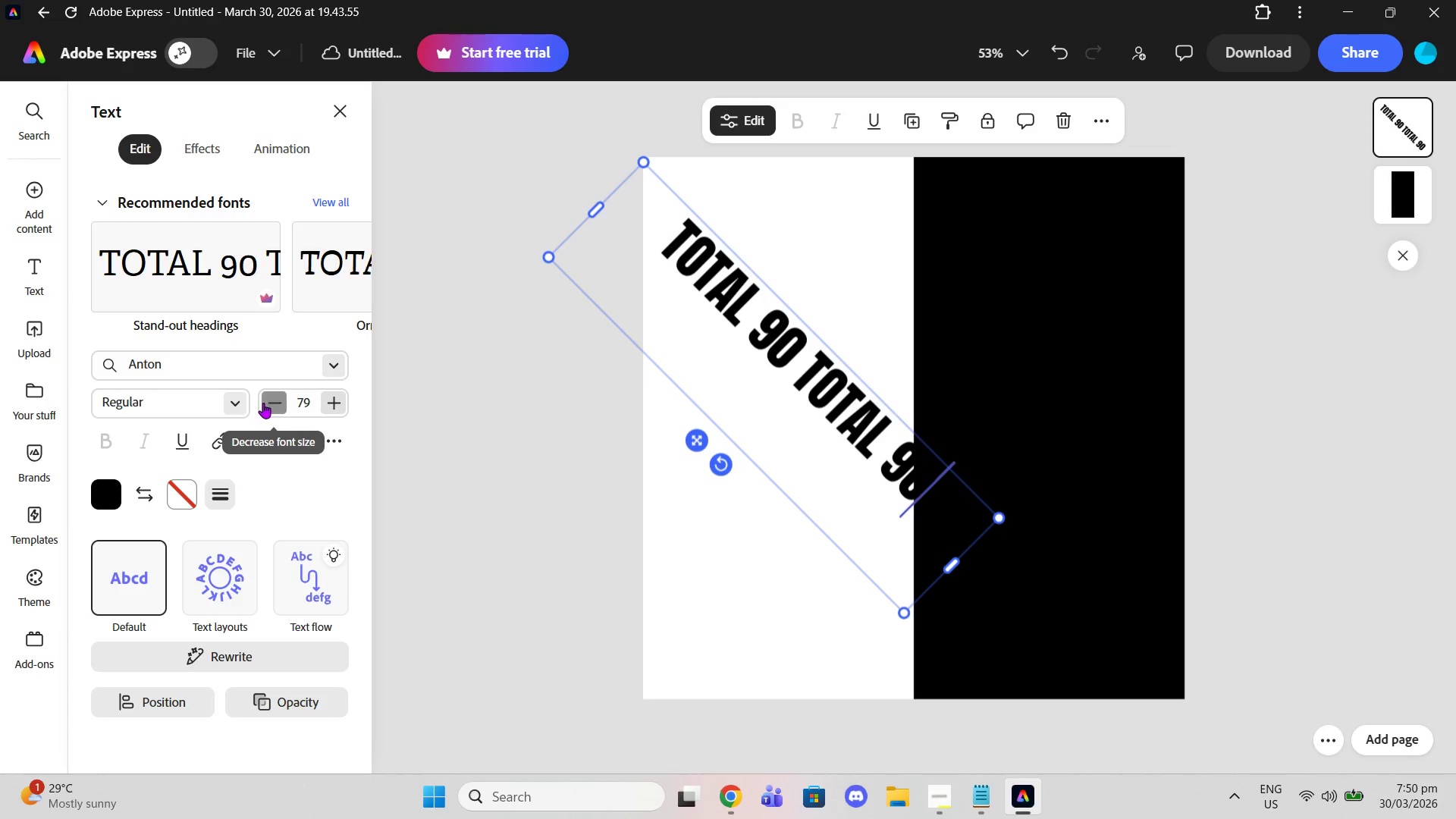 
triple_click([263, 403])
 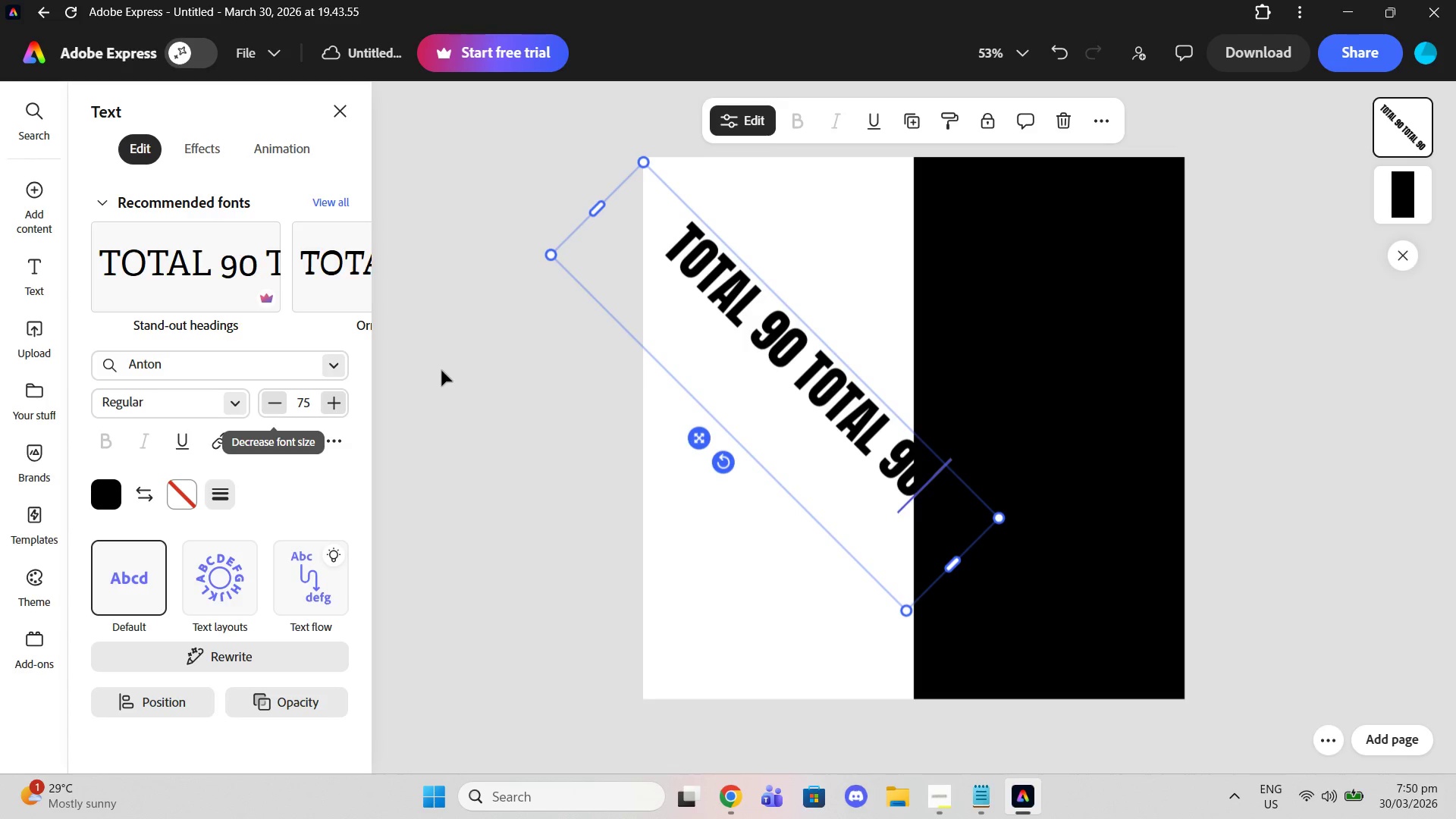 
left_click([441, 370])
 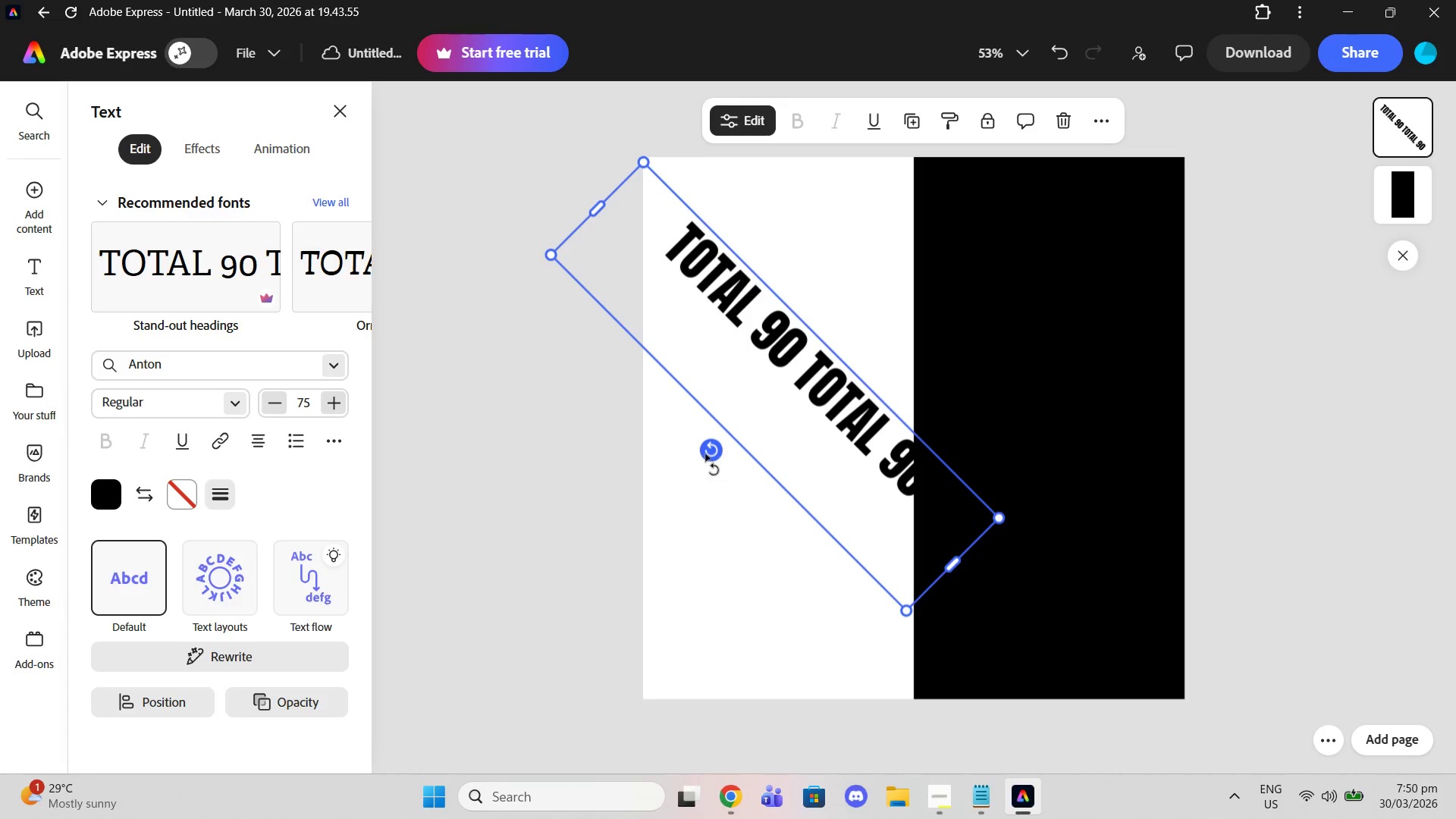 
left_click([705, 453])
 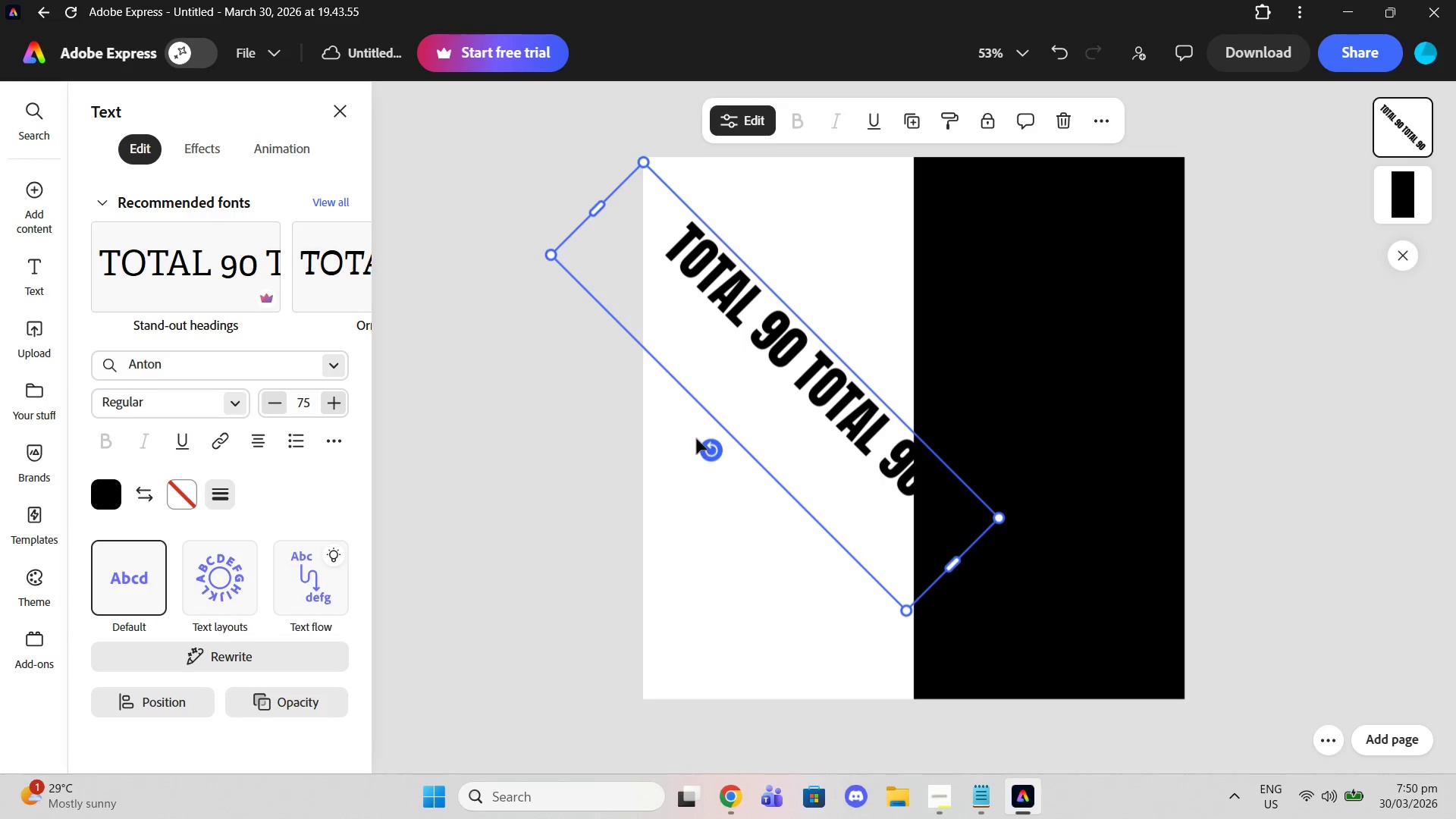 
left_click_drag(start_coordinate=[696, 438], to_coordinate=[701, 441])
 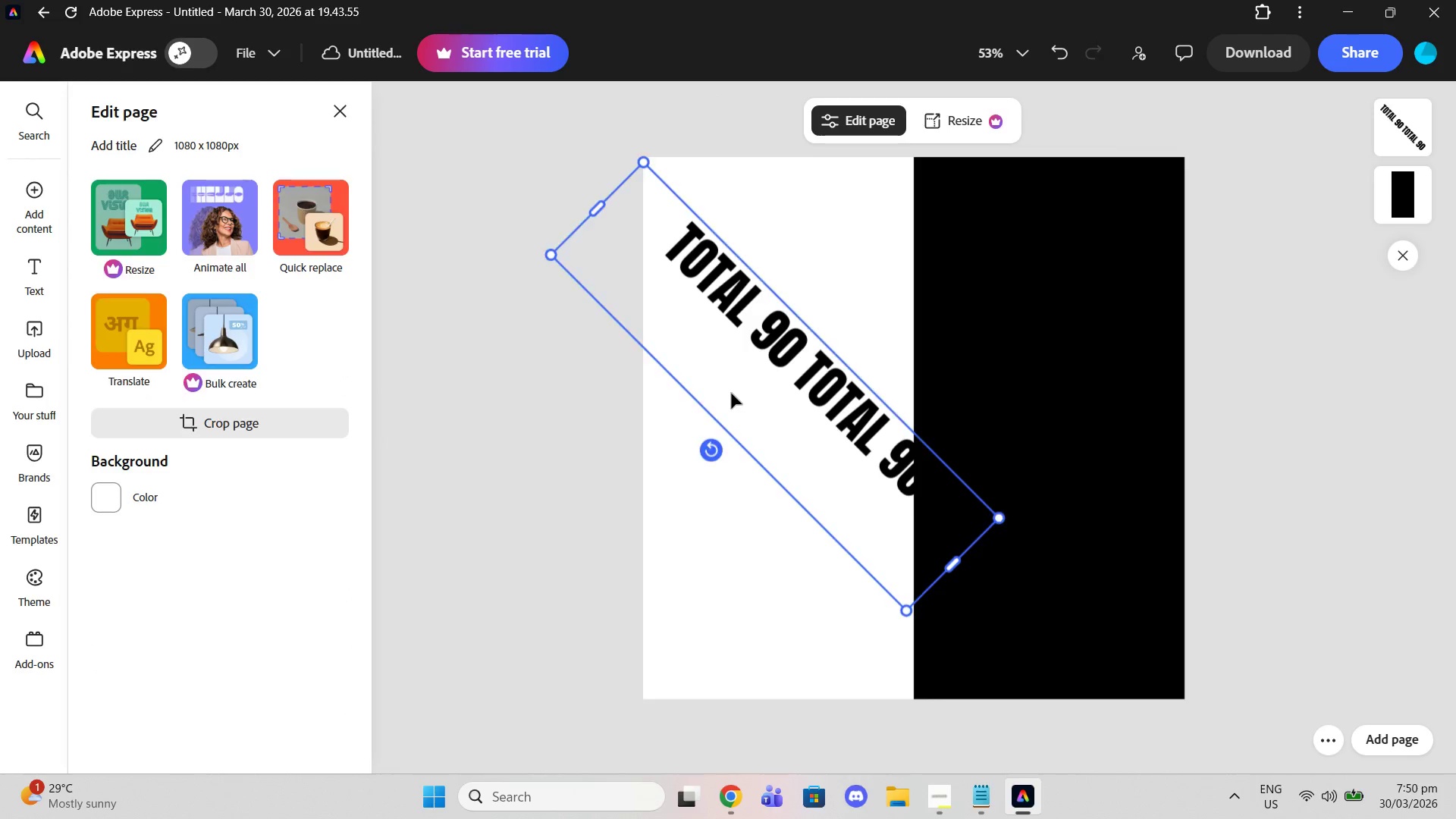 
left_click([733, 392])
 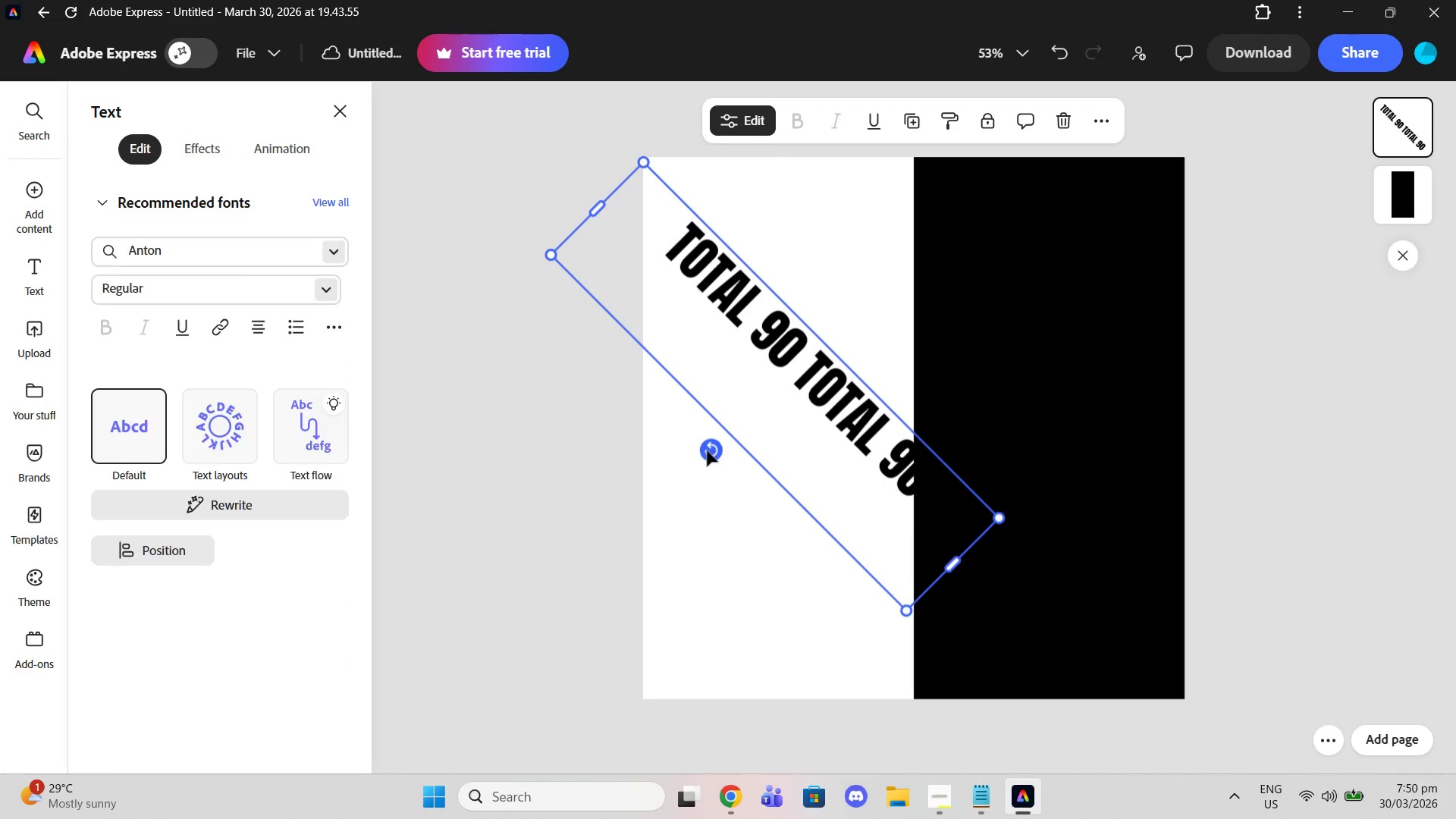 
left_click_drag(start_coordinate=[707, 450], to_coordinate=[743, 464])
 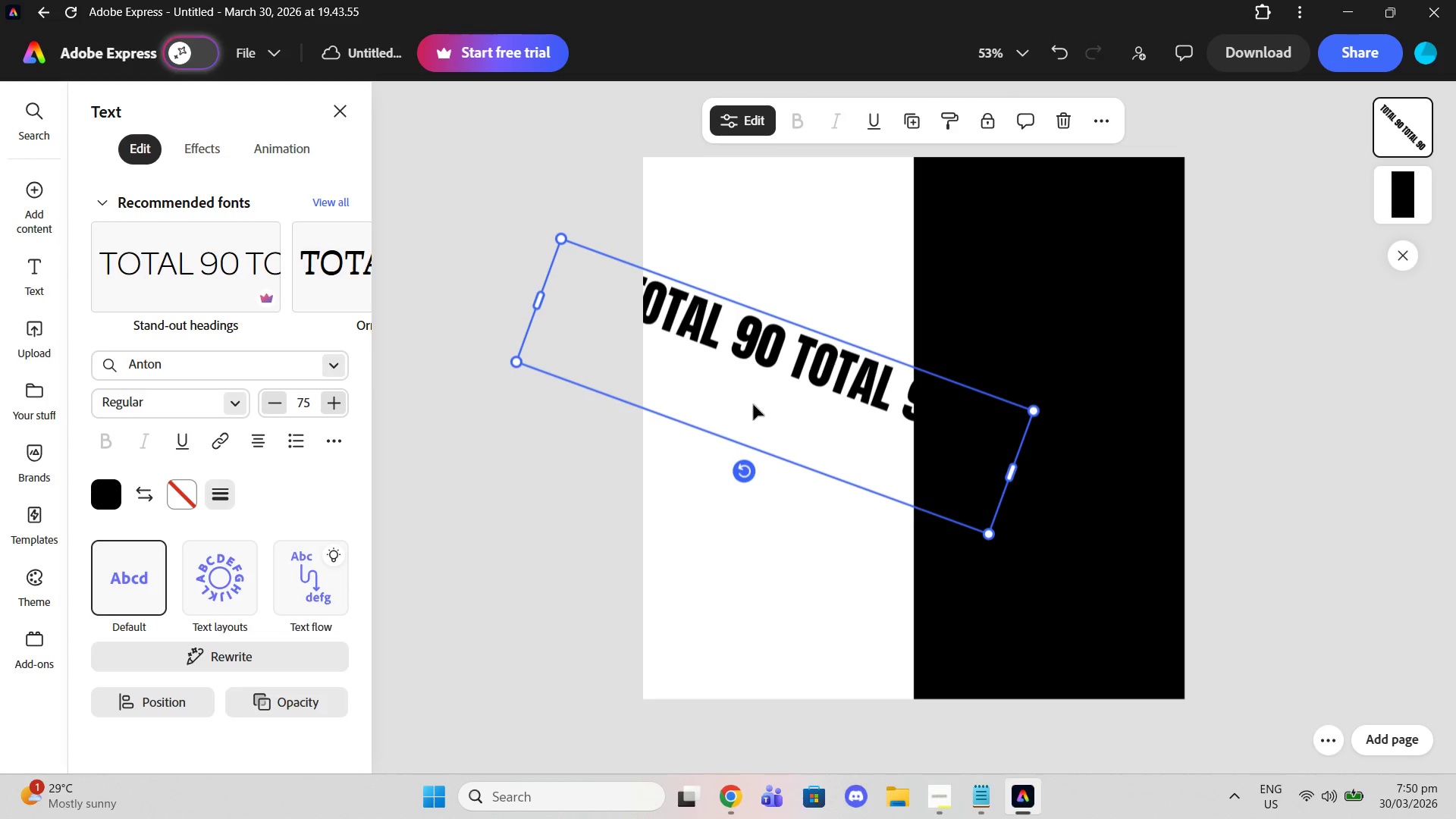 
left_click_drag(start_coordinate=[755, 402], to_coordinate=[774, 387])
 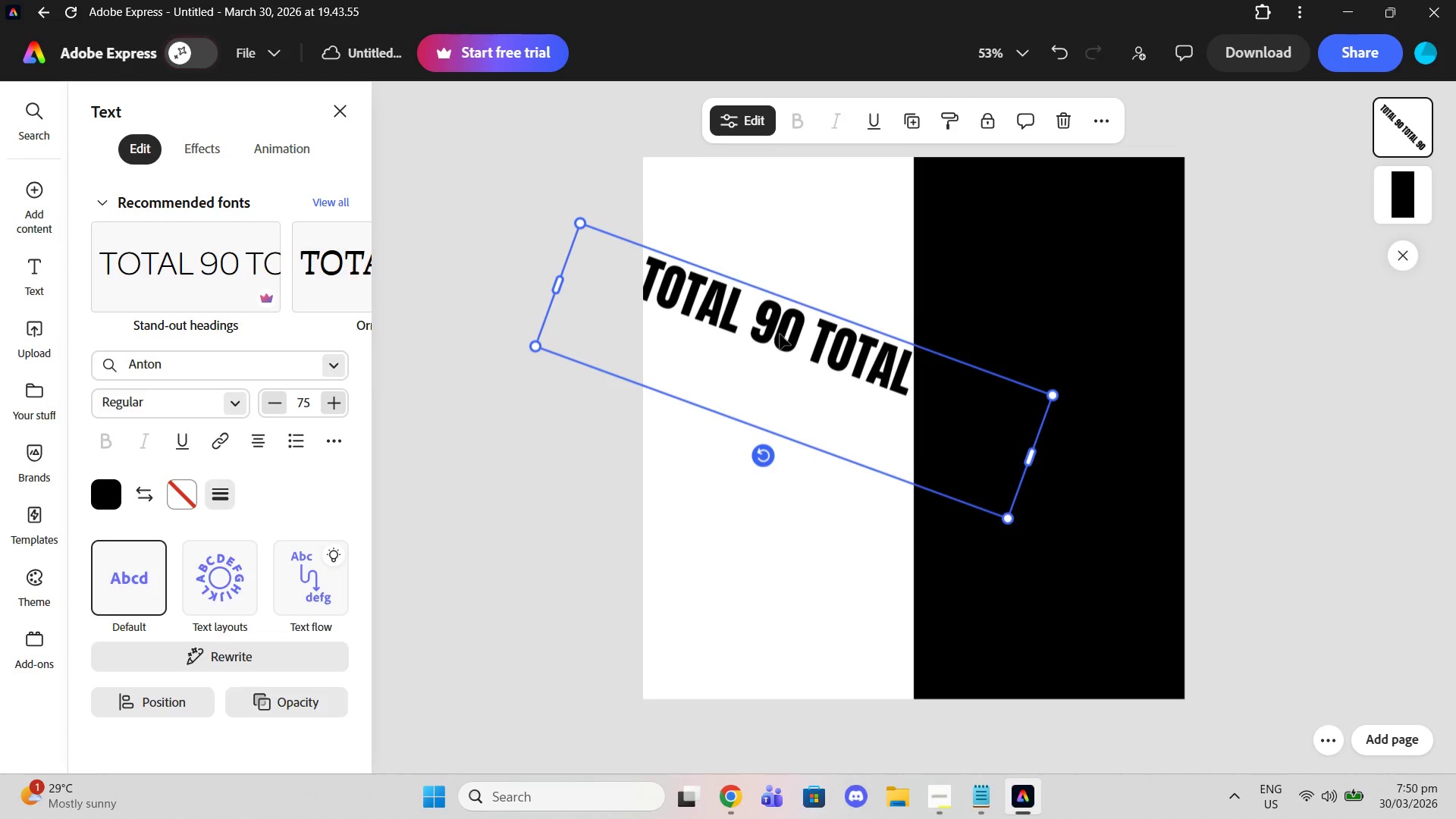 
left_click([780, 334])
 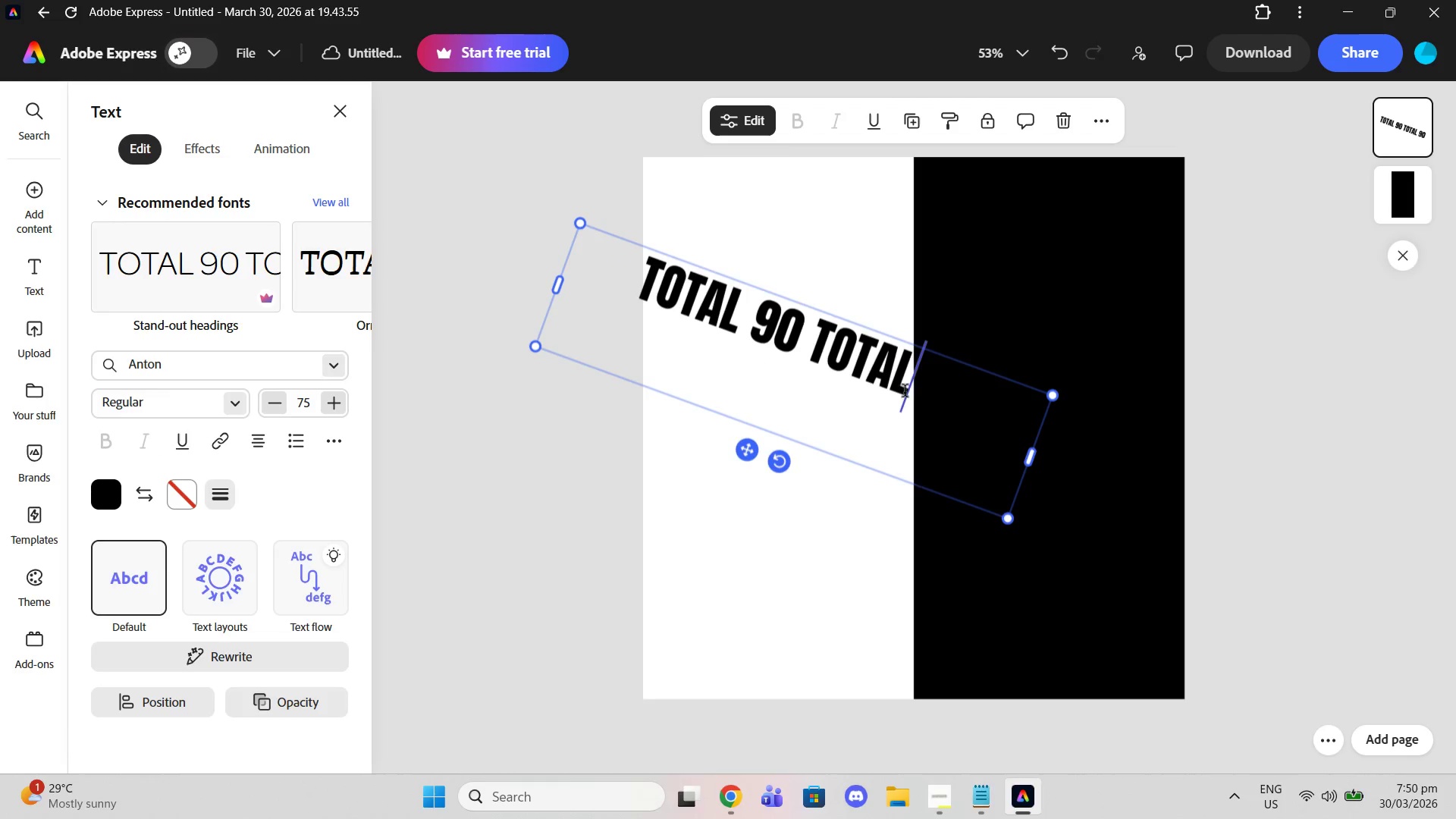 
double_click([977, 403])
 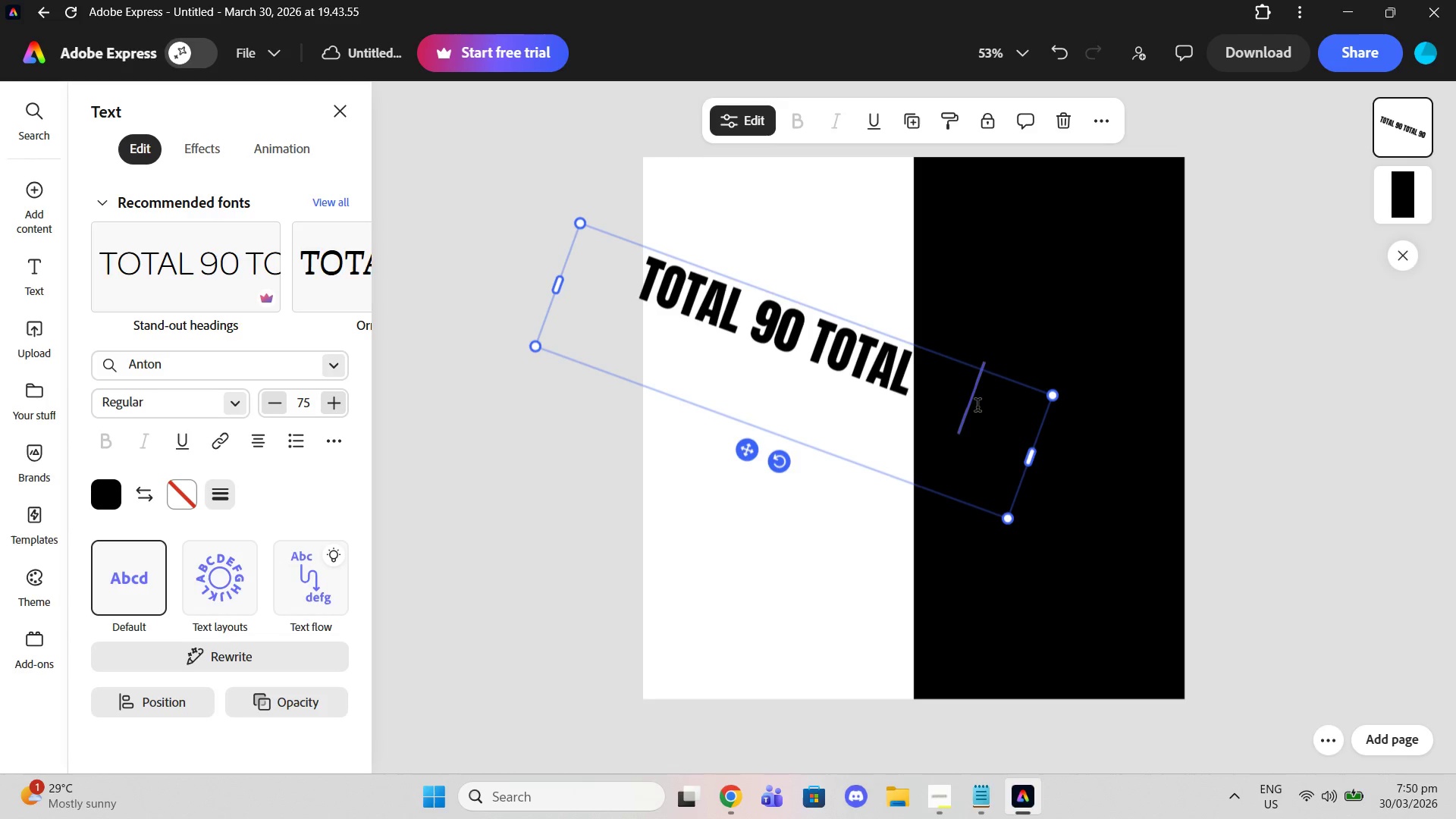 
type( Total 90)
 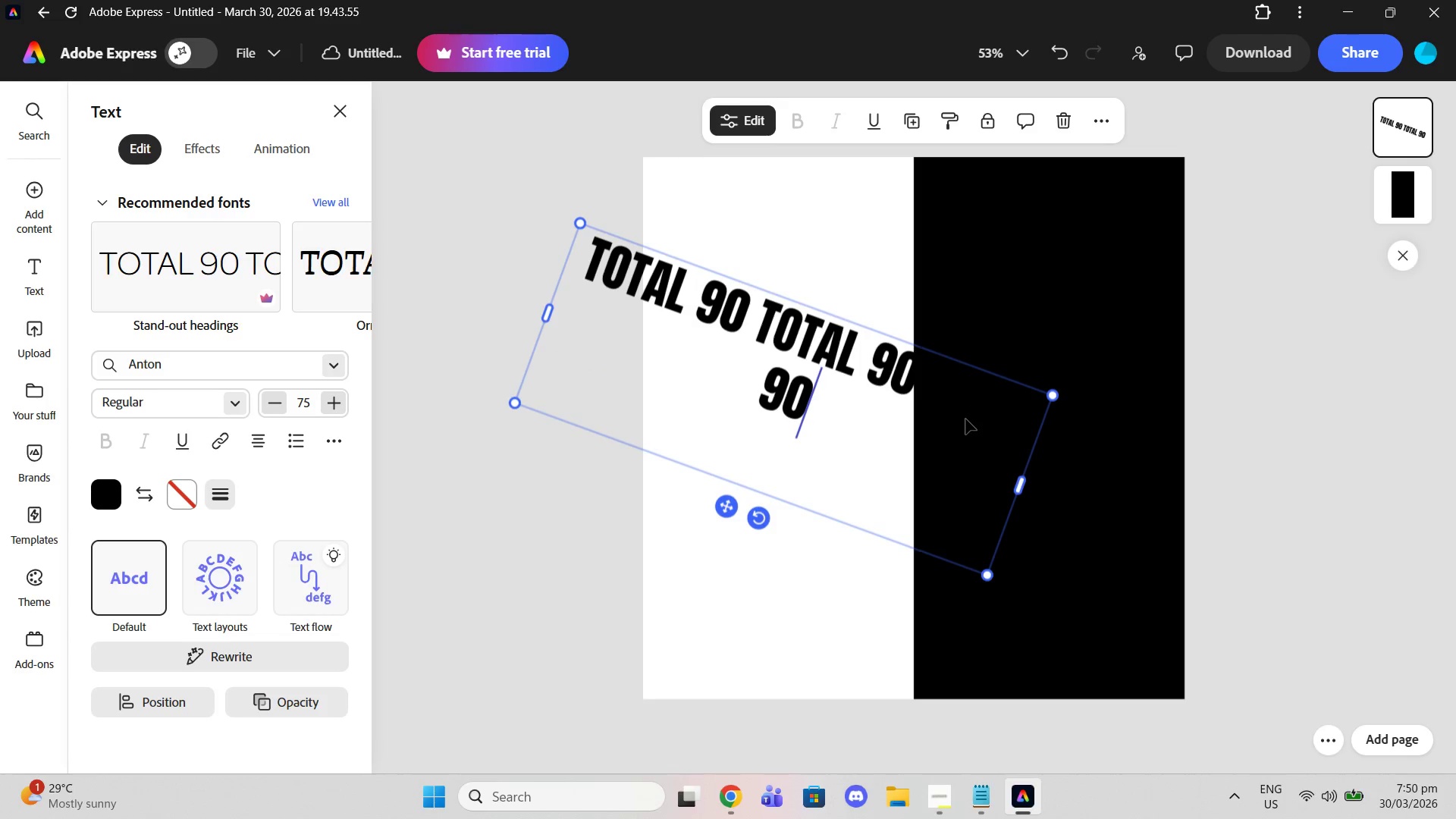 
left_click_drag(start_coordinate=[1021, 500], to_coordinate=[1065, 496])
 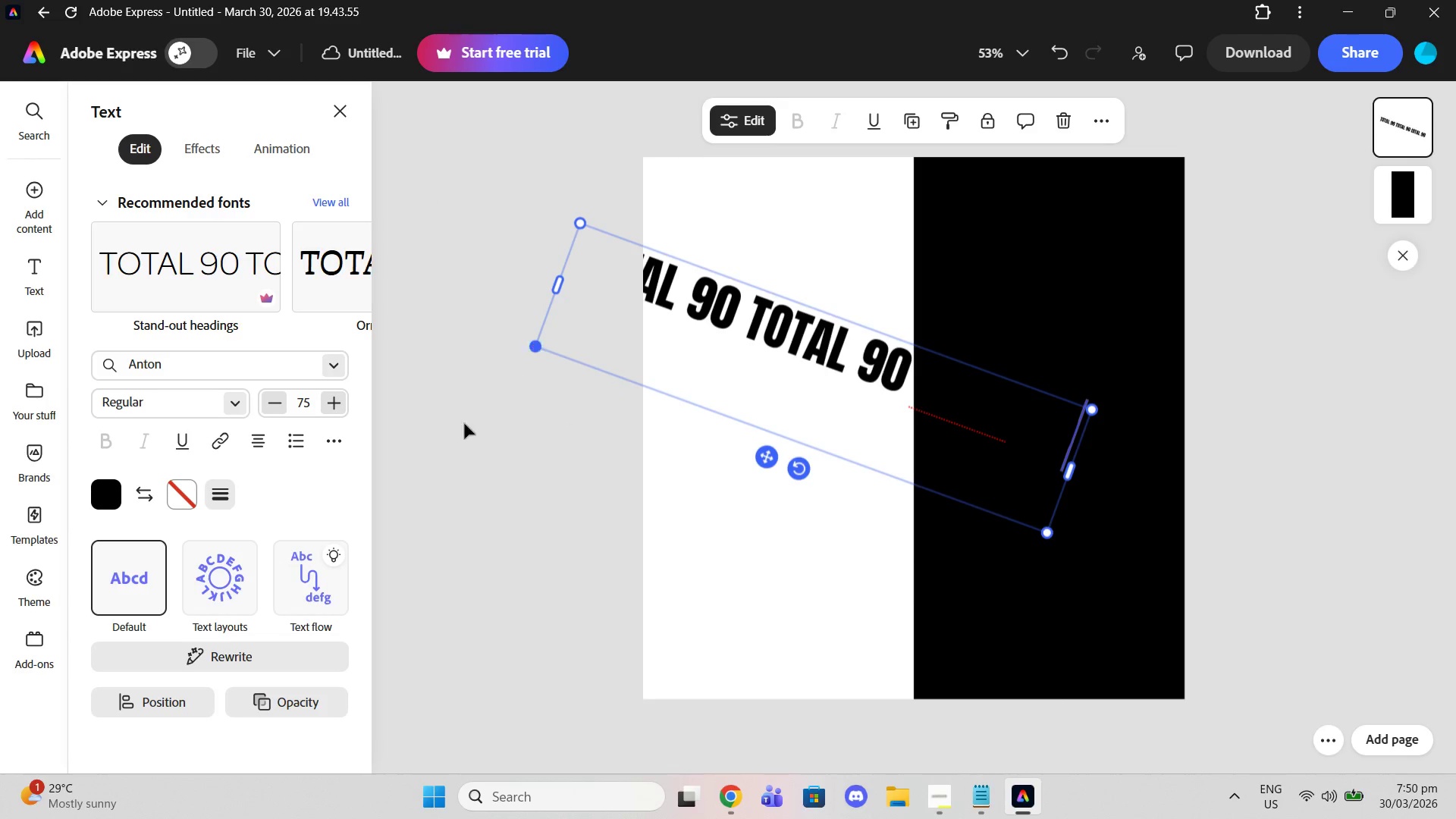 
left_click([444, 437])
 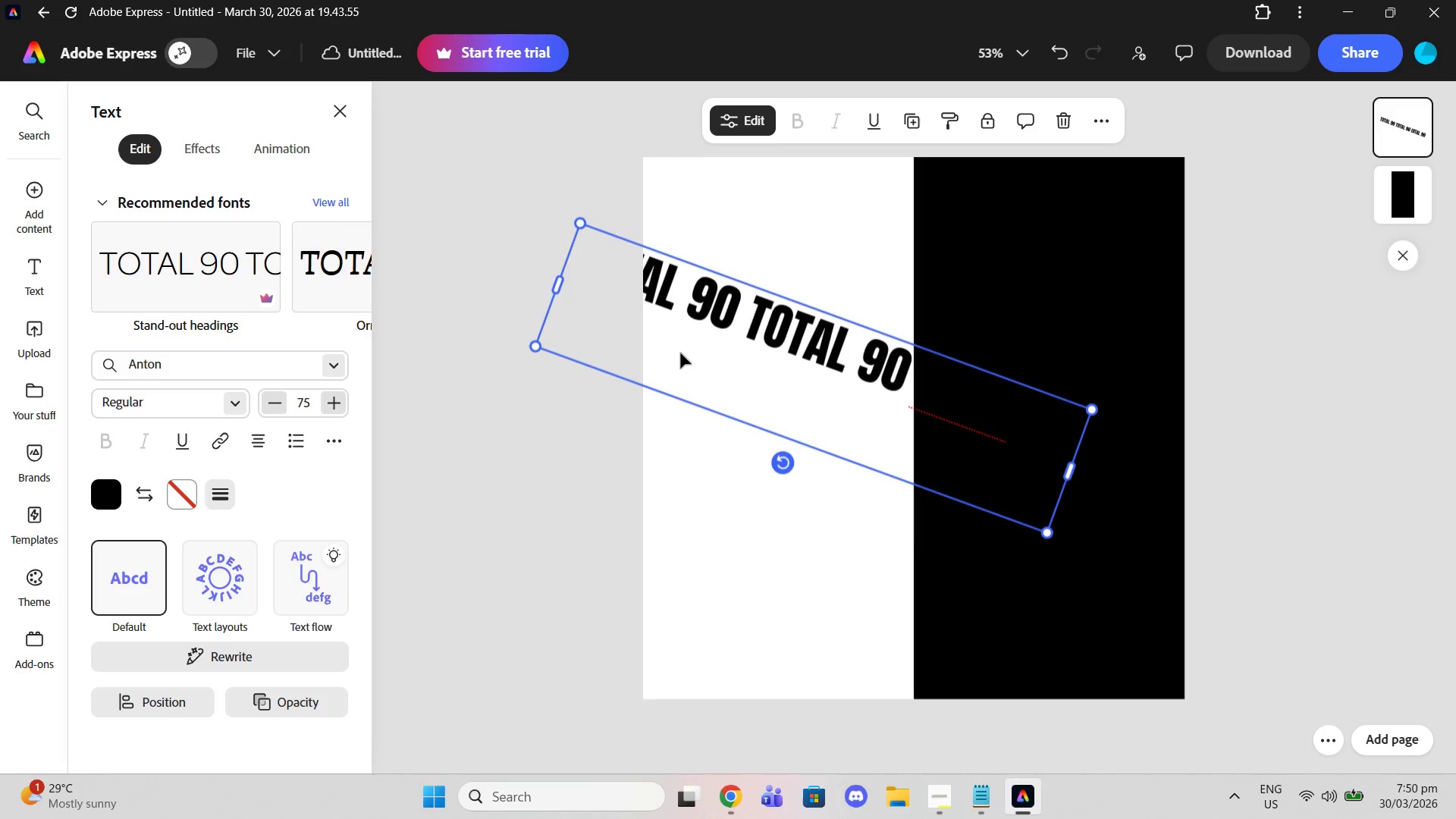 
left_click([471, 464])
 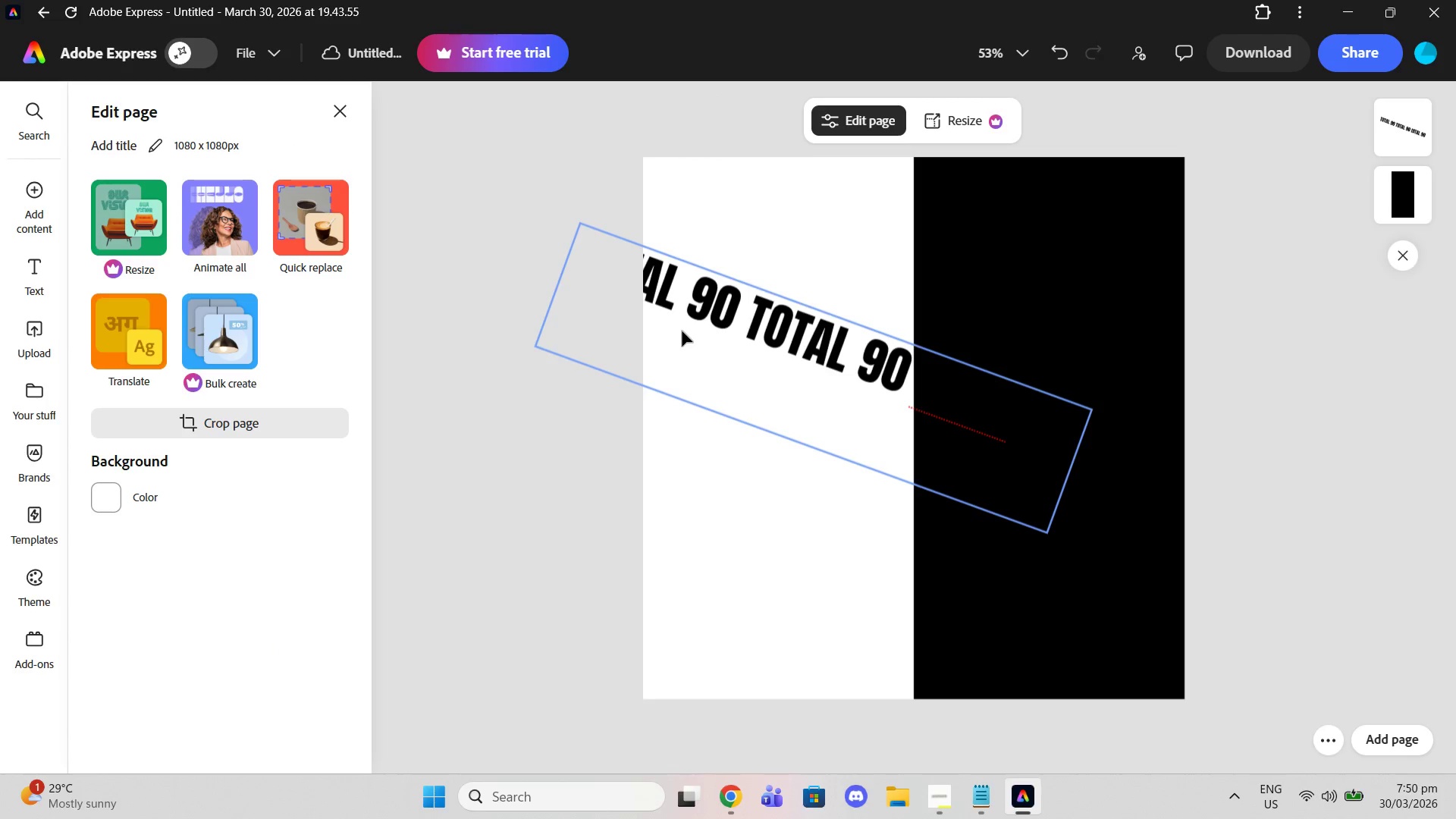 
left_click([682, 331])
 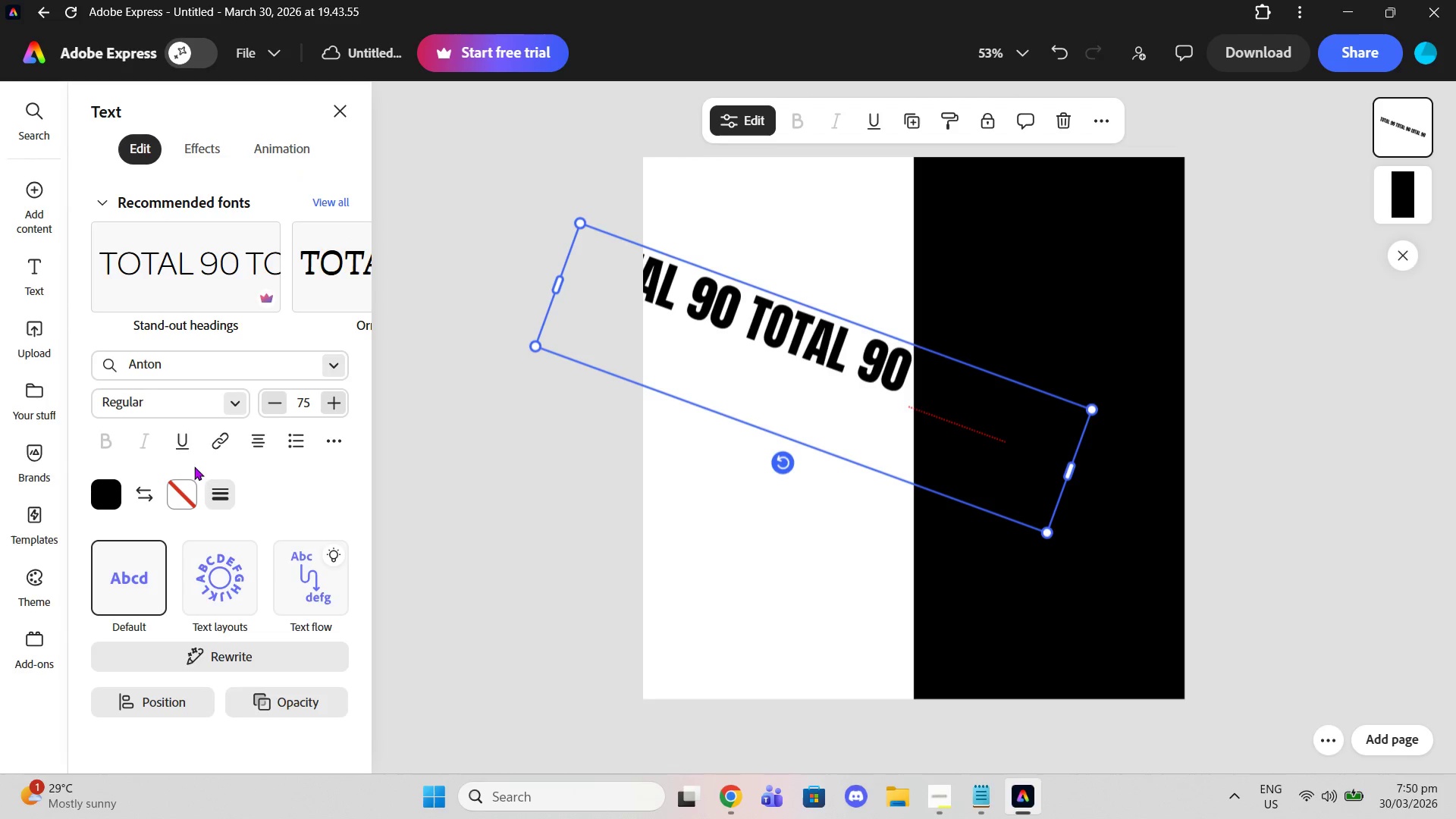 
left_click([108, 500])
 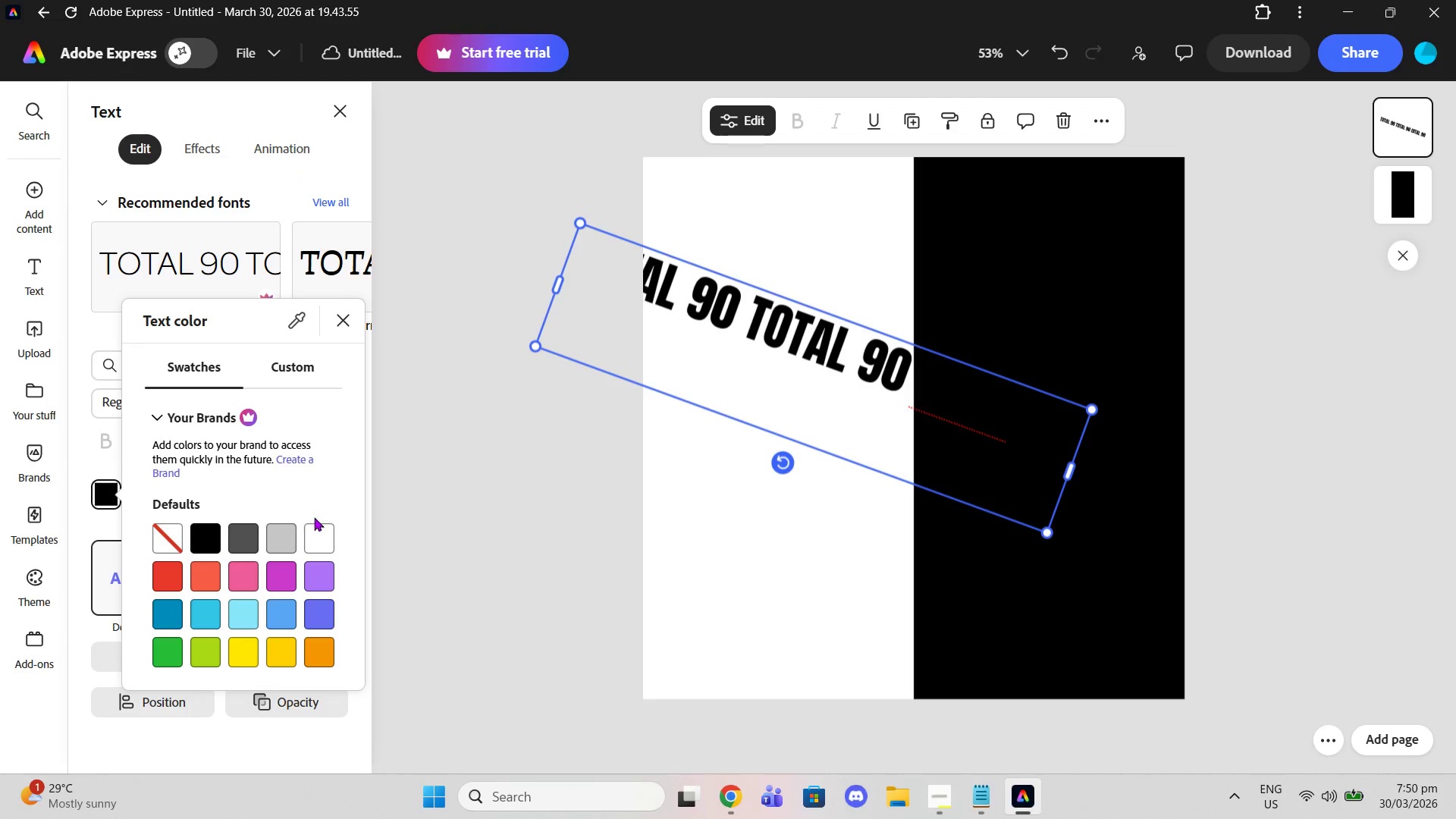 
left_click([315, 526])
 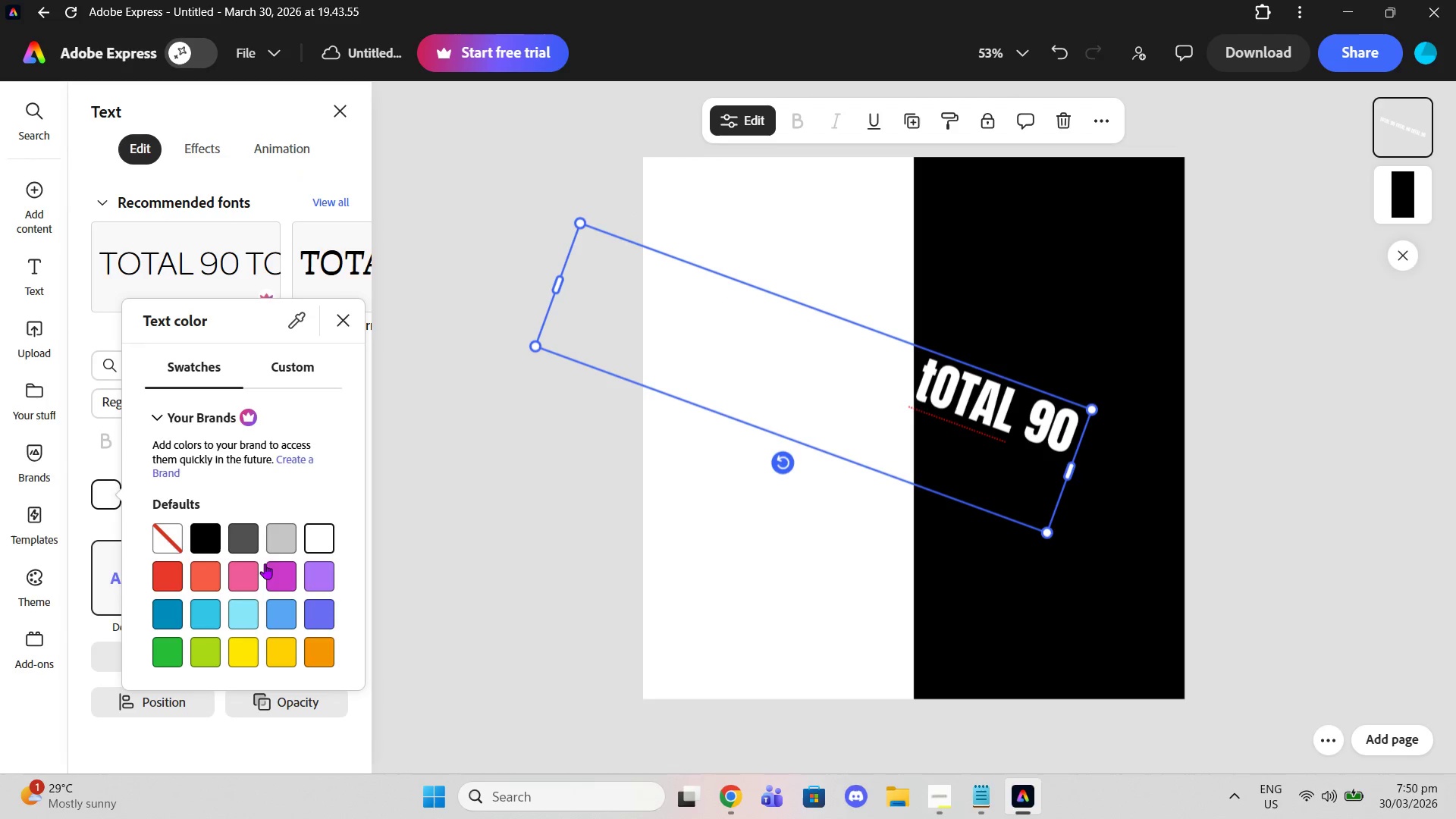 
left_click([271, 550])
 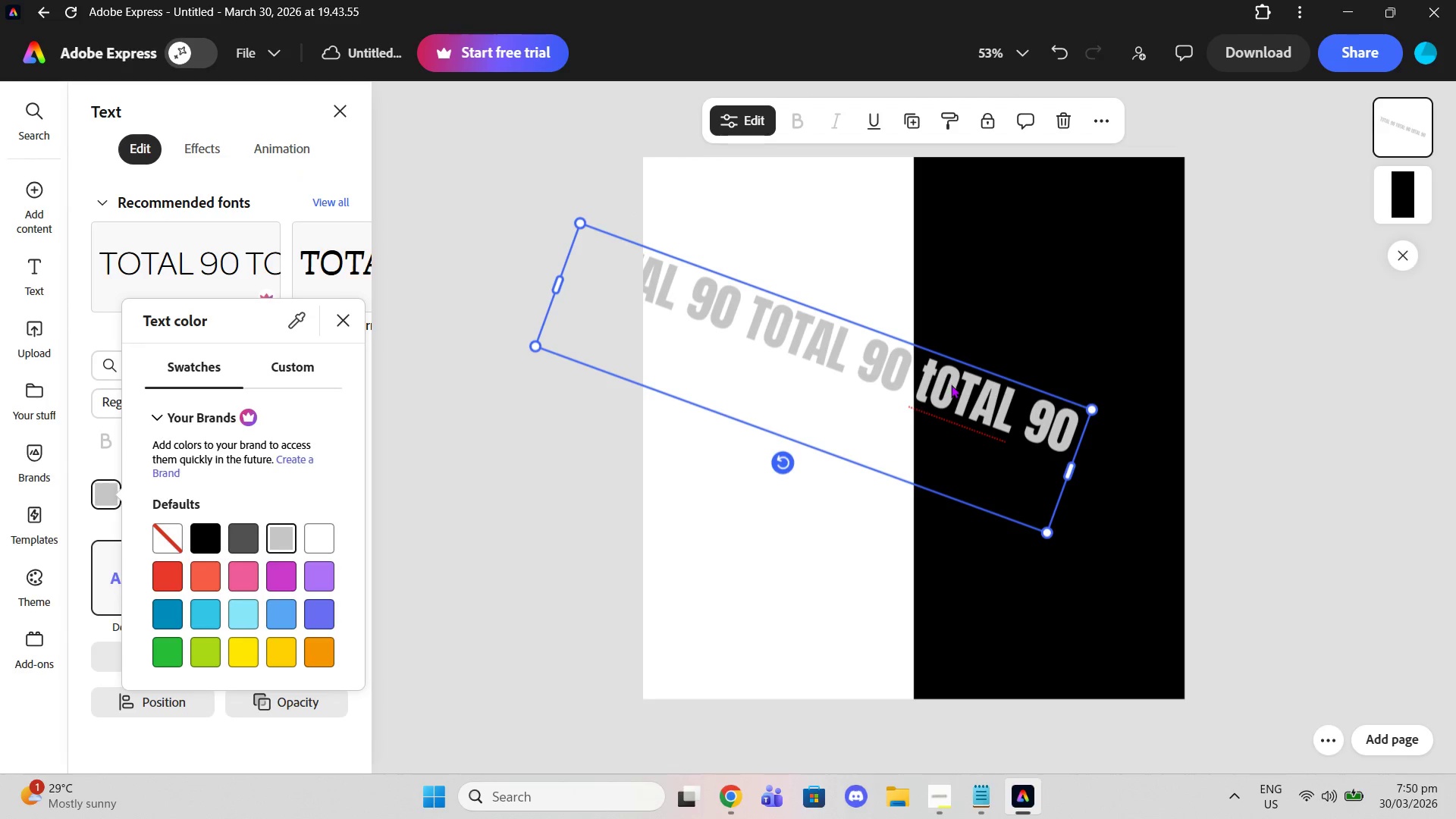 
left_click([945, 381])
 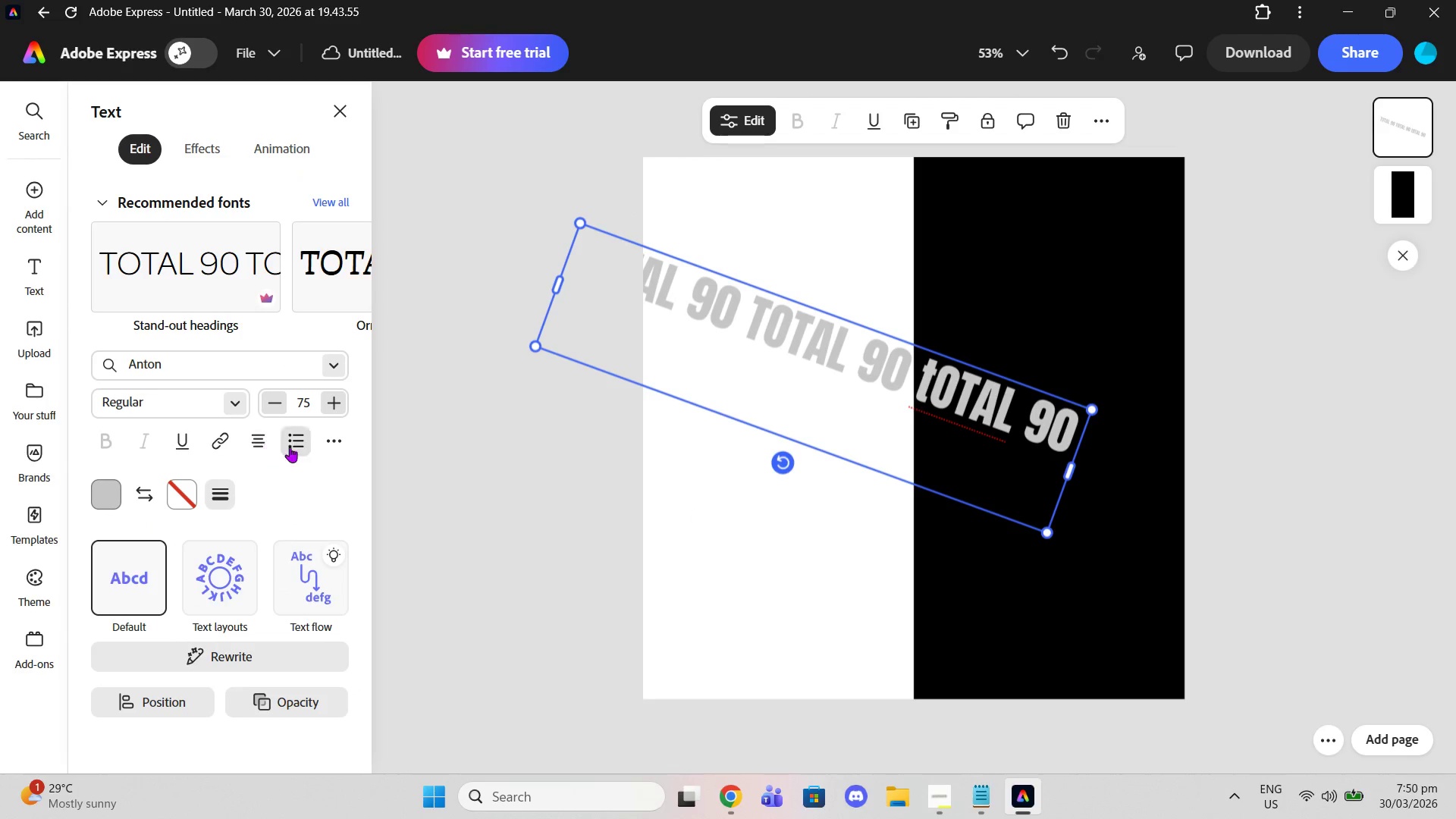 
scroll: coordinate [293, 515], scroll_direction: down, amount: 1.0
 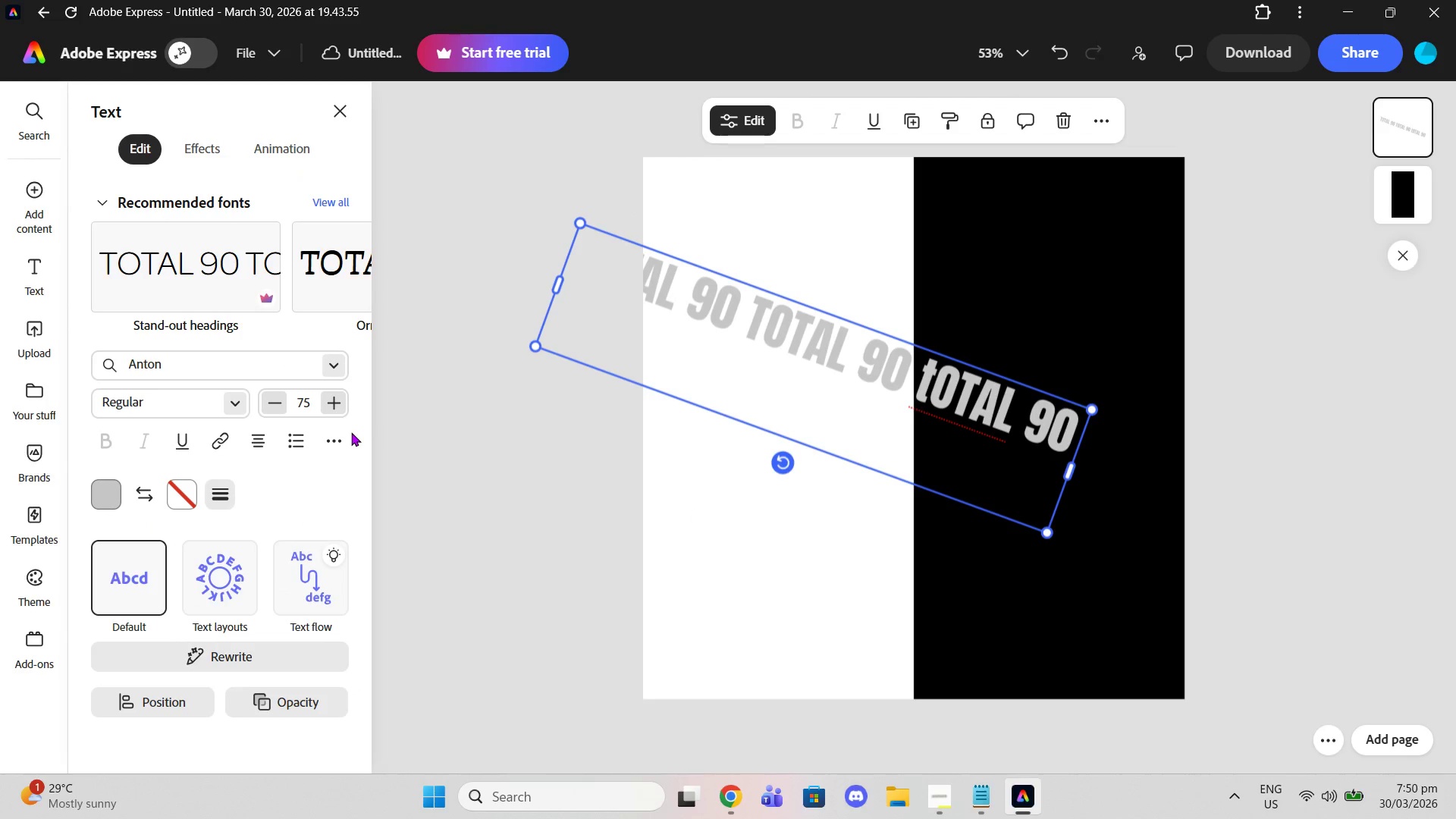 
double_click([340, 437])
 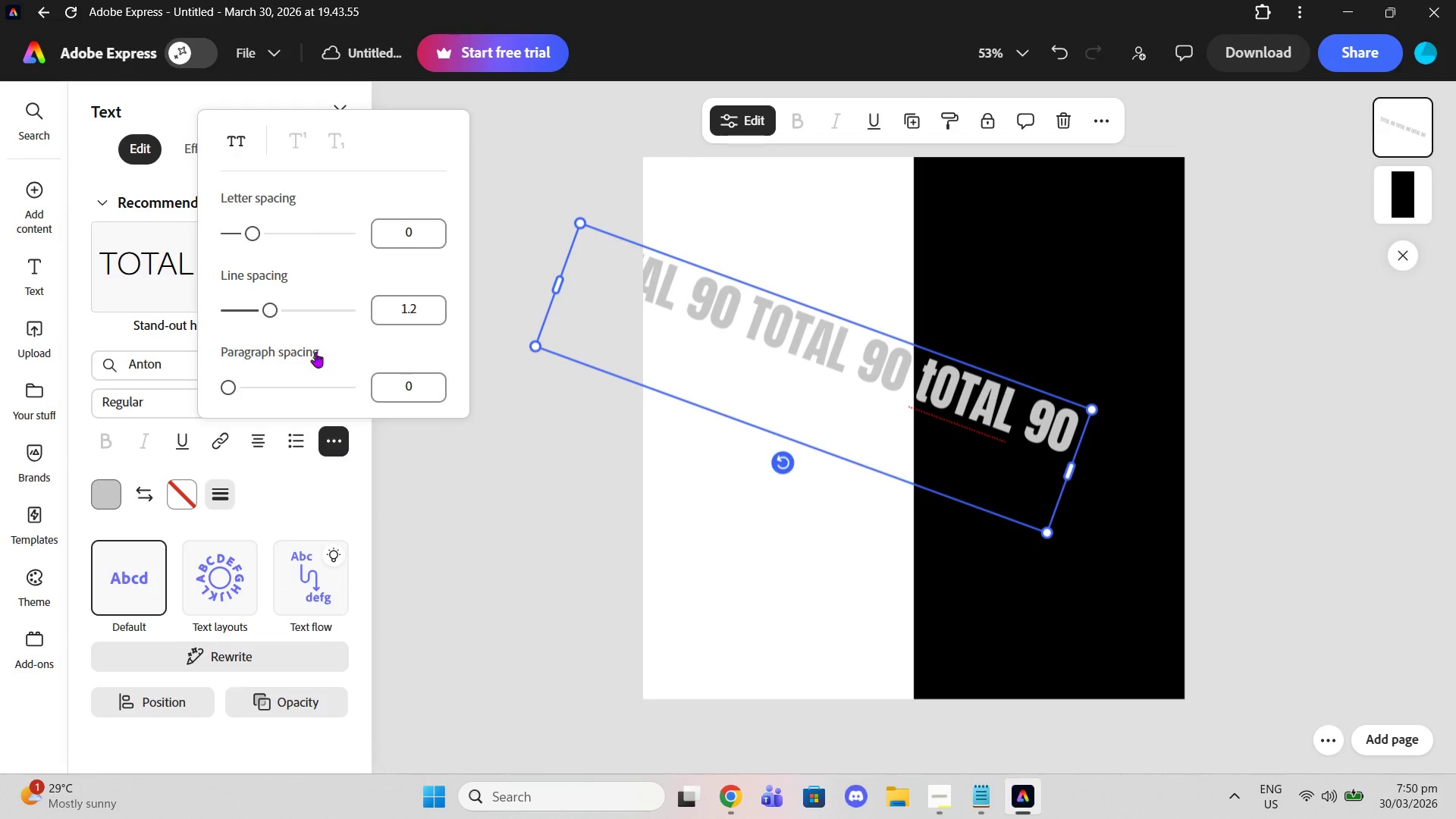 
scroll: coordinate [278, 246], scroll_direction: down, amount: 3.0
 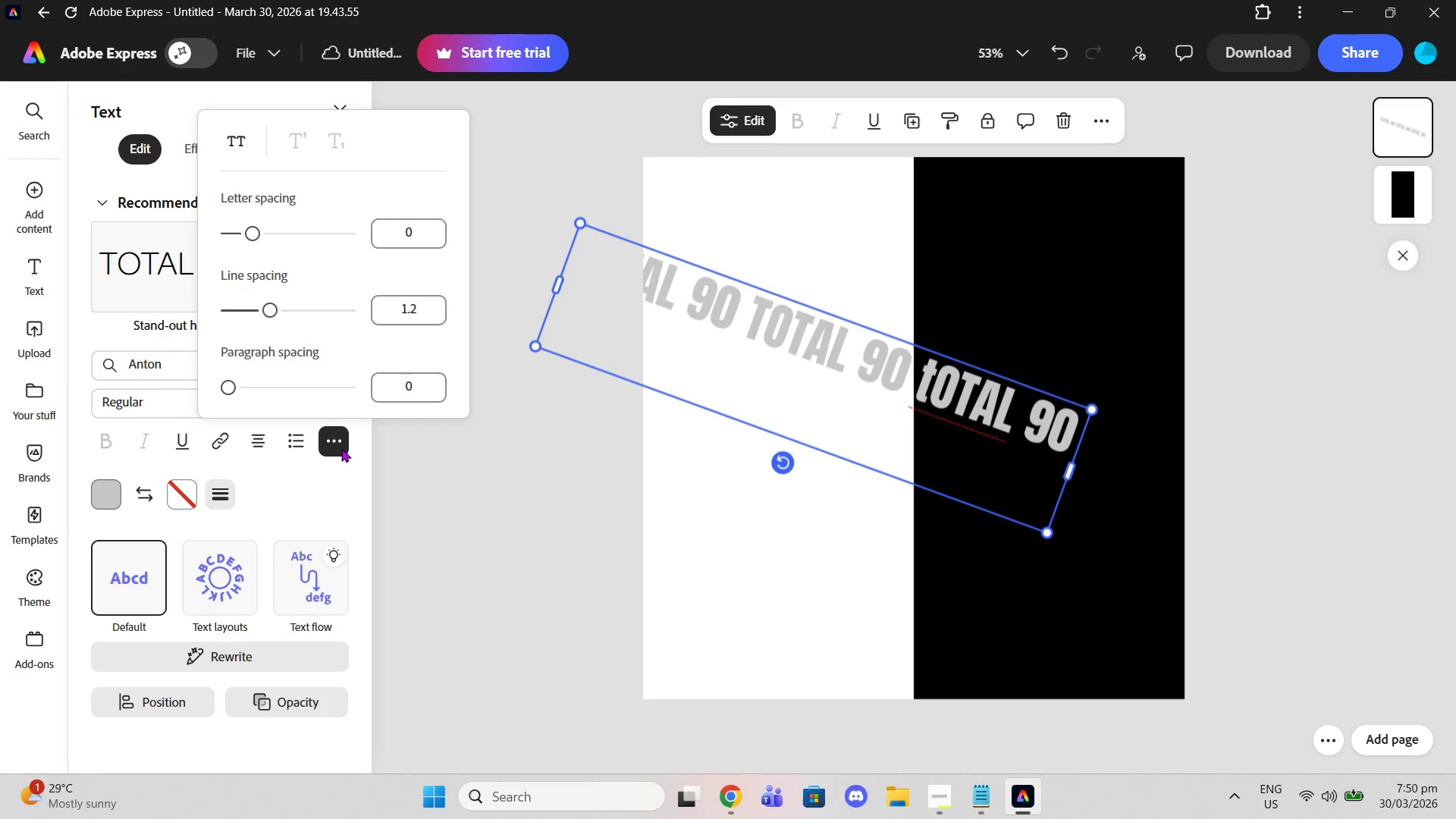 
left_click([341, 448])
 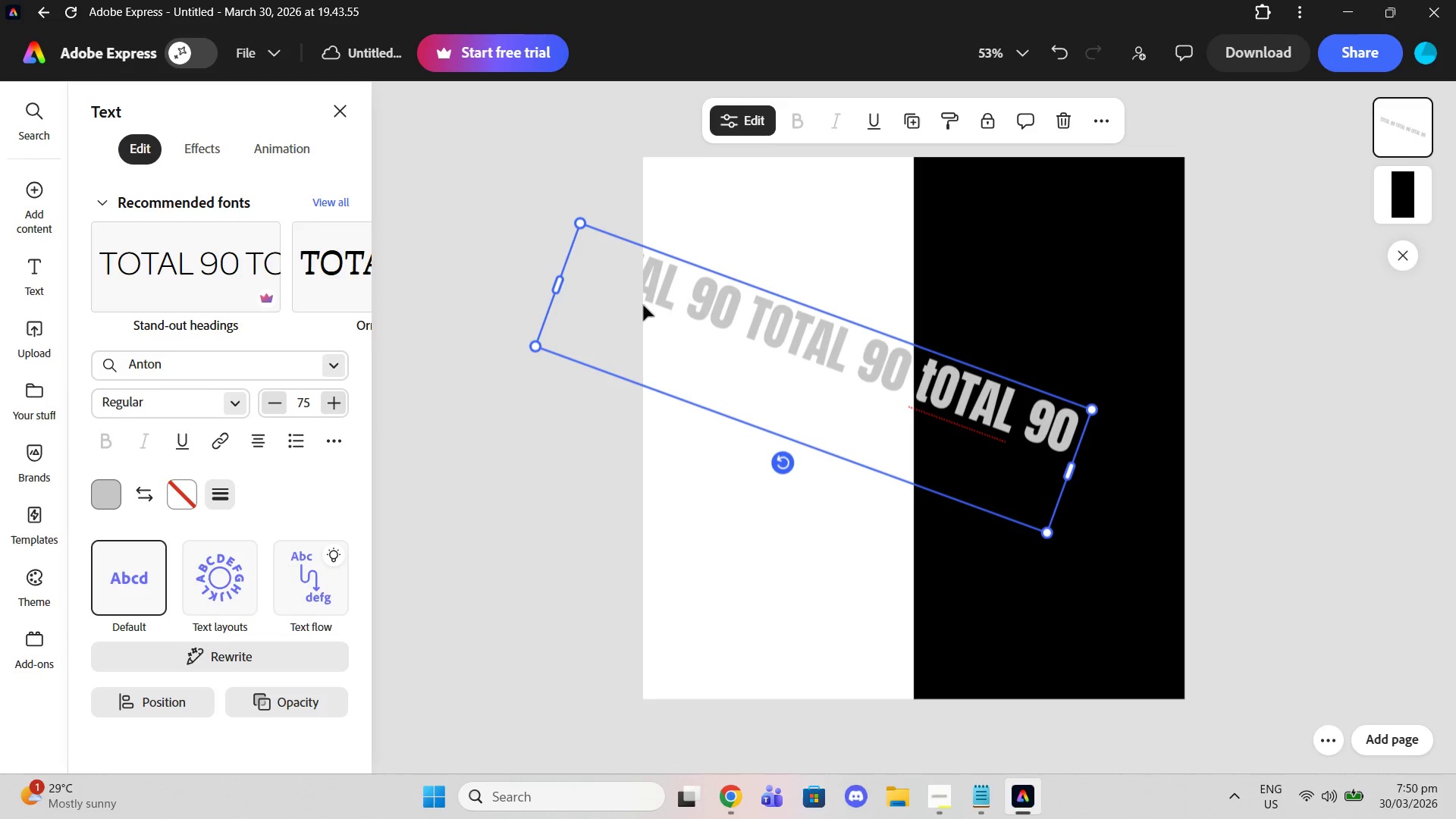 
left_click([670, 353])
 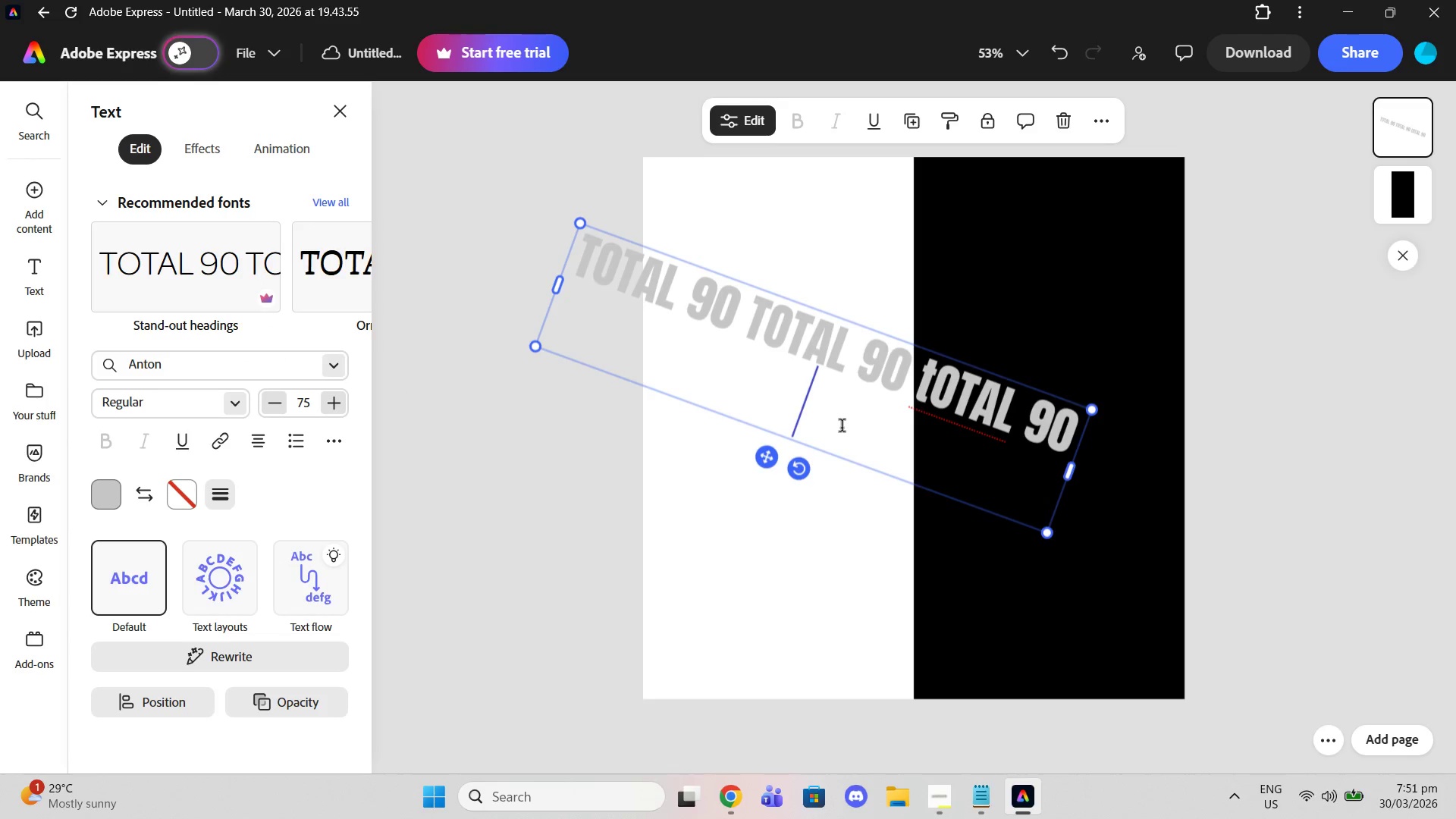 
left_click([968, 397])
 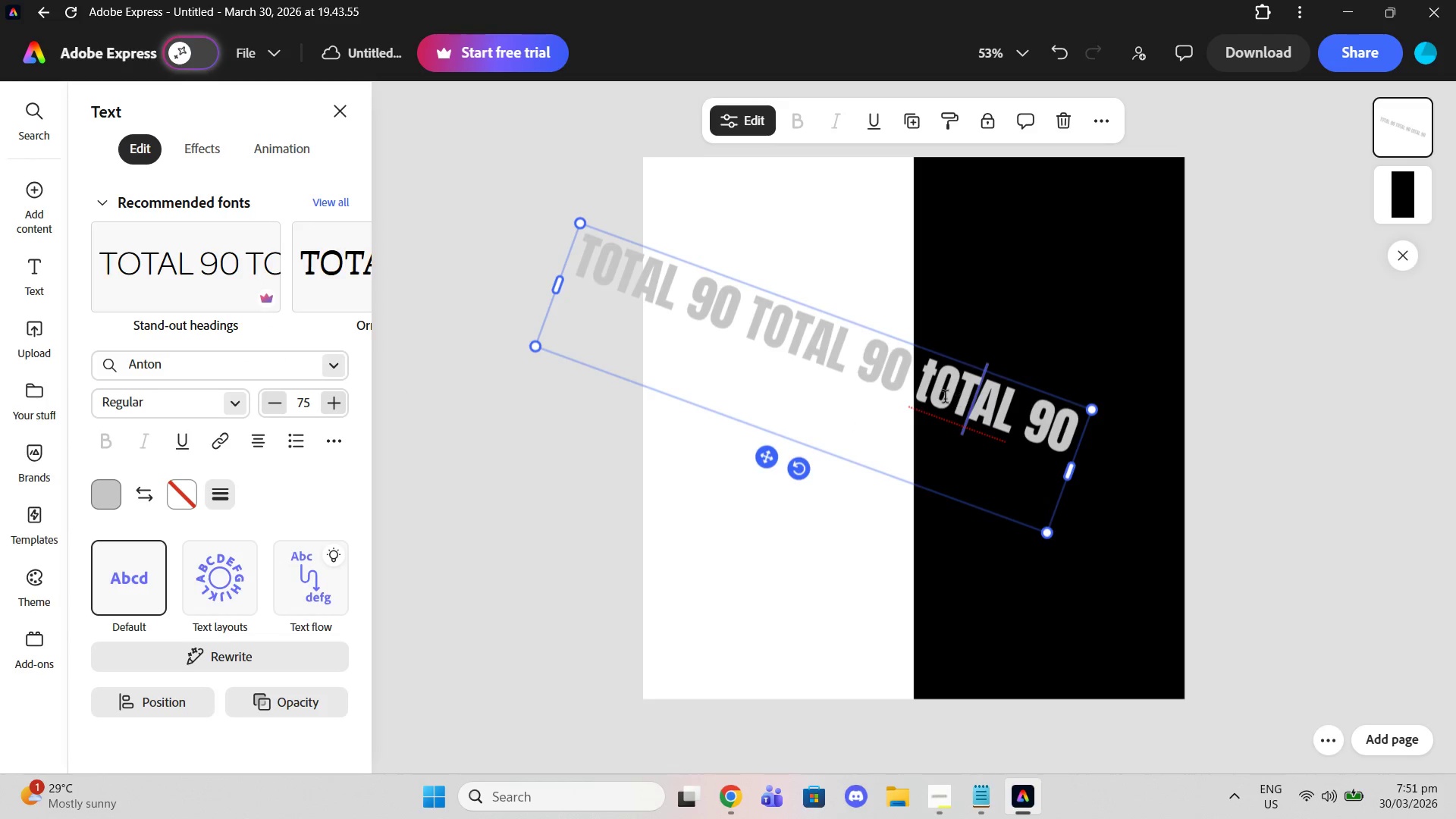 
left_click([927, 394])
 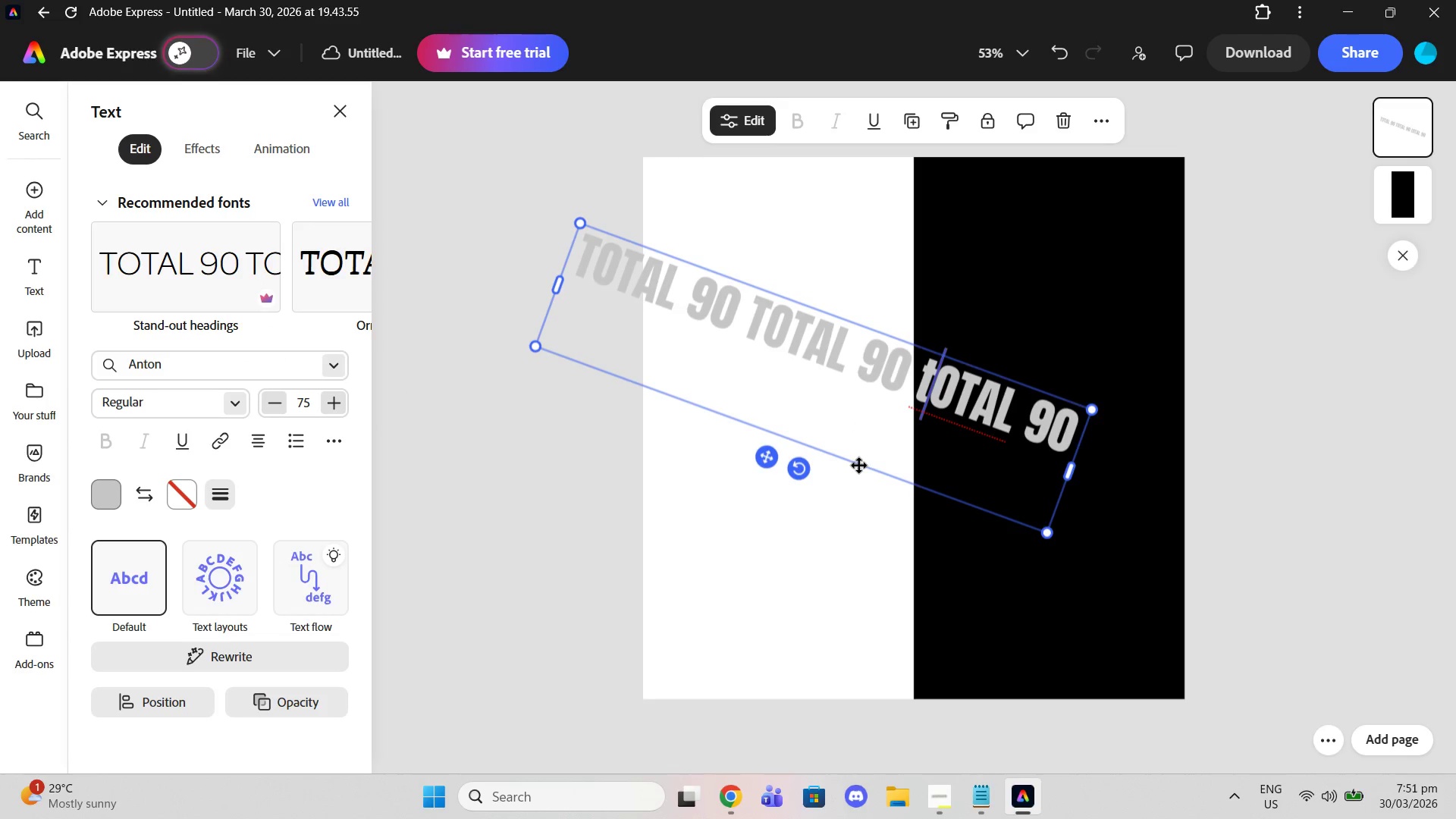 
key(Backspace)
 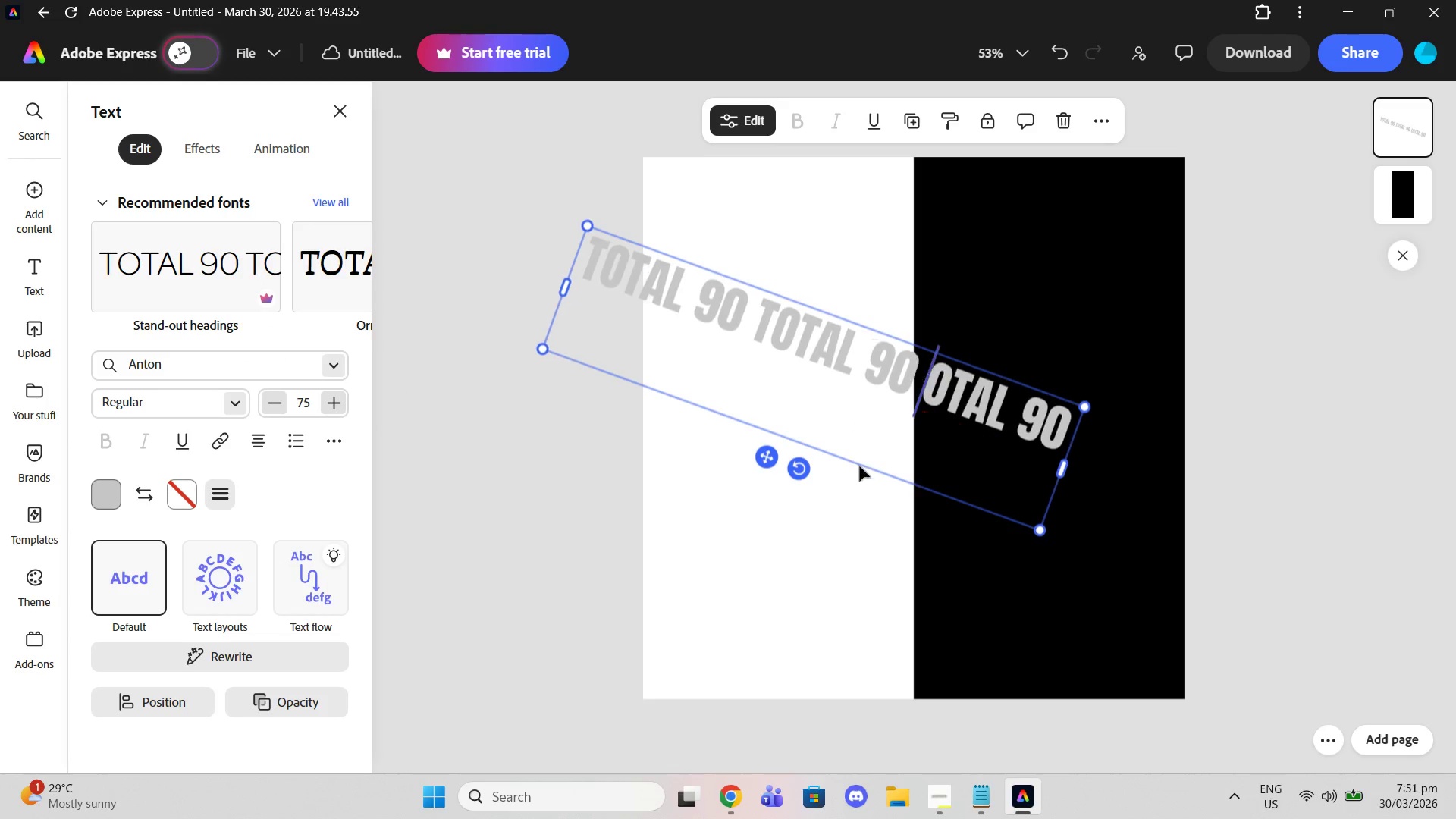 
key(Shift+T)
 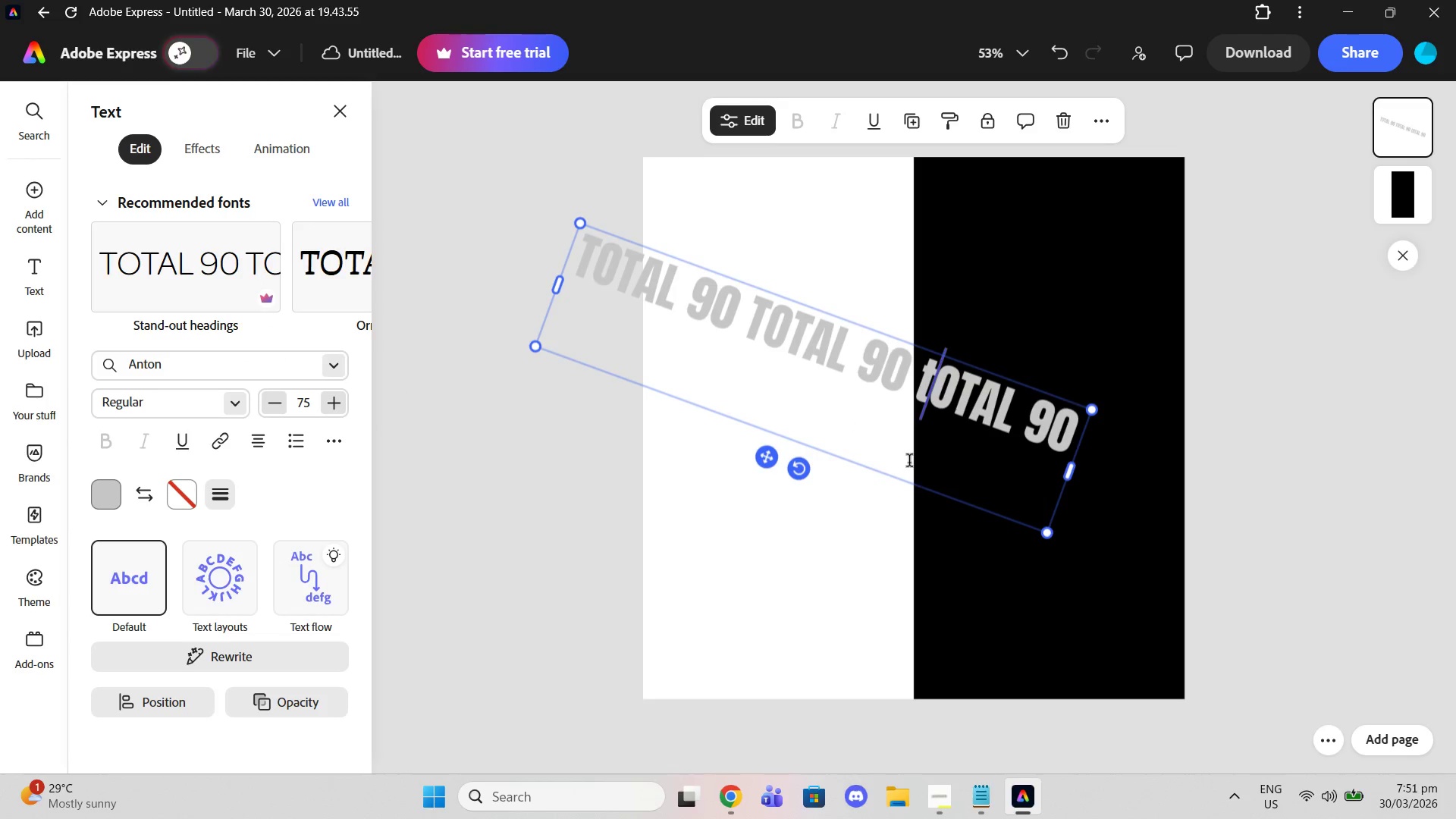 
key(Backspace)
 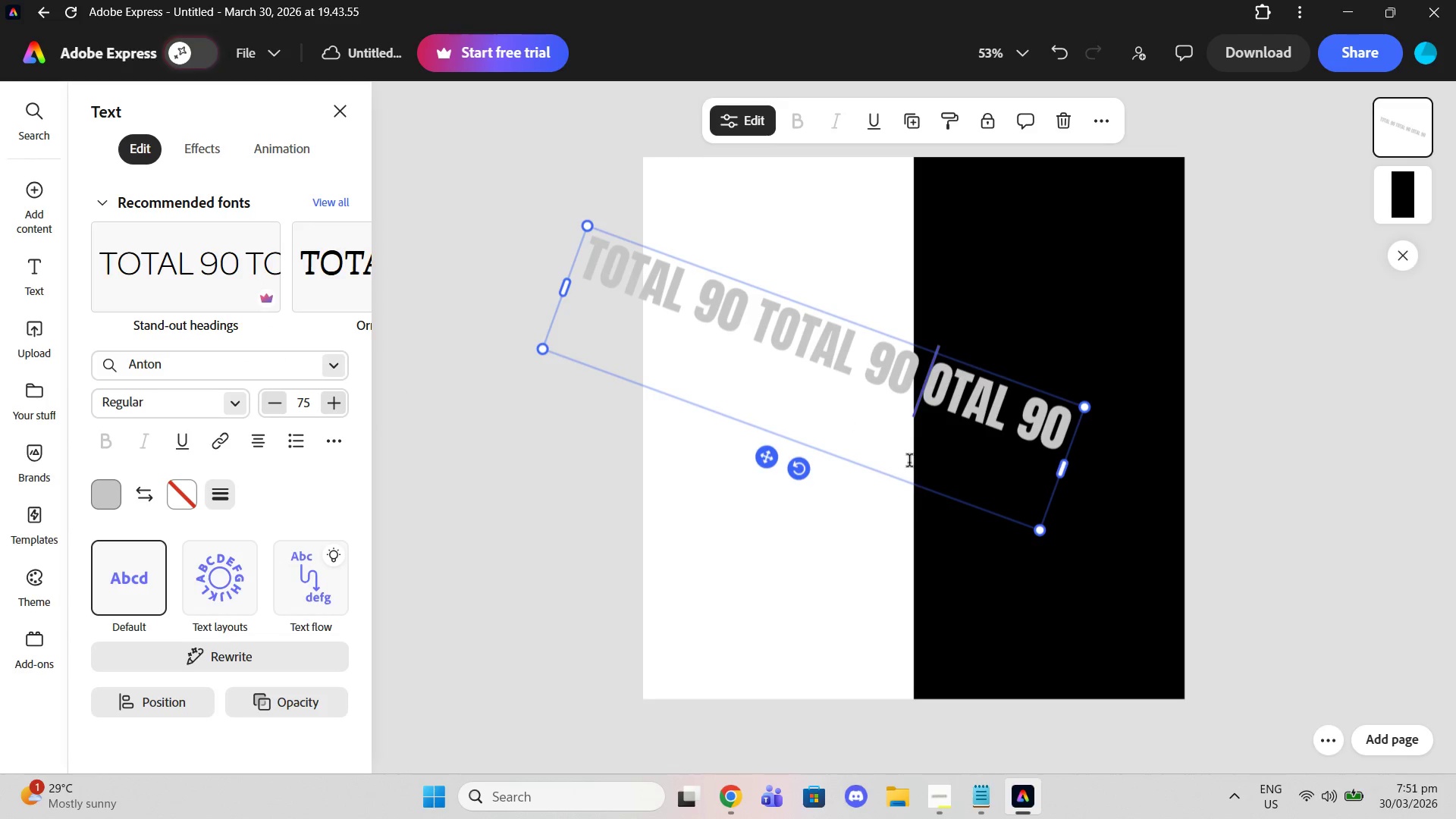 
key(Shift+T)
 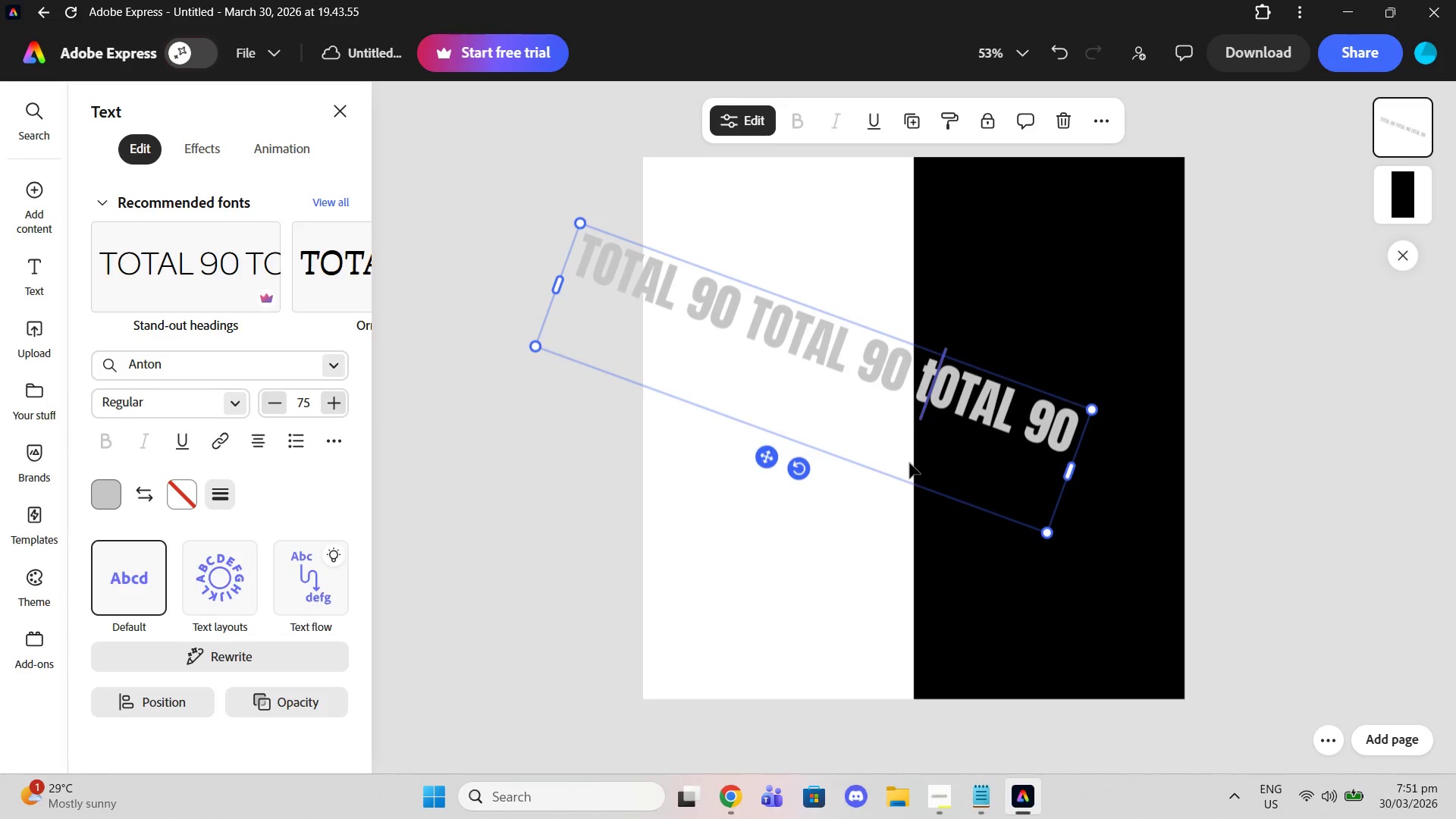 
key(Shift+Backspace)
 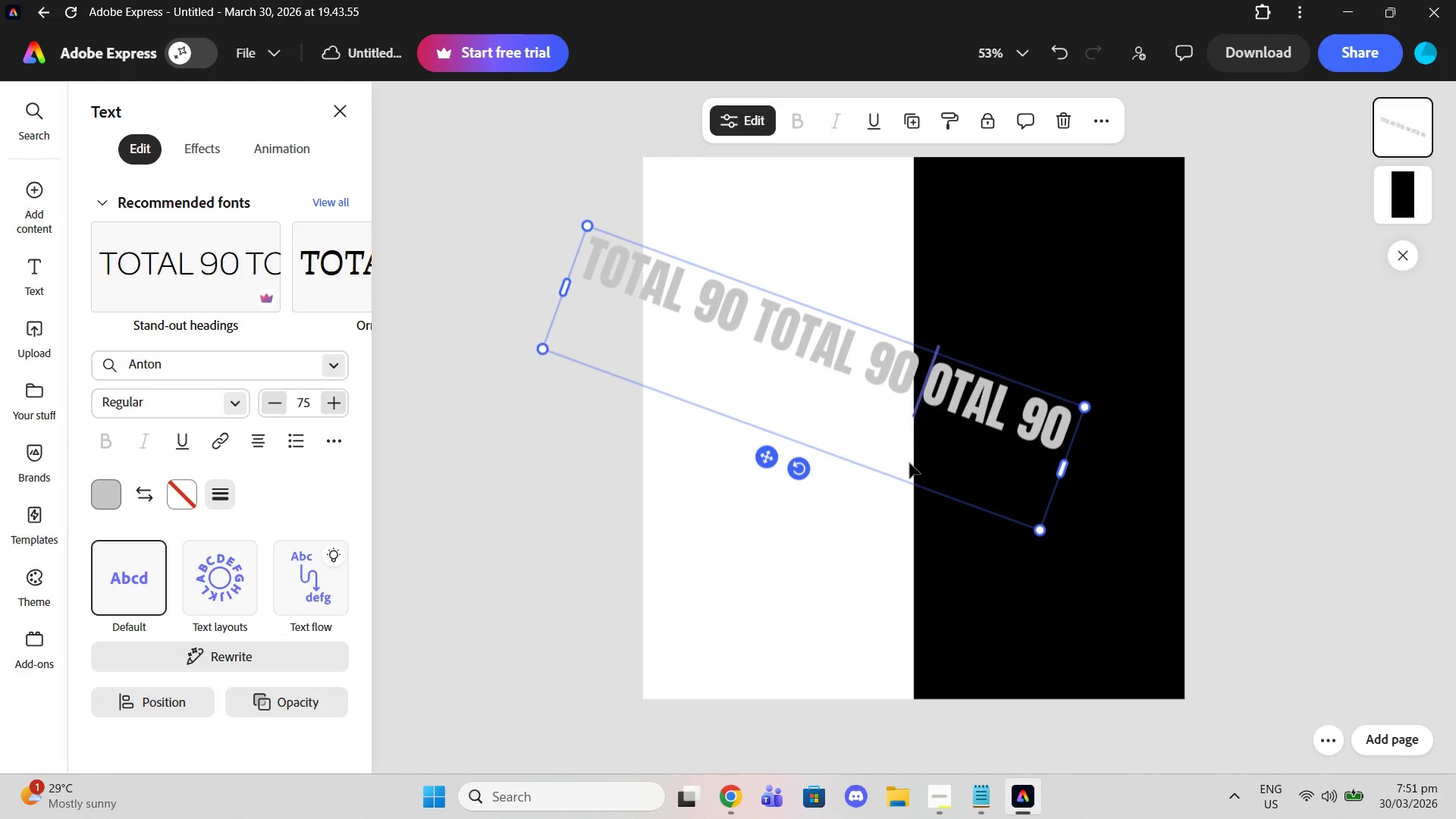 
key(T)
 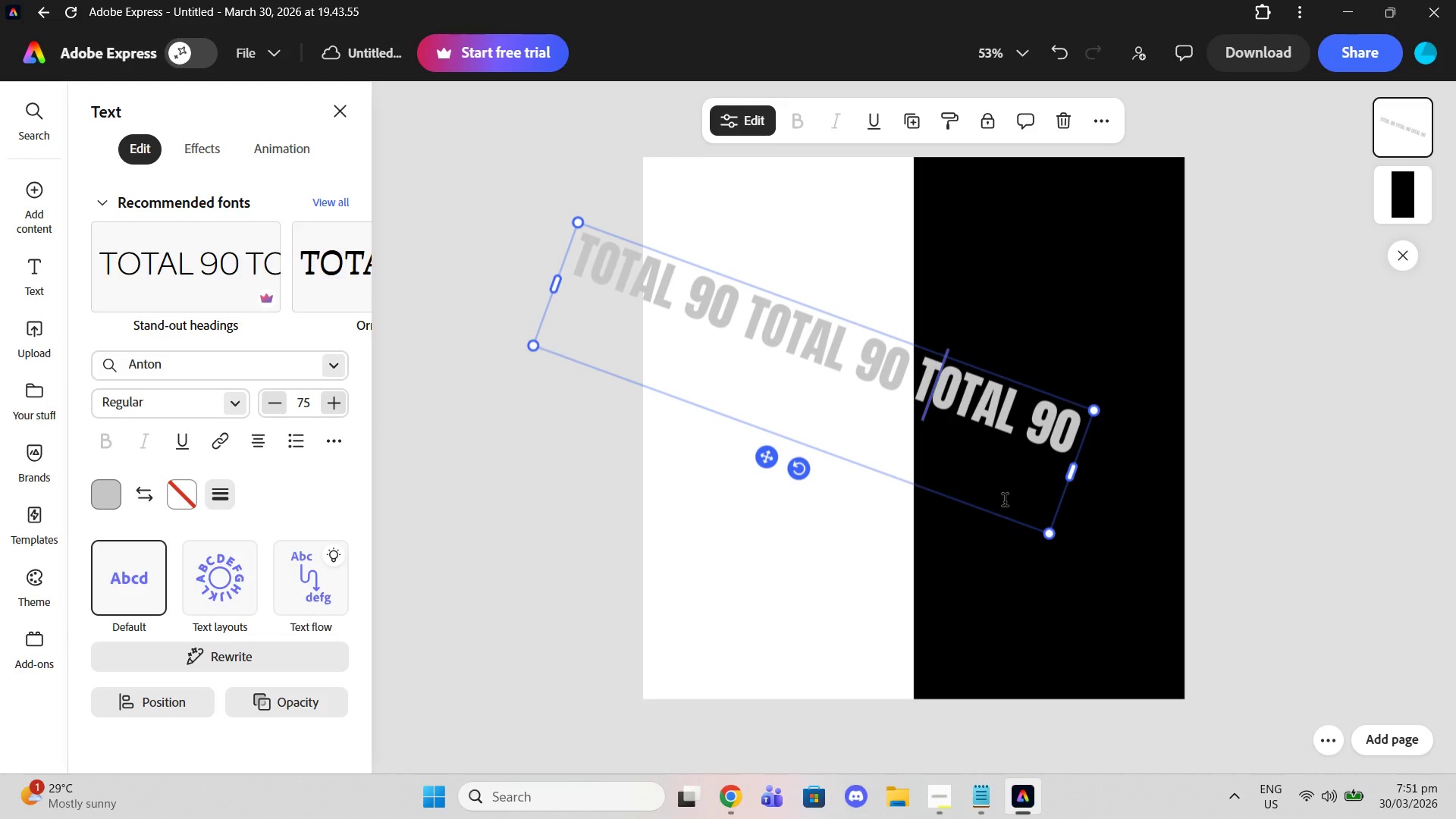 
key(Tab)
 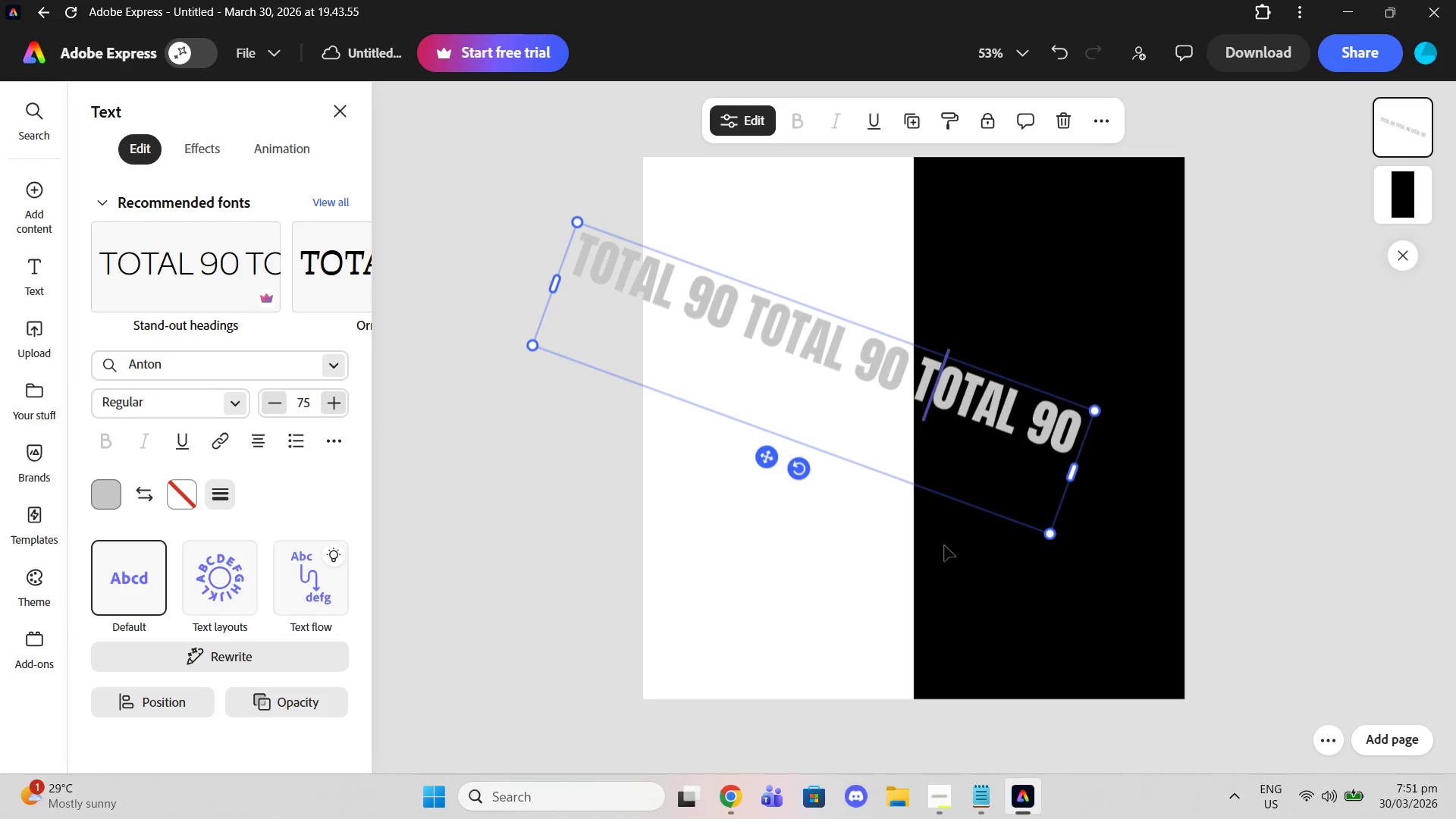 
key(Backspace)
 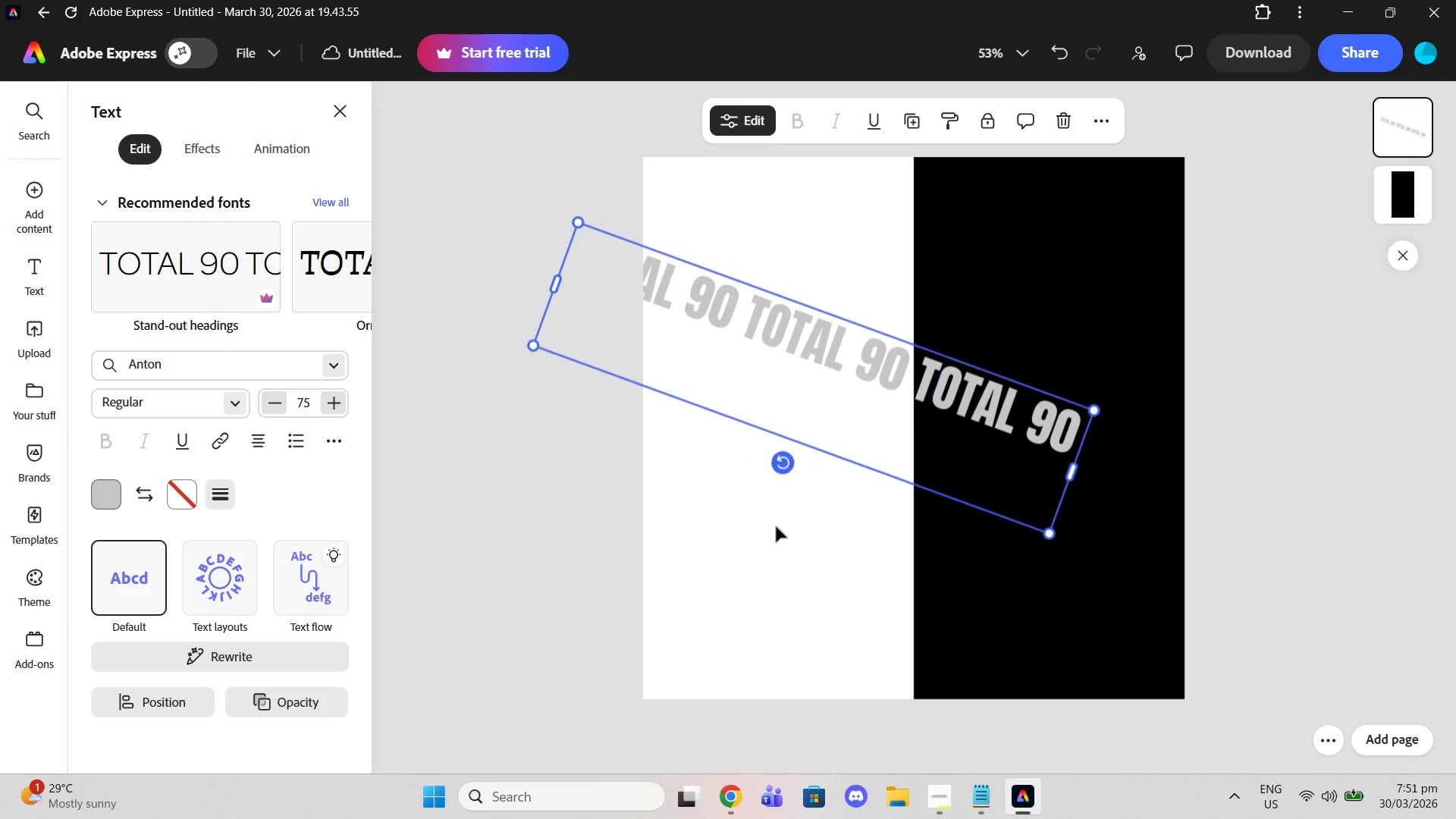 
double_click([776, 526])
 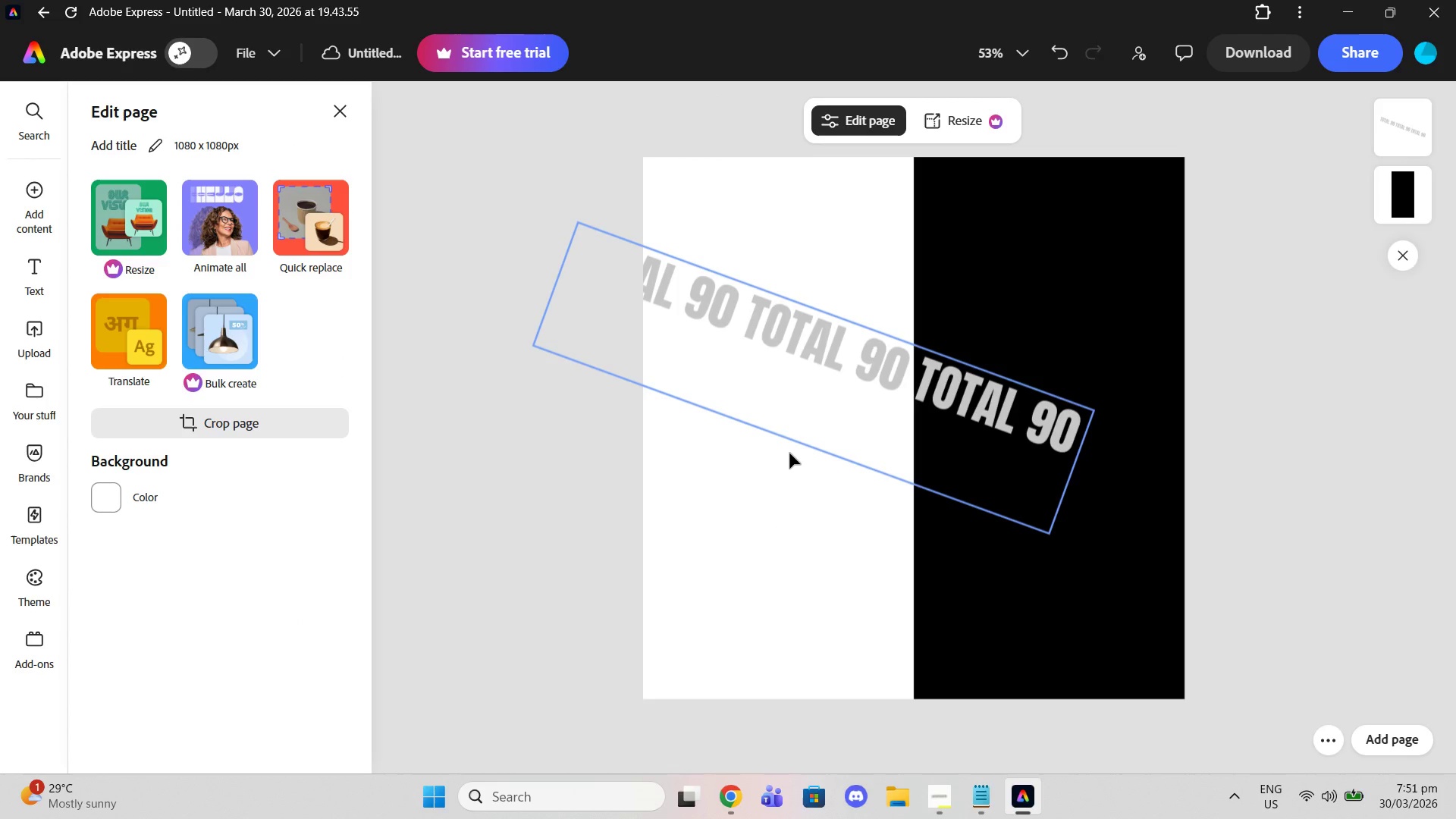 
left_click([796, 378])
 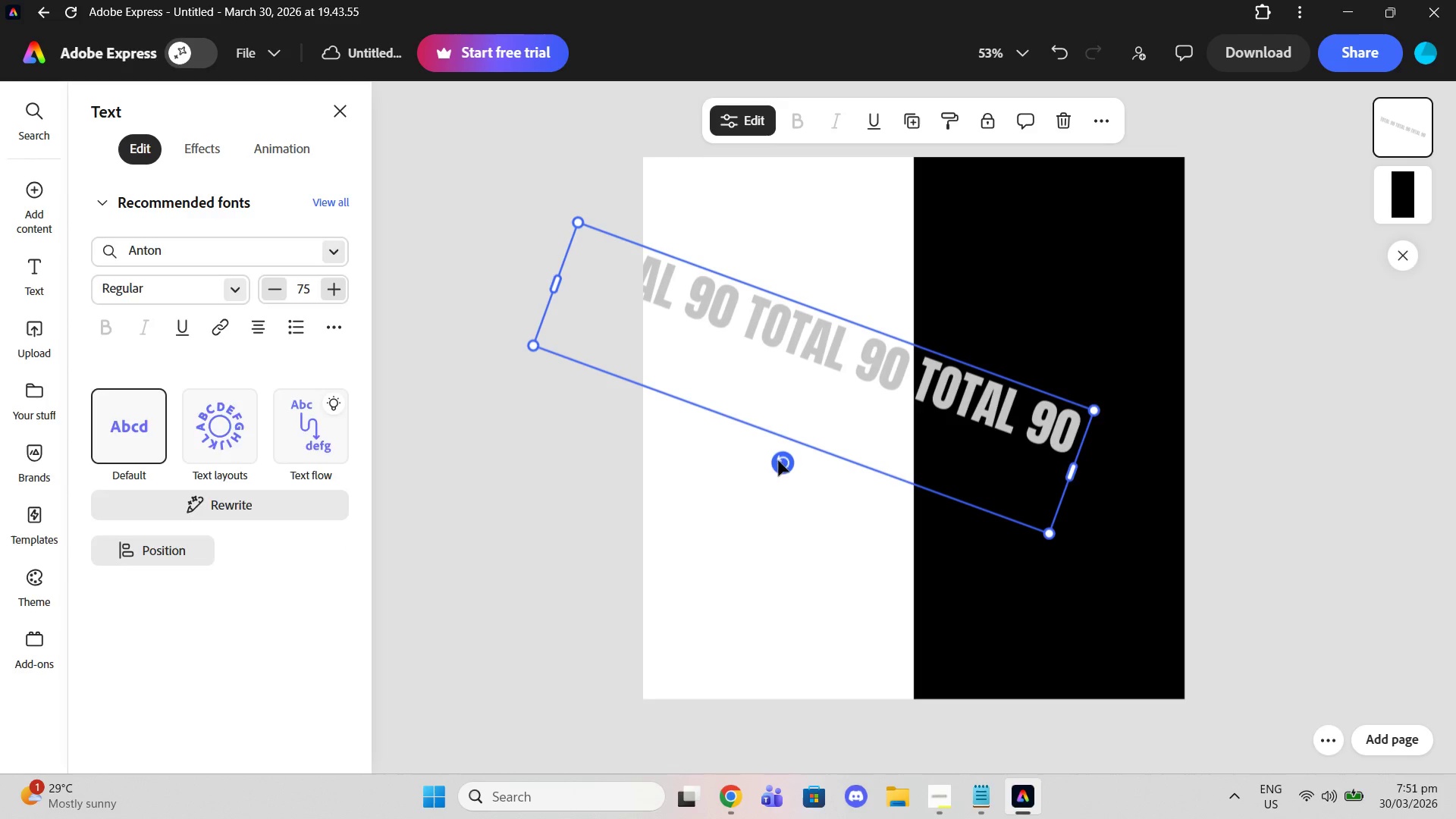 
left_click_drag(start_coordinate=[775, 466], to_coordinate=[767, 462])
 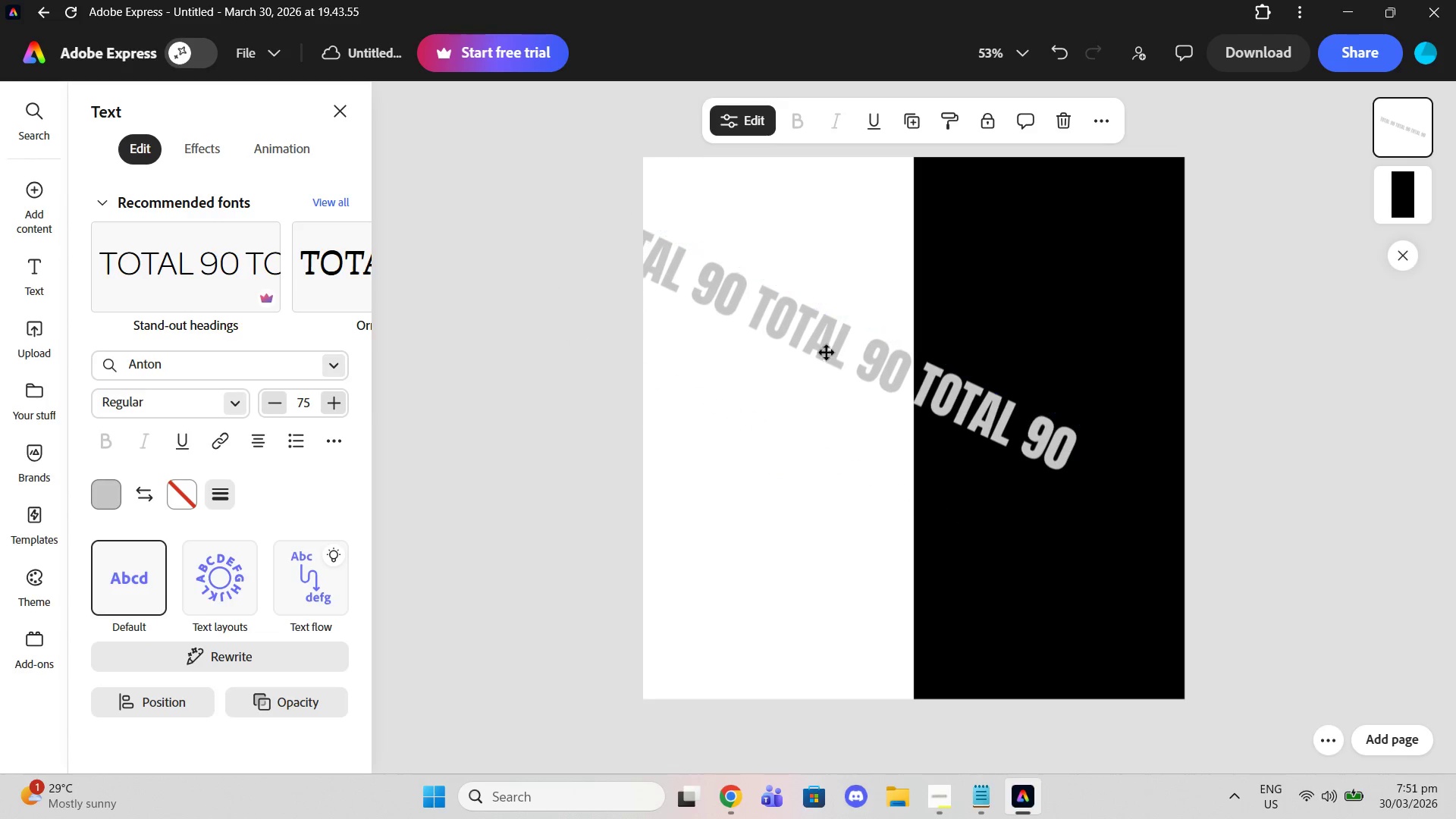 
left_click_drag(start_coordinate=[814, 407], to_coordinate=[908, 411])
 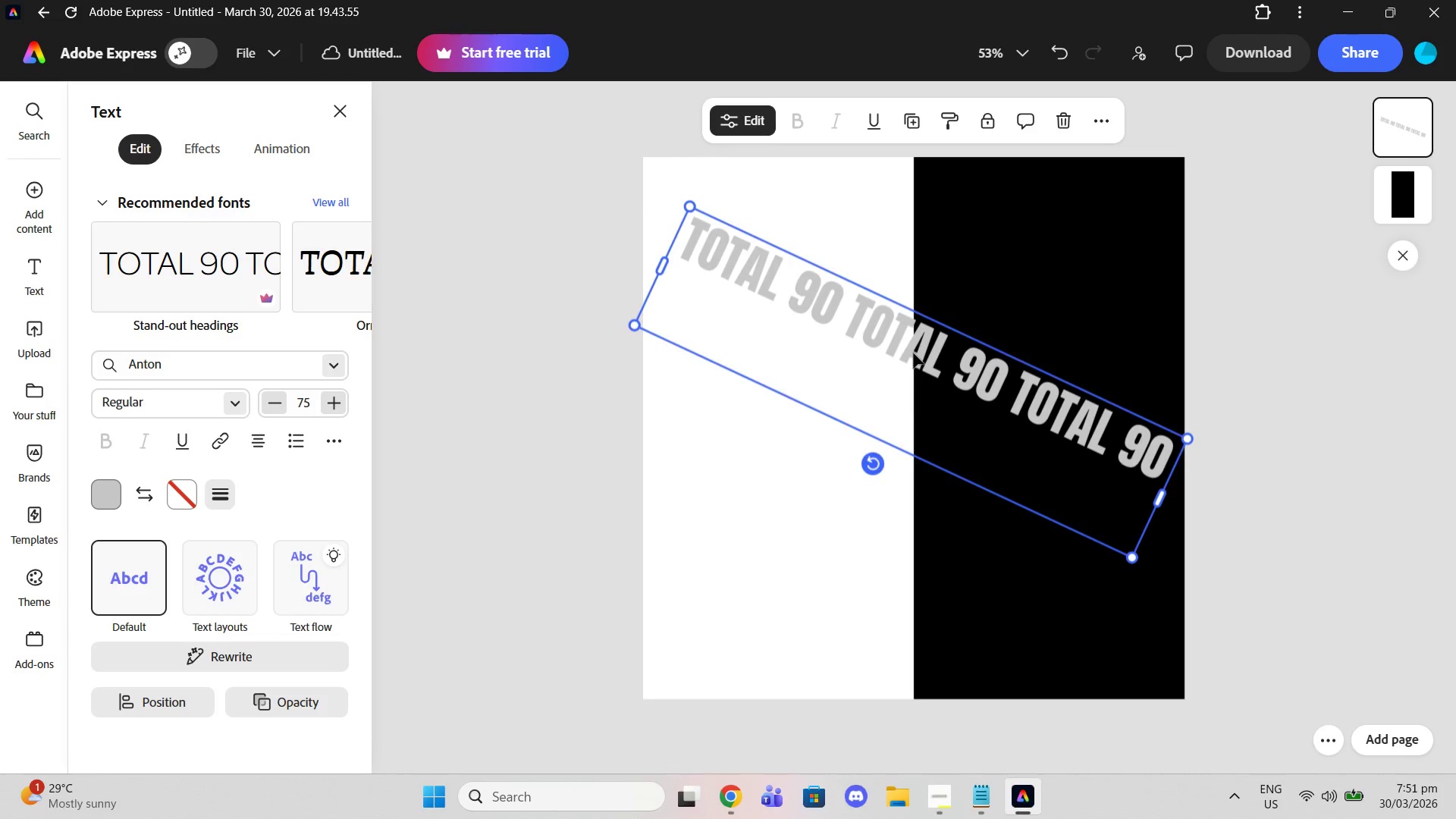 
left_click([913, 353])
 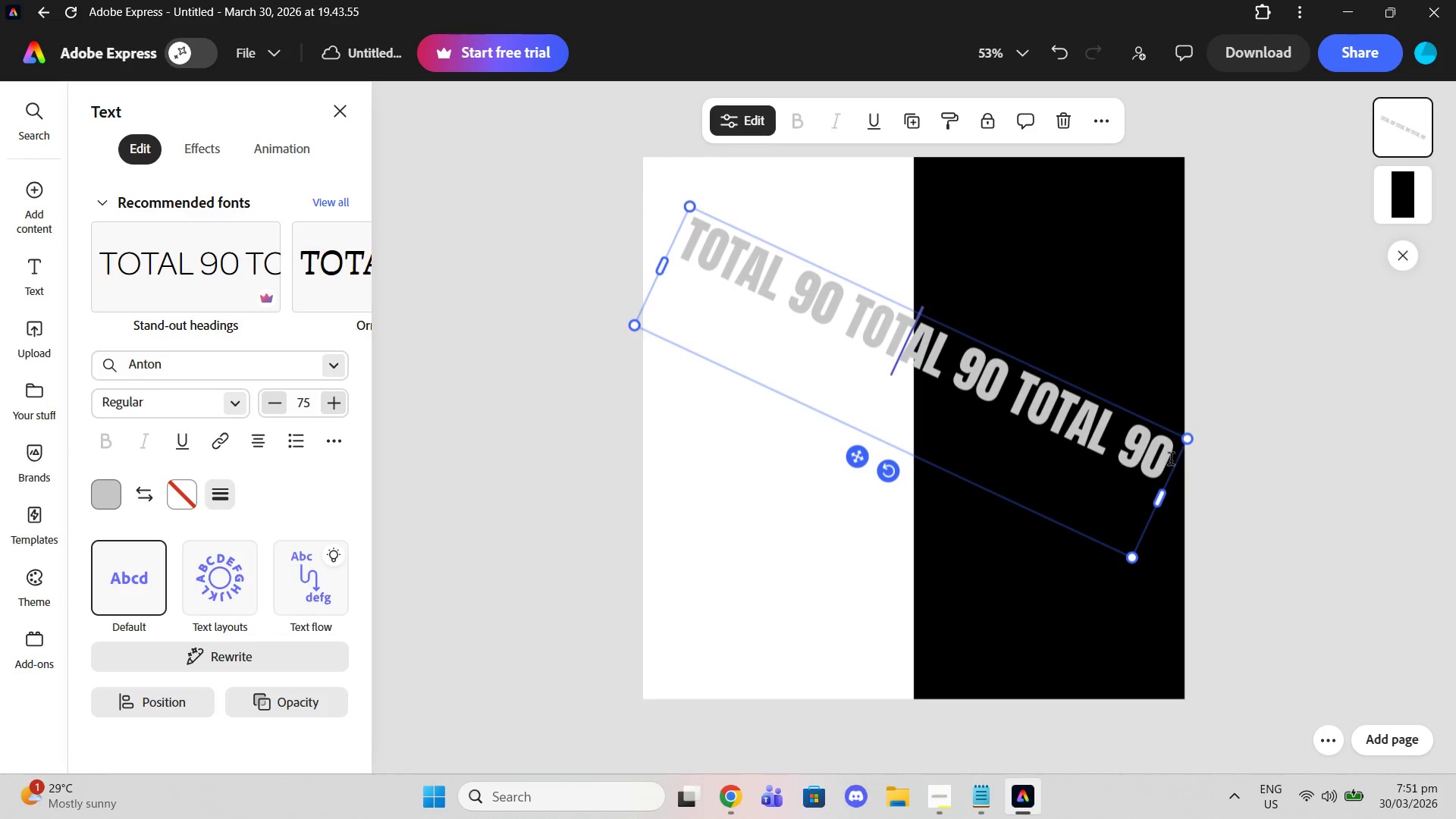 
left_click([1162, 459])
 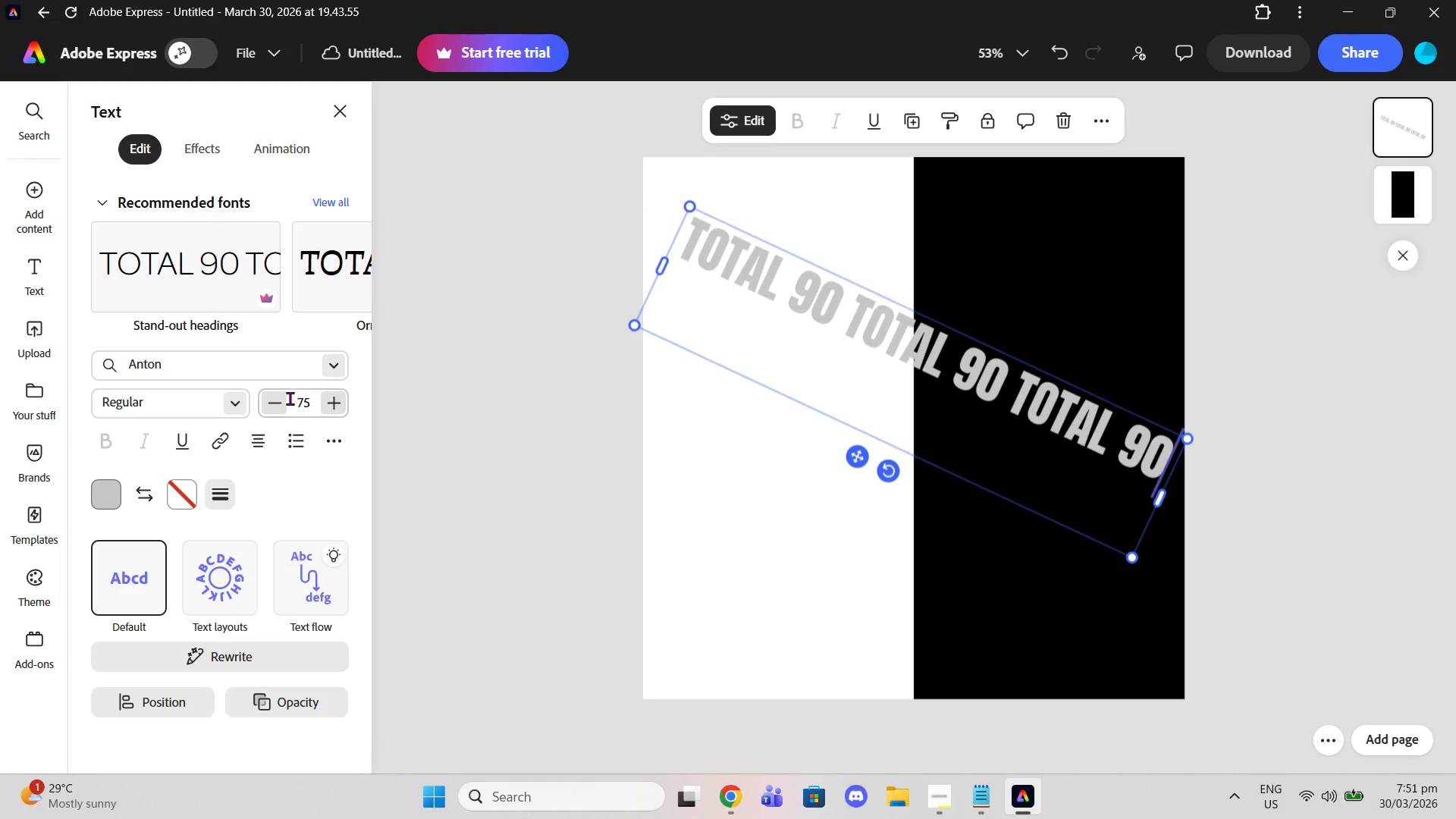 
double_click([281, 403])
 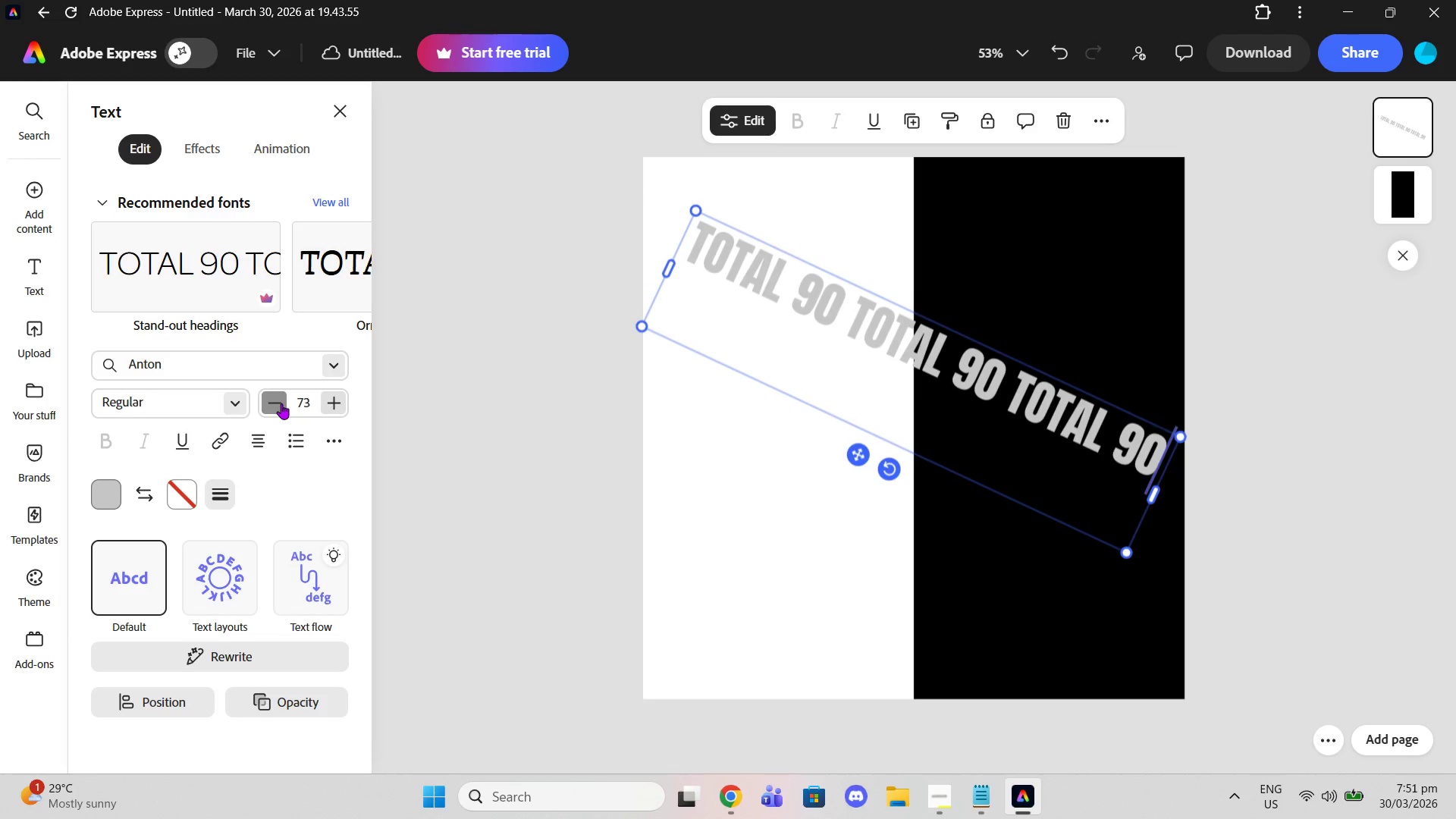 
triple_click([281, 403])
 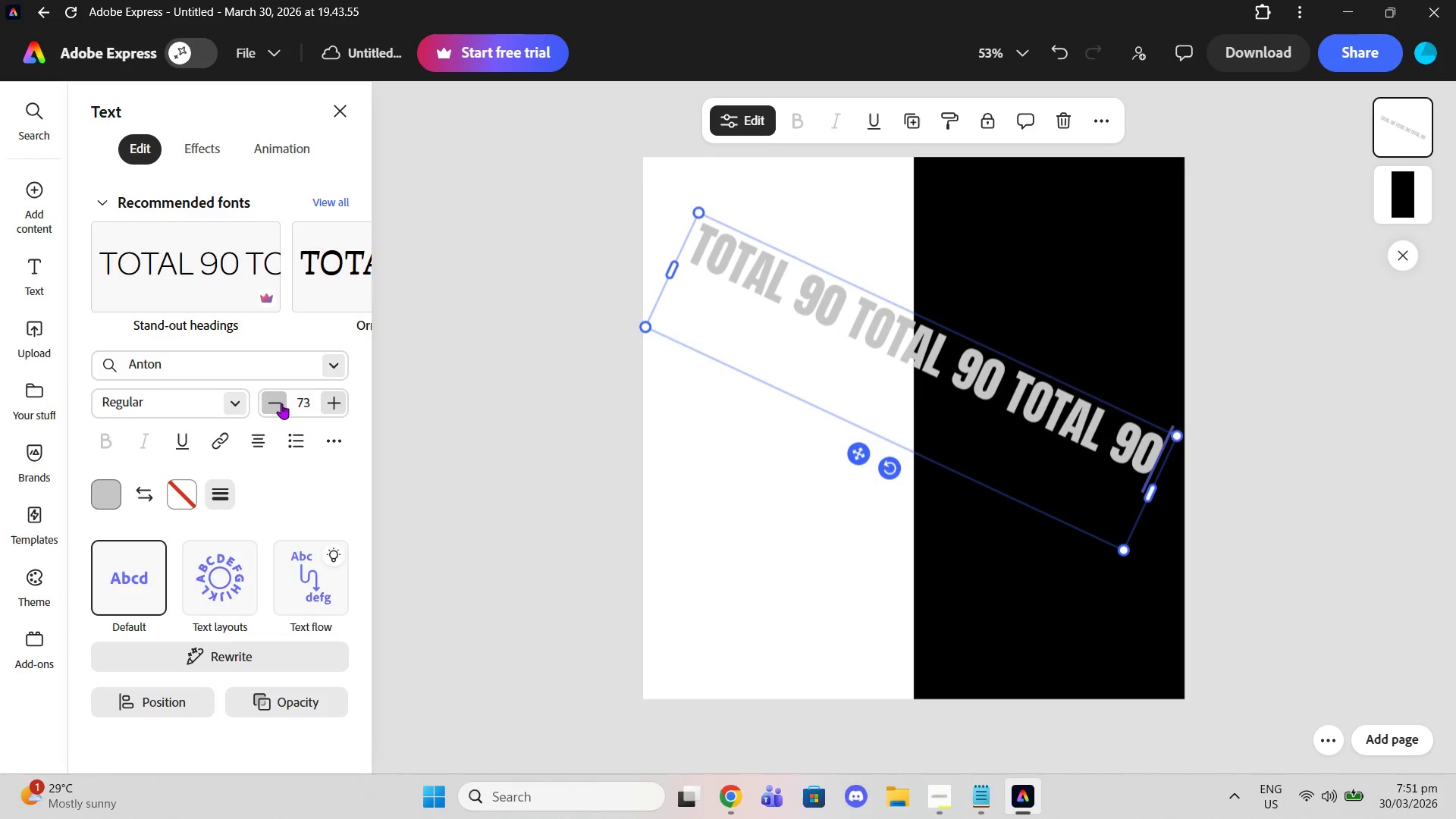 
triple_click([281, 403])
 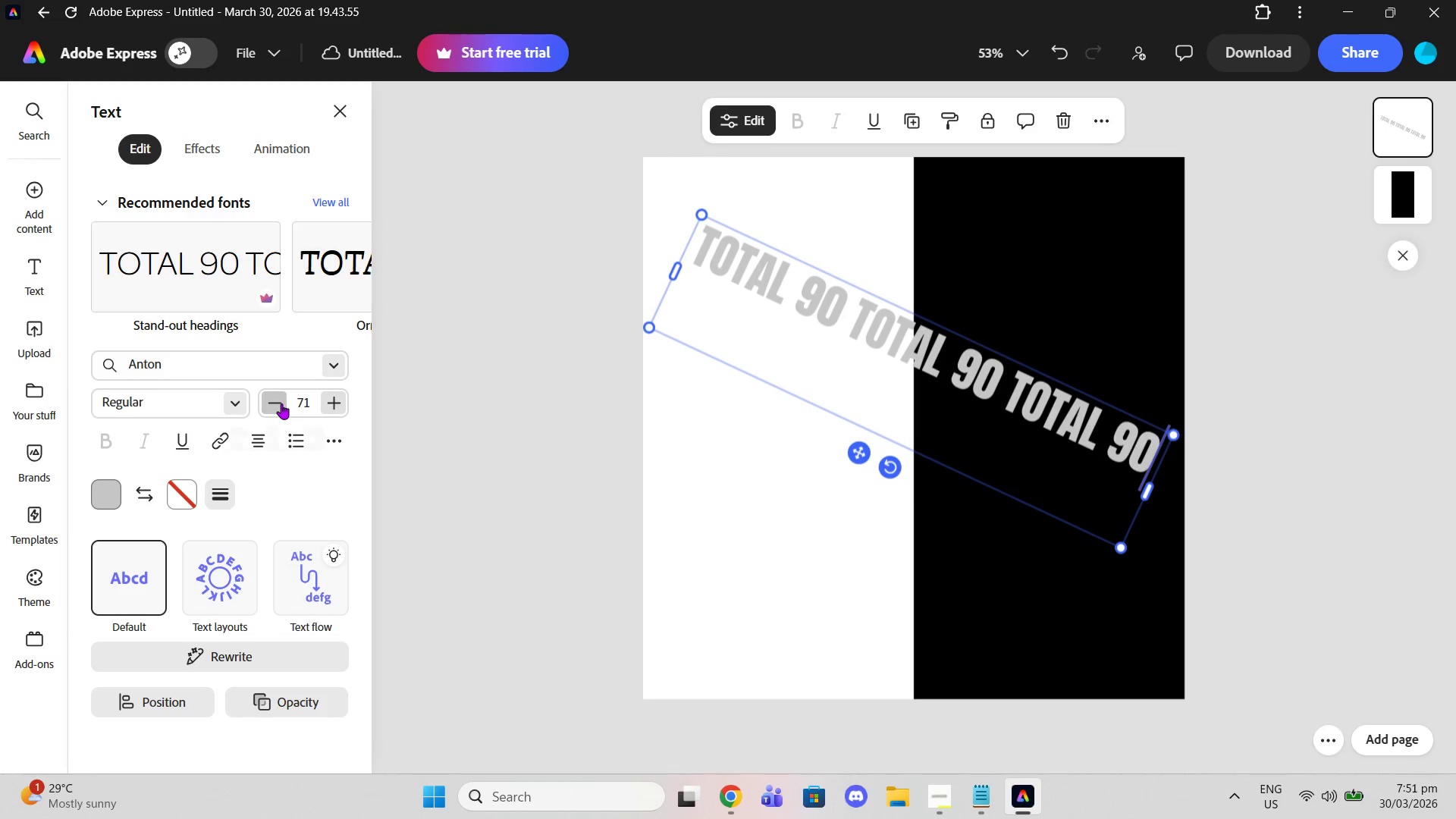 
left_click([281, 403])
 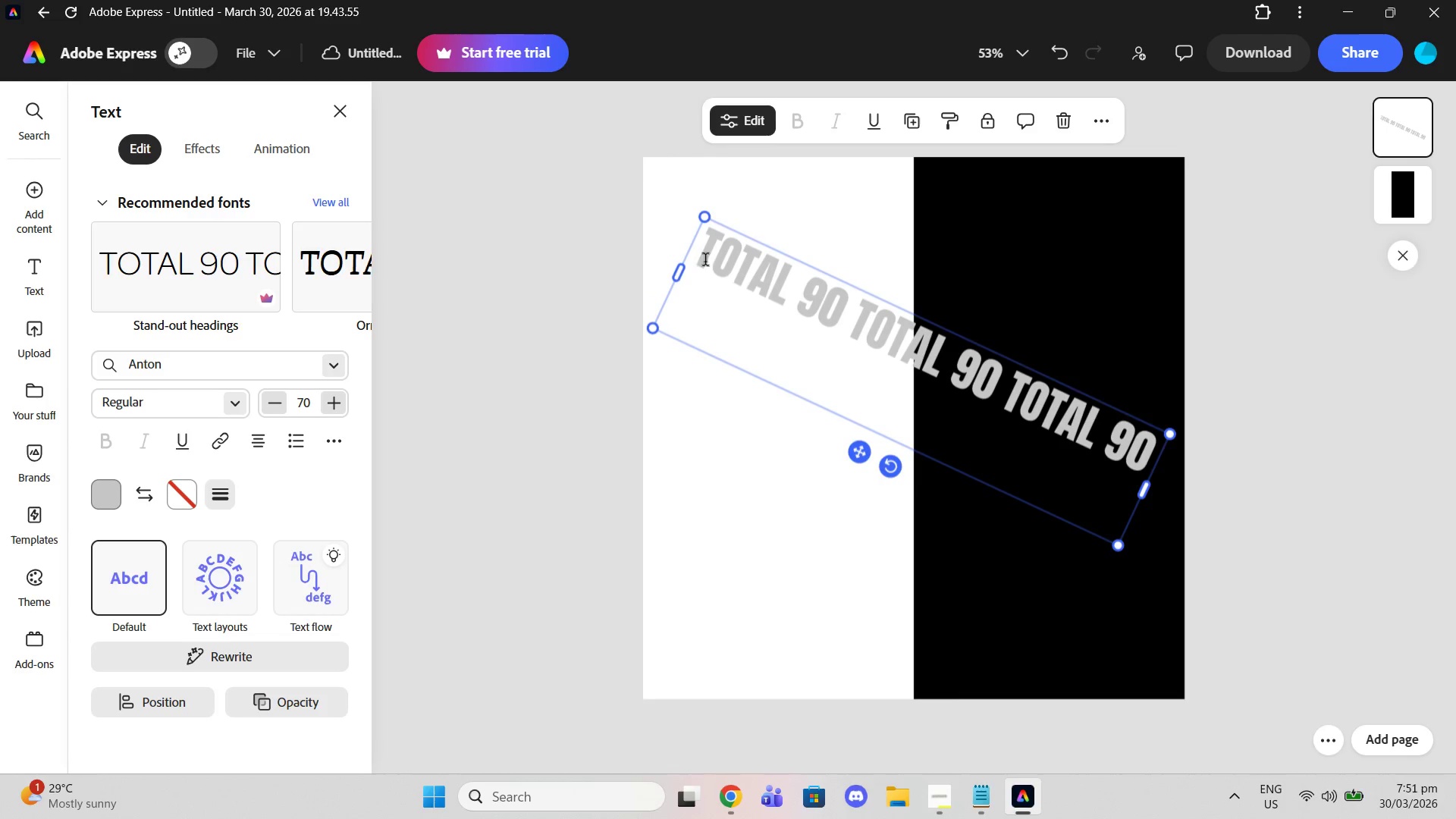 
left_click([699, 258])
 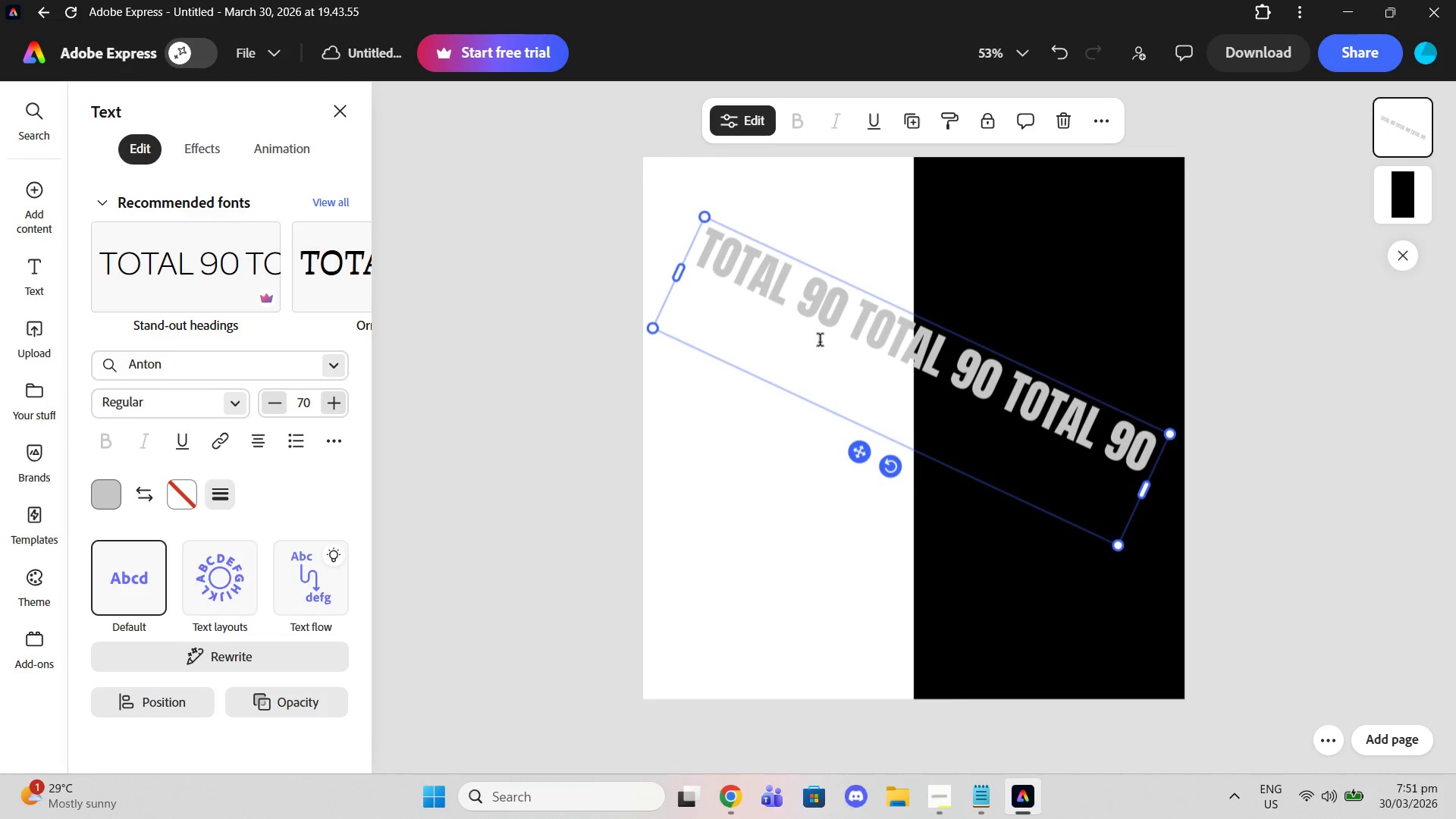 
left_click([890, 340])
 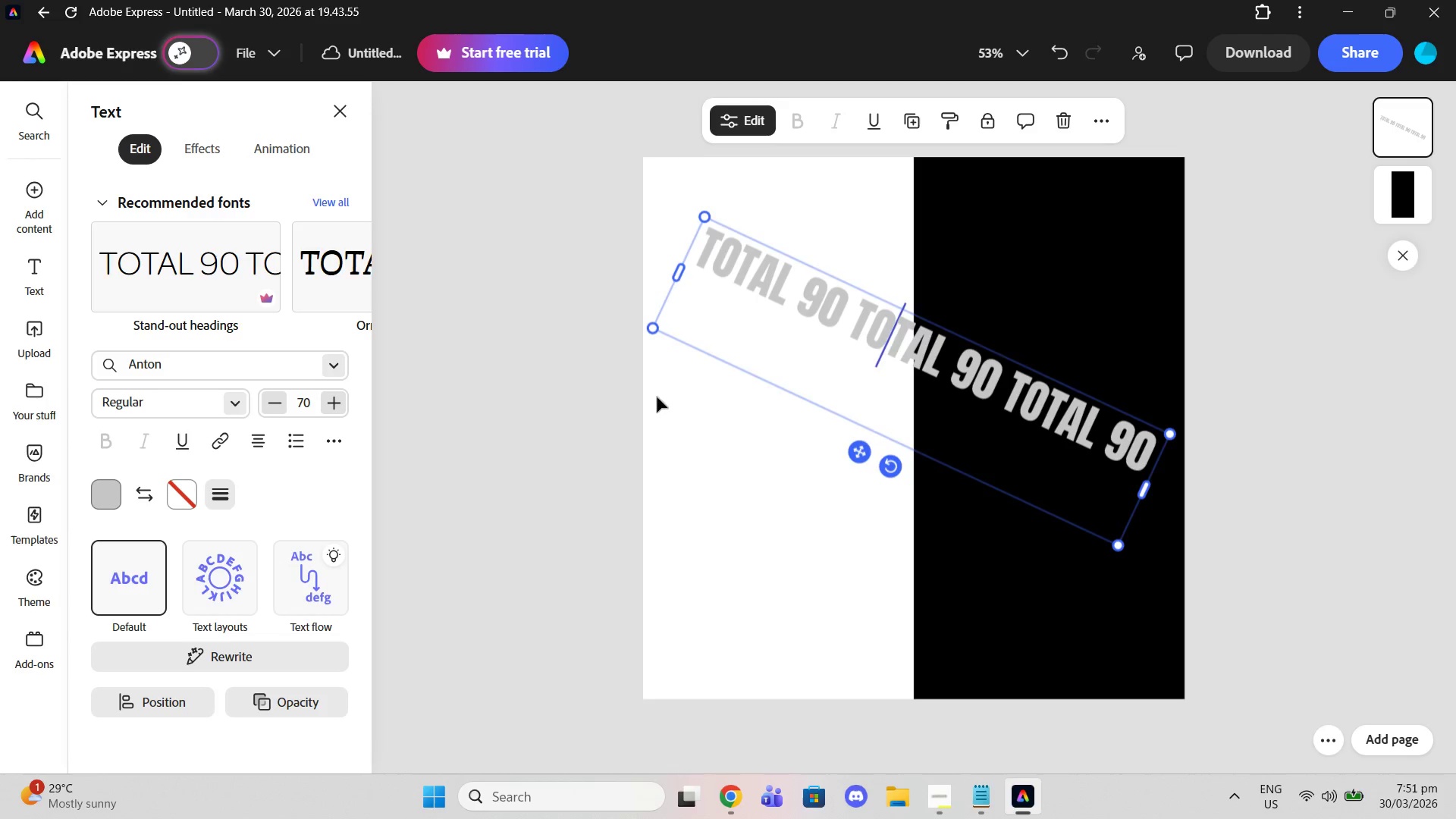 
double_click([792, 343])
 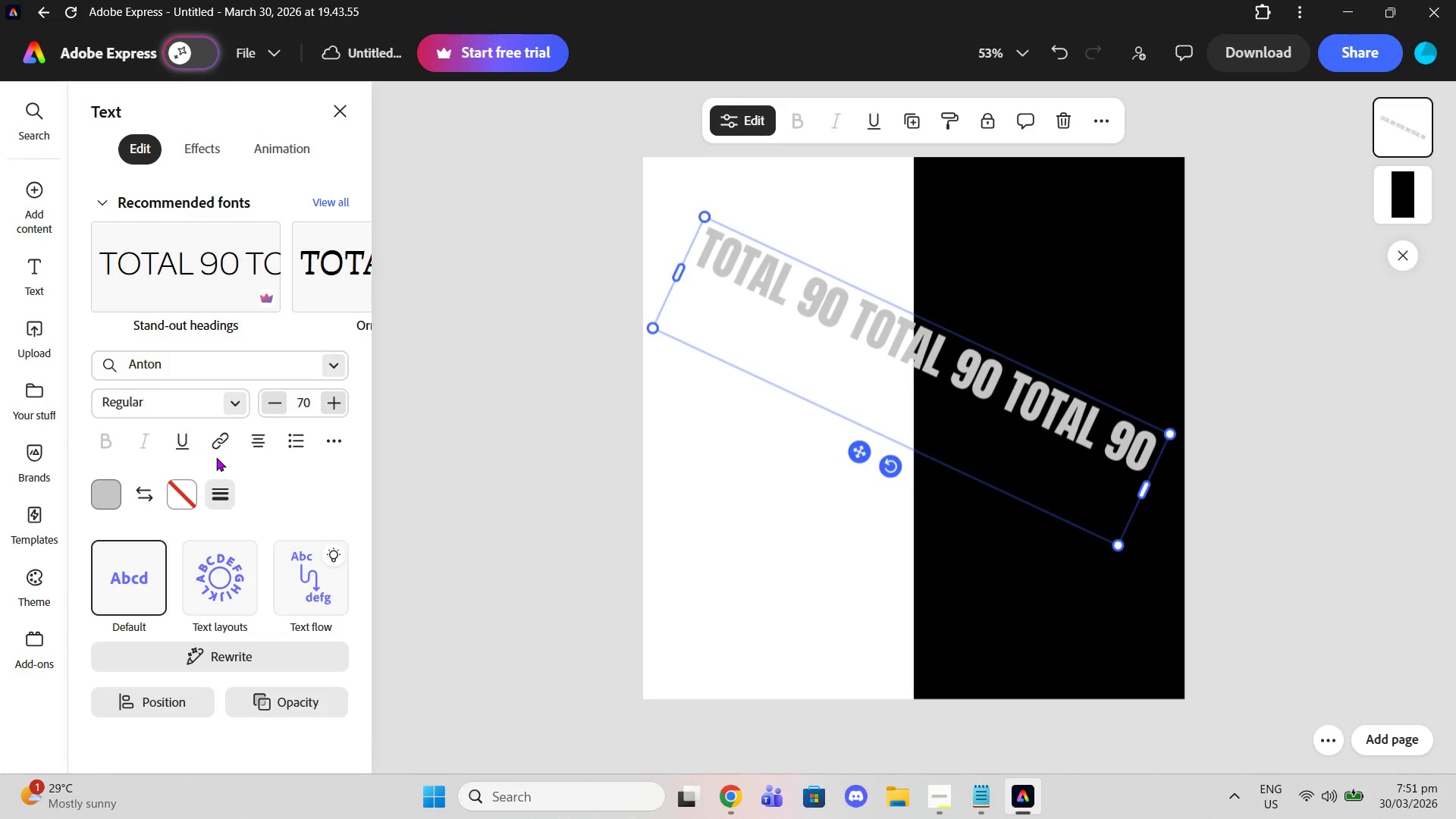 
left_click([337, 438])
 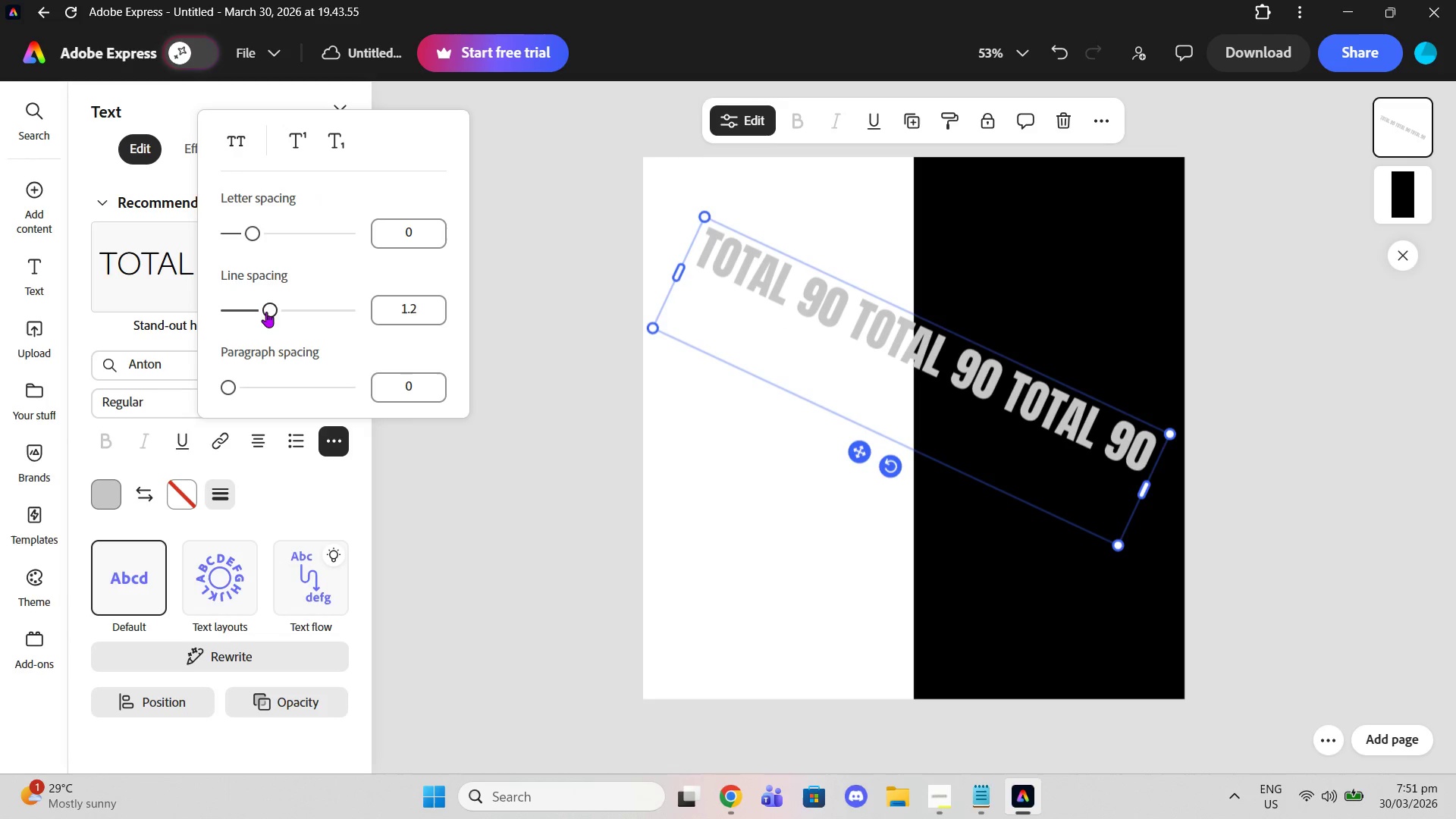 
left_click_drag(start_coordinate=[269, 309], to_coordinate=[269, 300])
 